 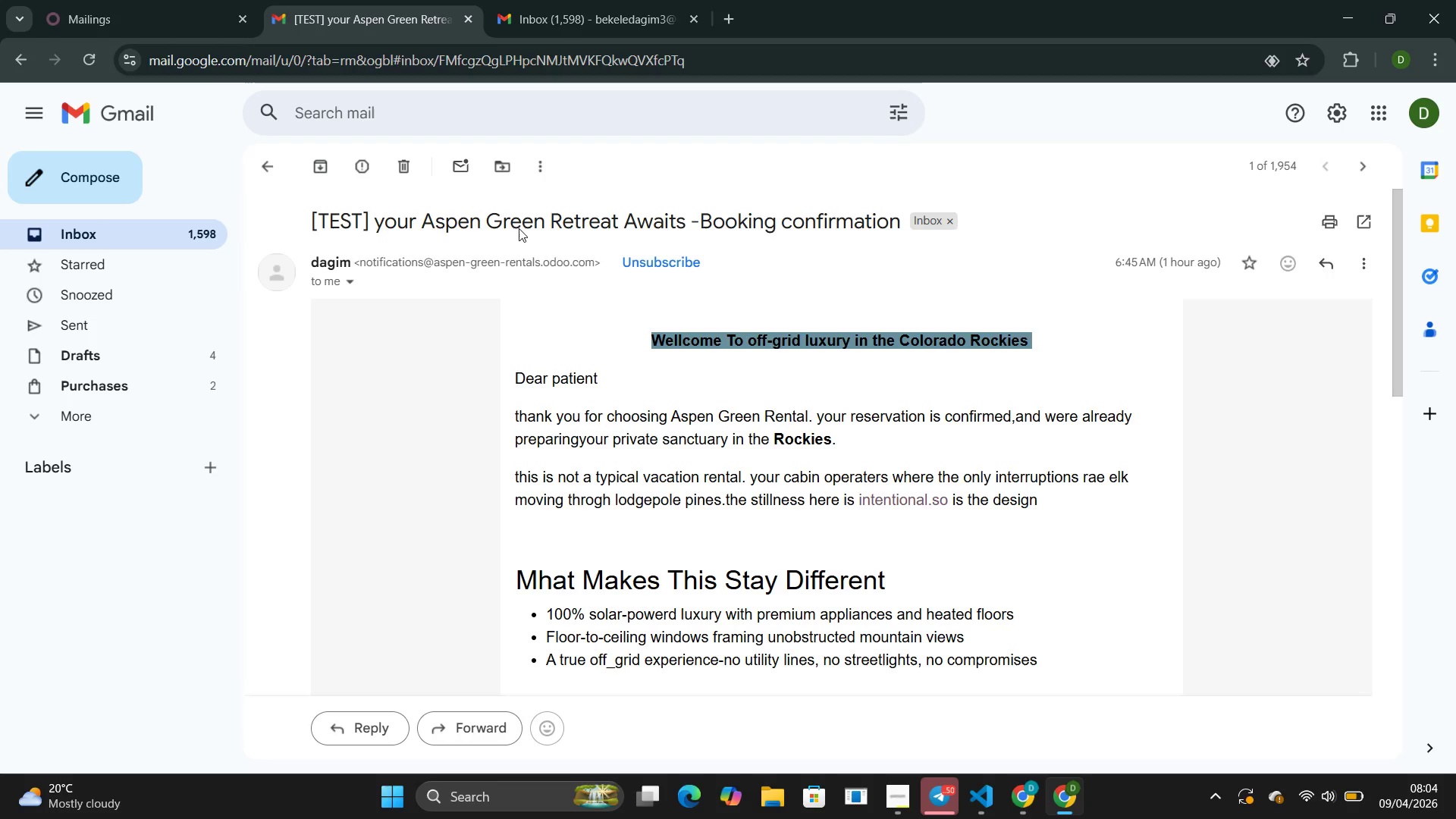 
scroll: coordinate [815, 403], scroll_direction: down, amount: 7.0
 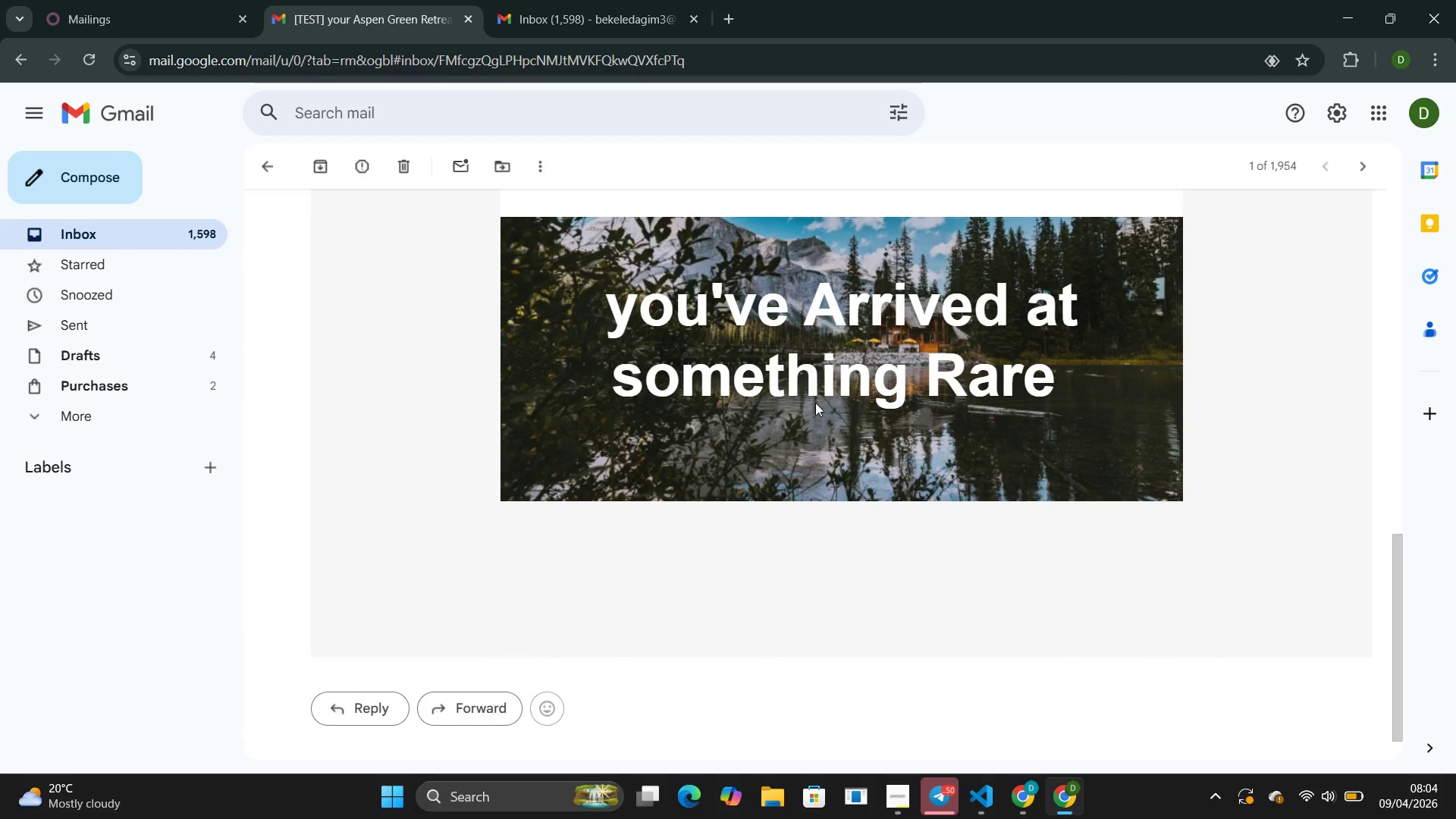 
scroll: coordinate [815, 403], scroll_direction: up, amount: 10.0
 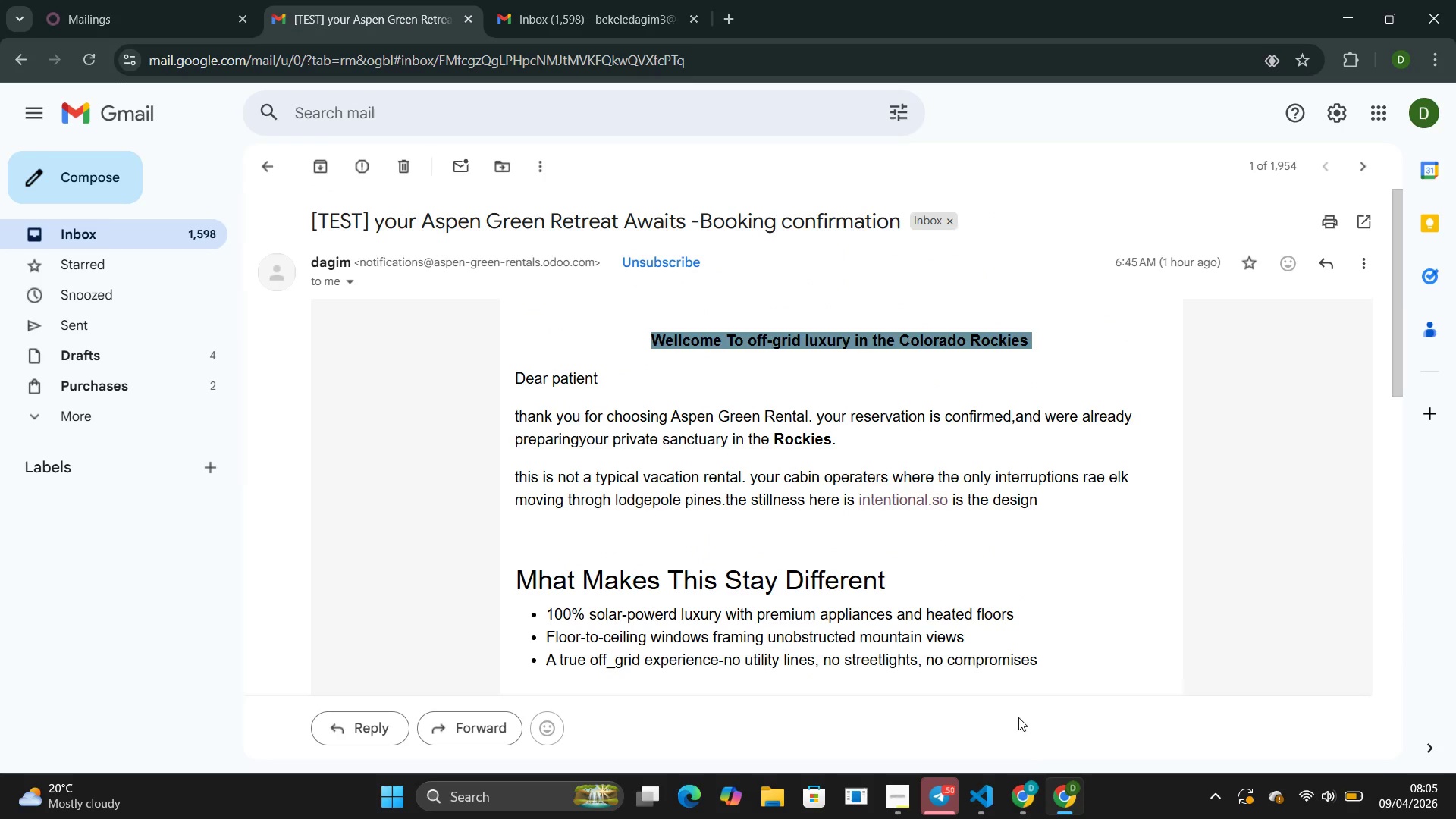 
mouse_move([1076, 780])
 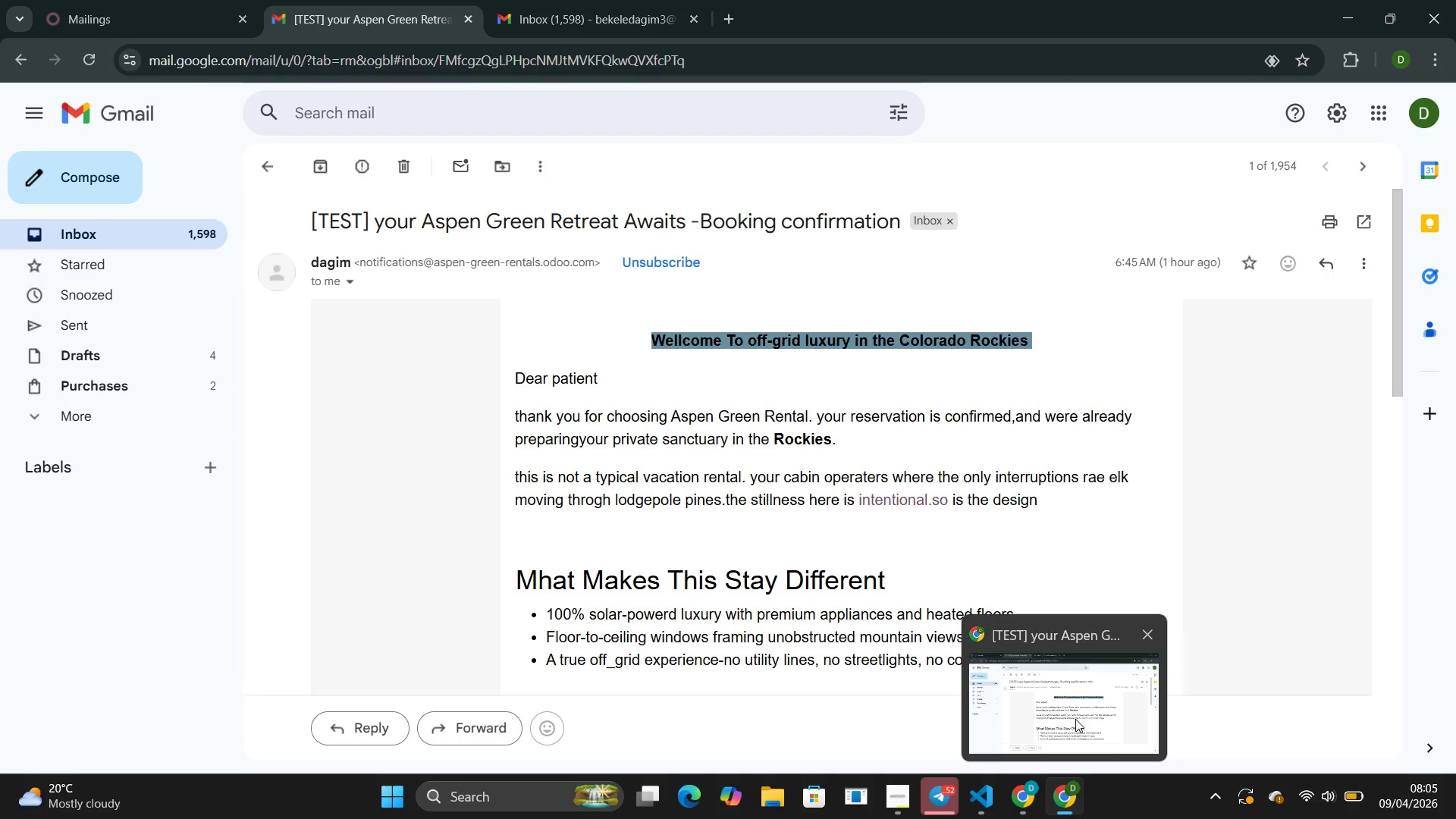 
left_click([1075, 719])
 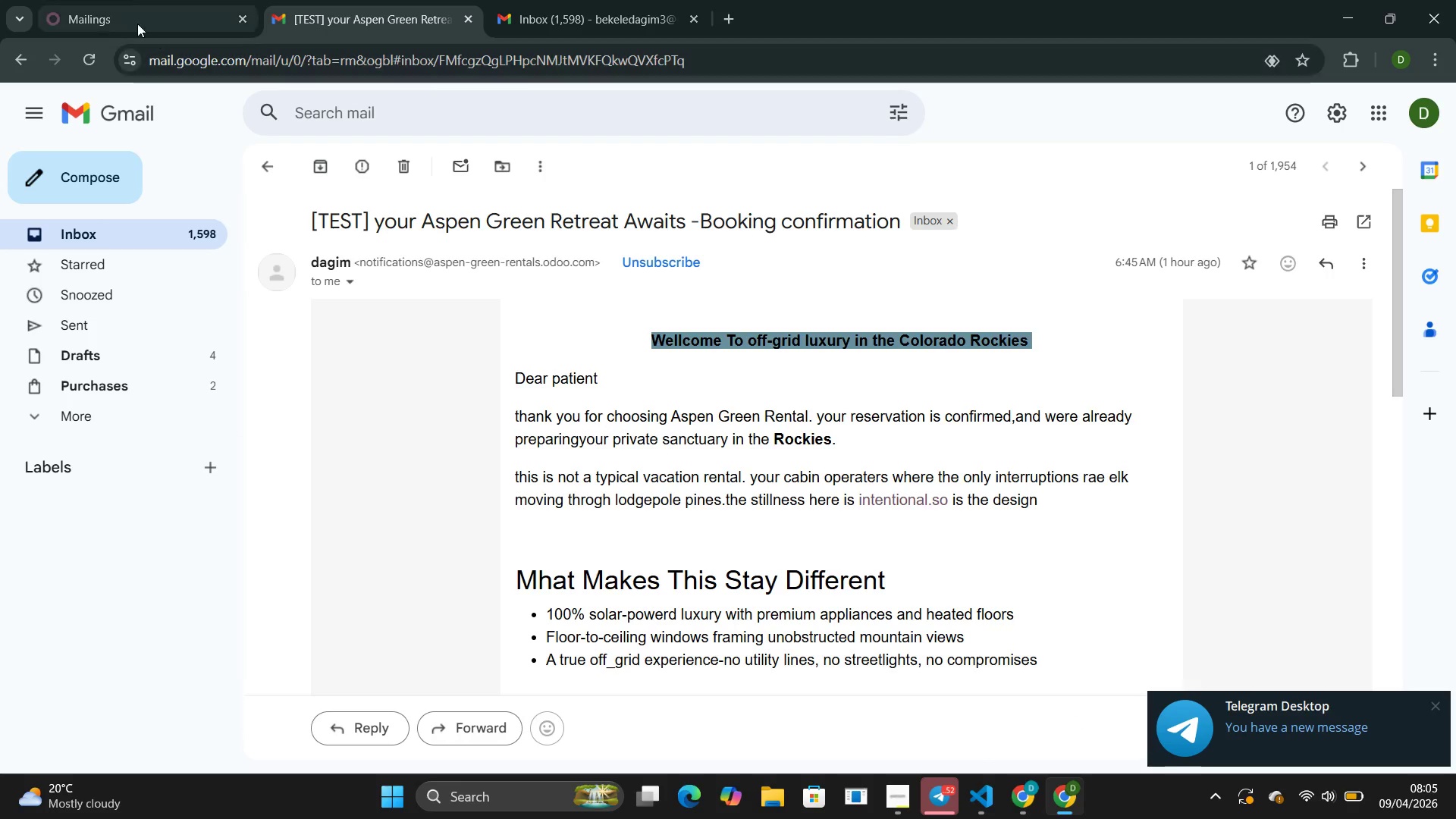 
left_click([122, 0])
 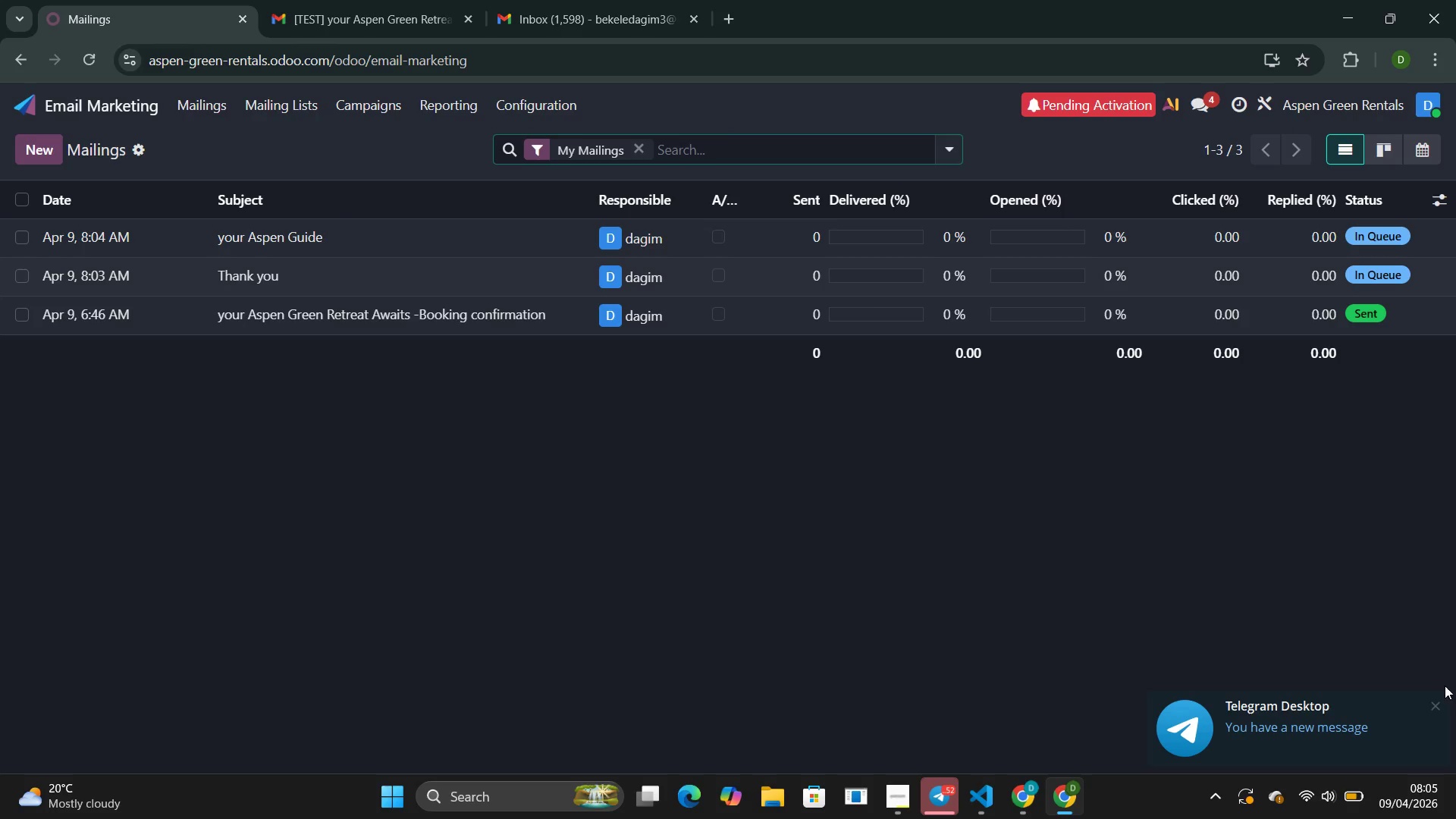 
left_click([1442, 701])
 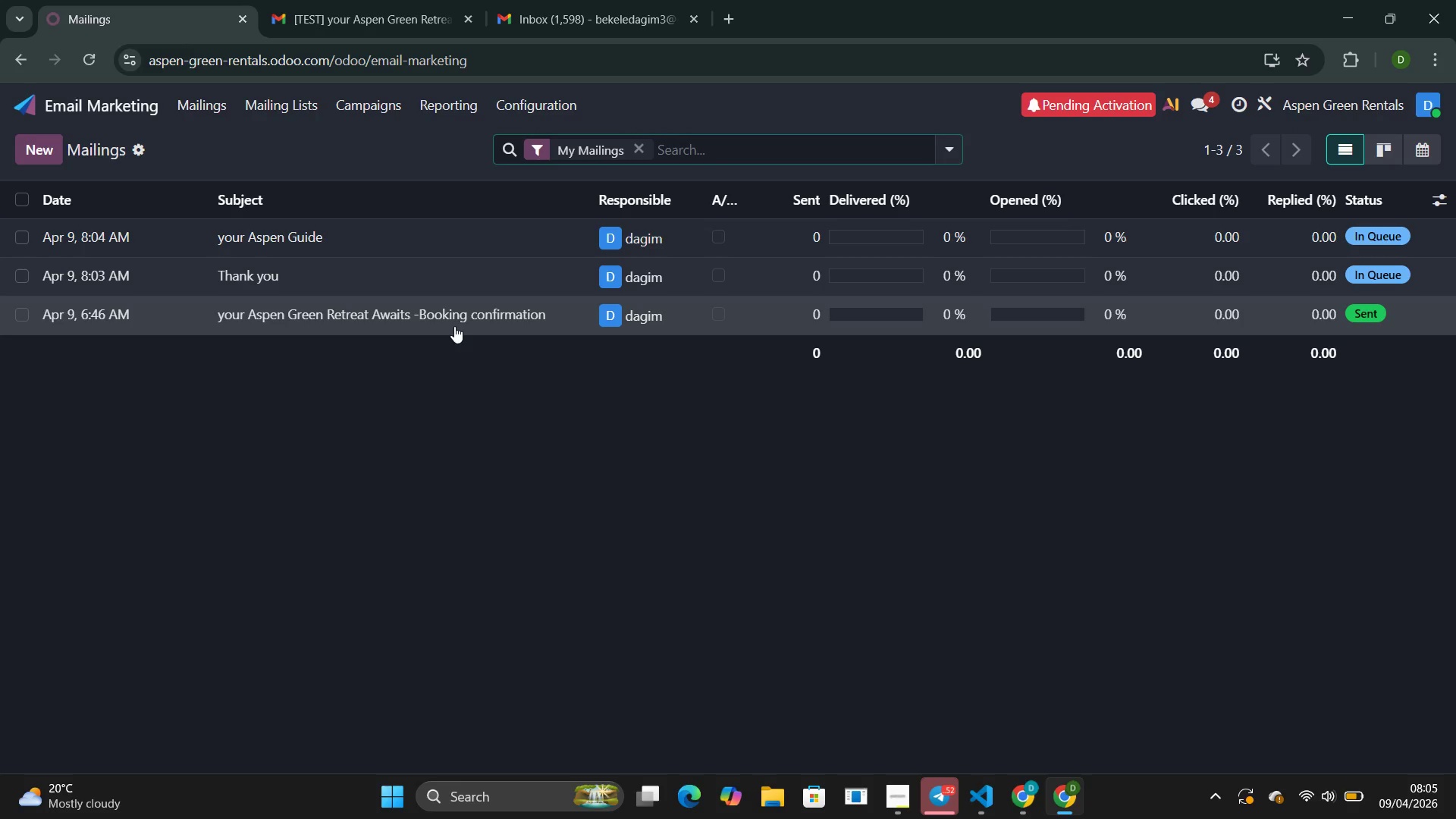 
left_click([454, 326])
 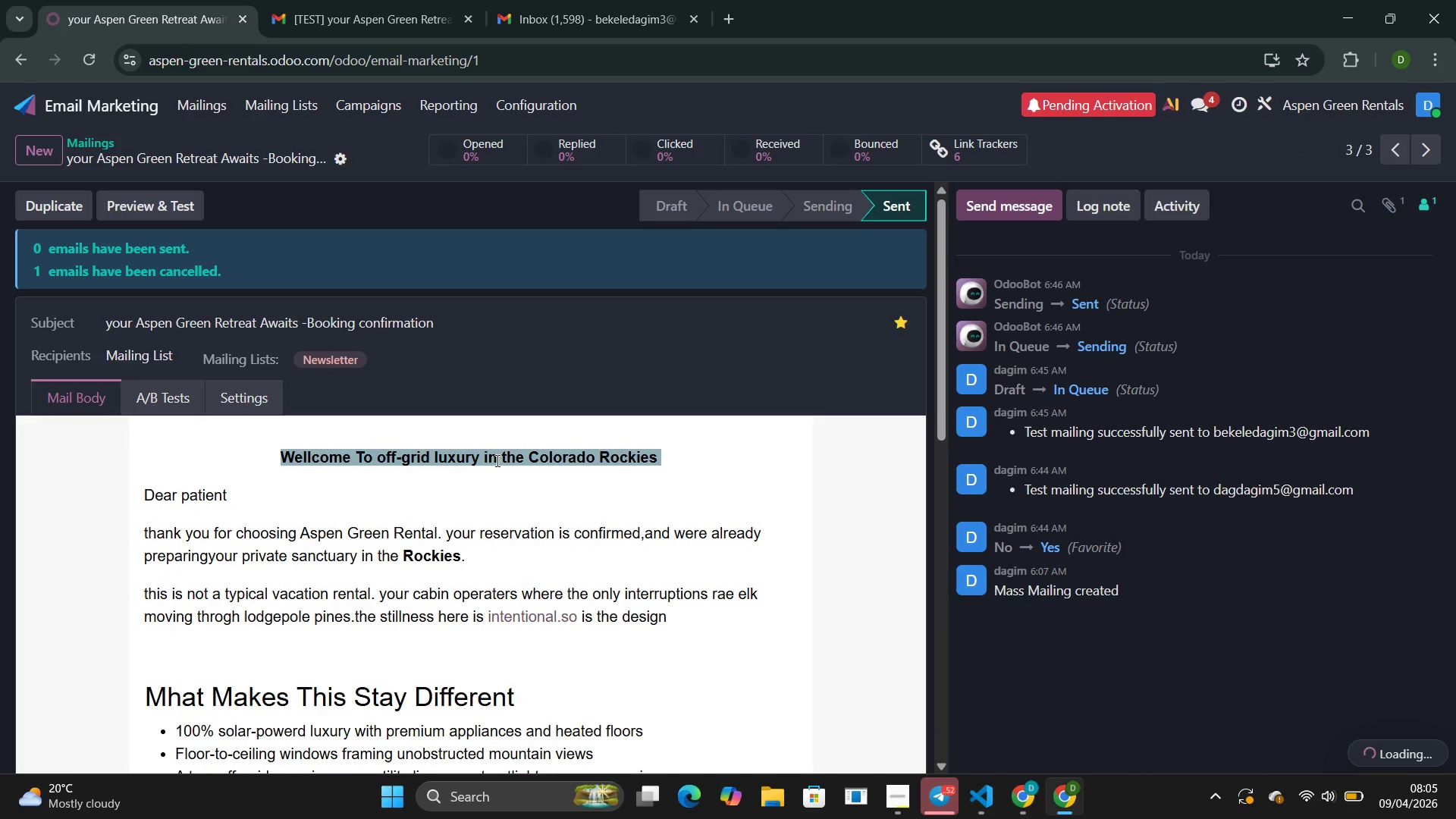 
scroll: coordinate [498, 461], scroll_direction: down, amount: 1.0
 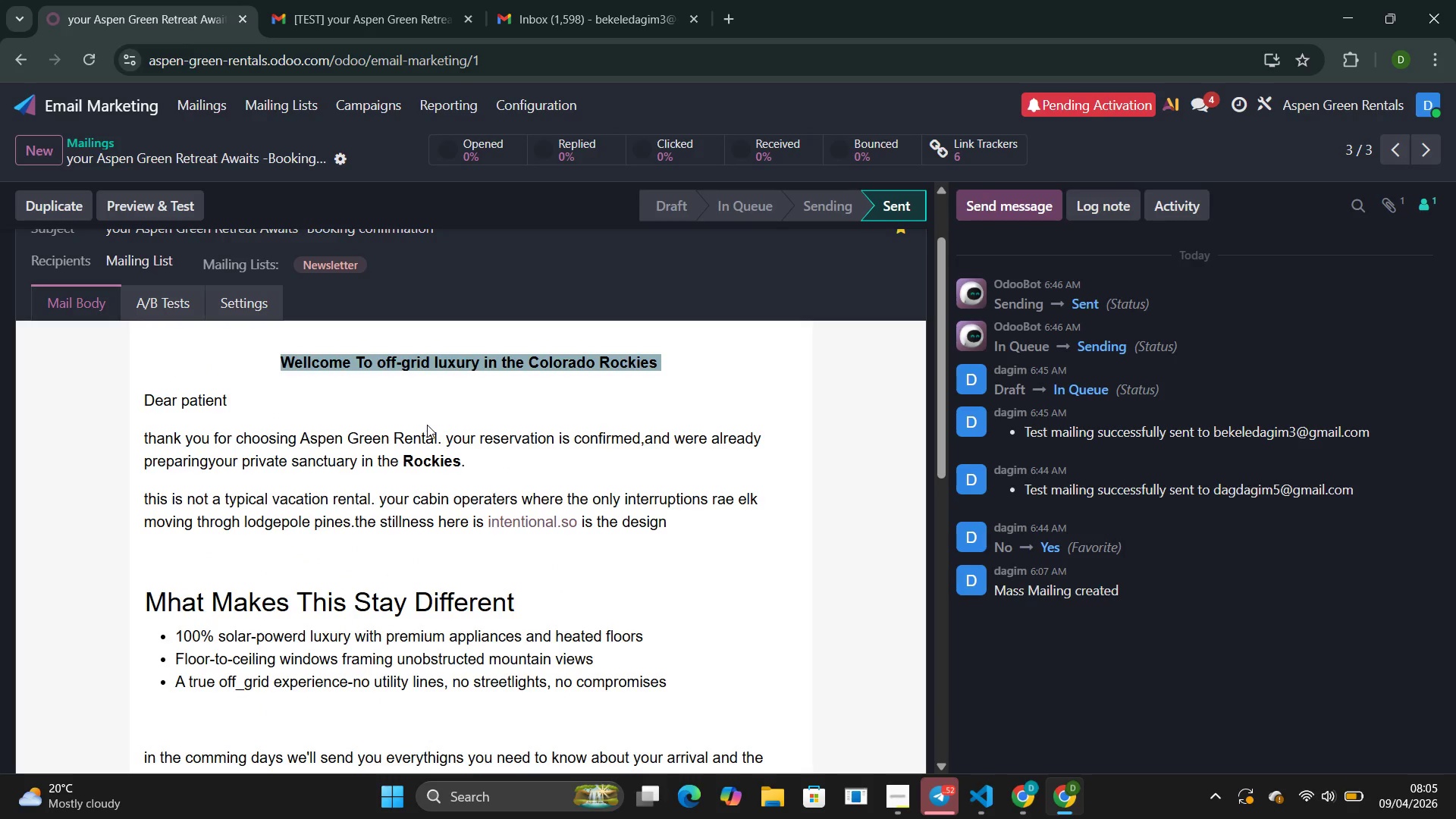 
wait(13.55)
 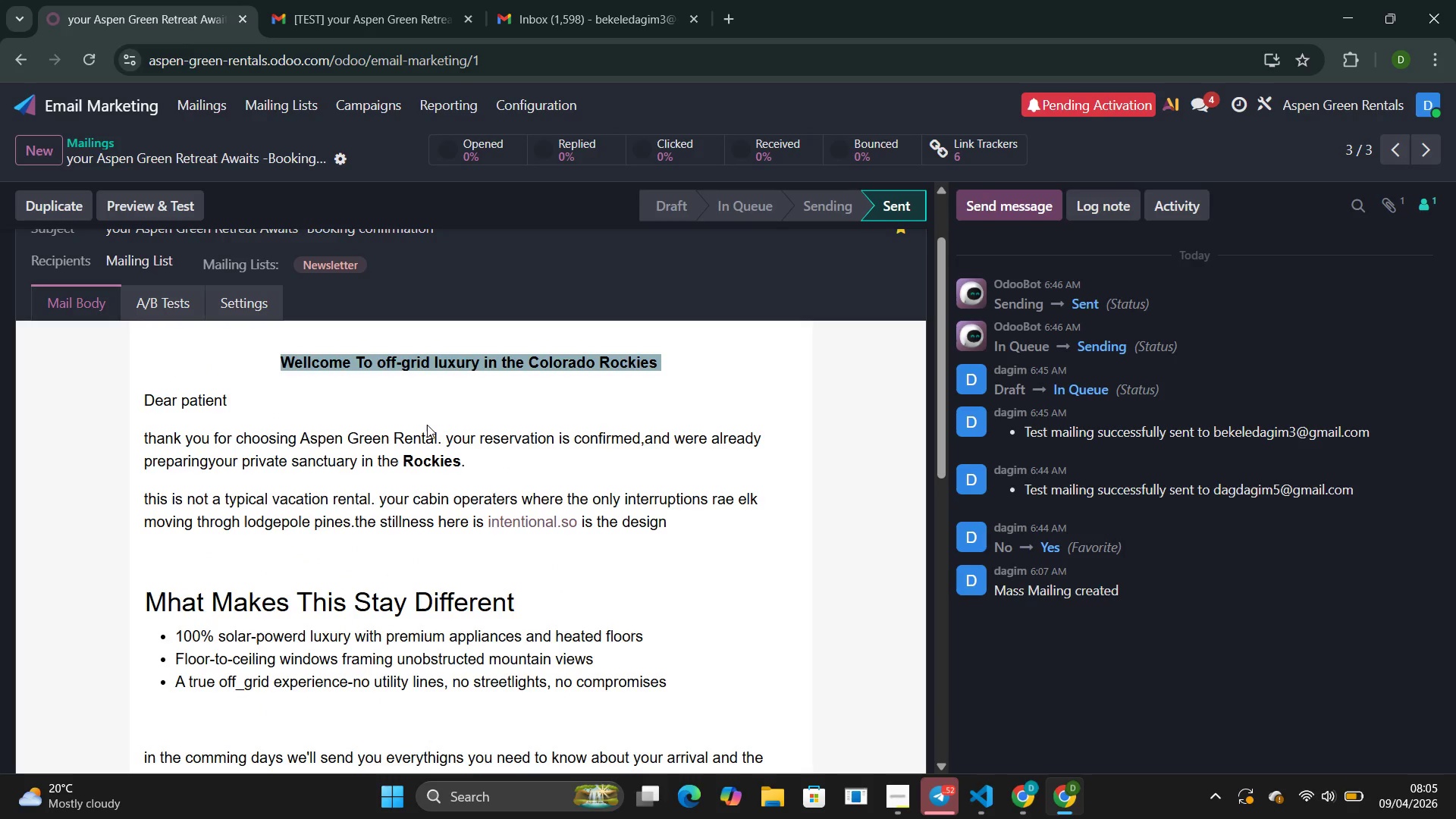 
key(Control+P)
 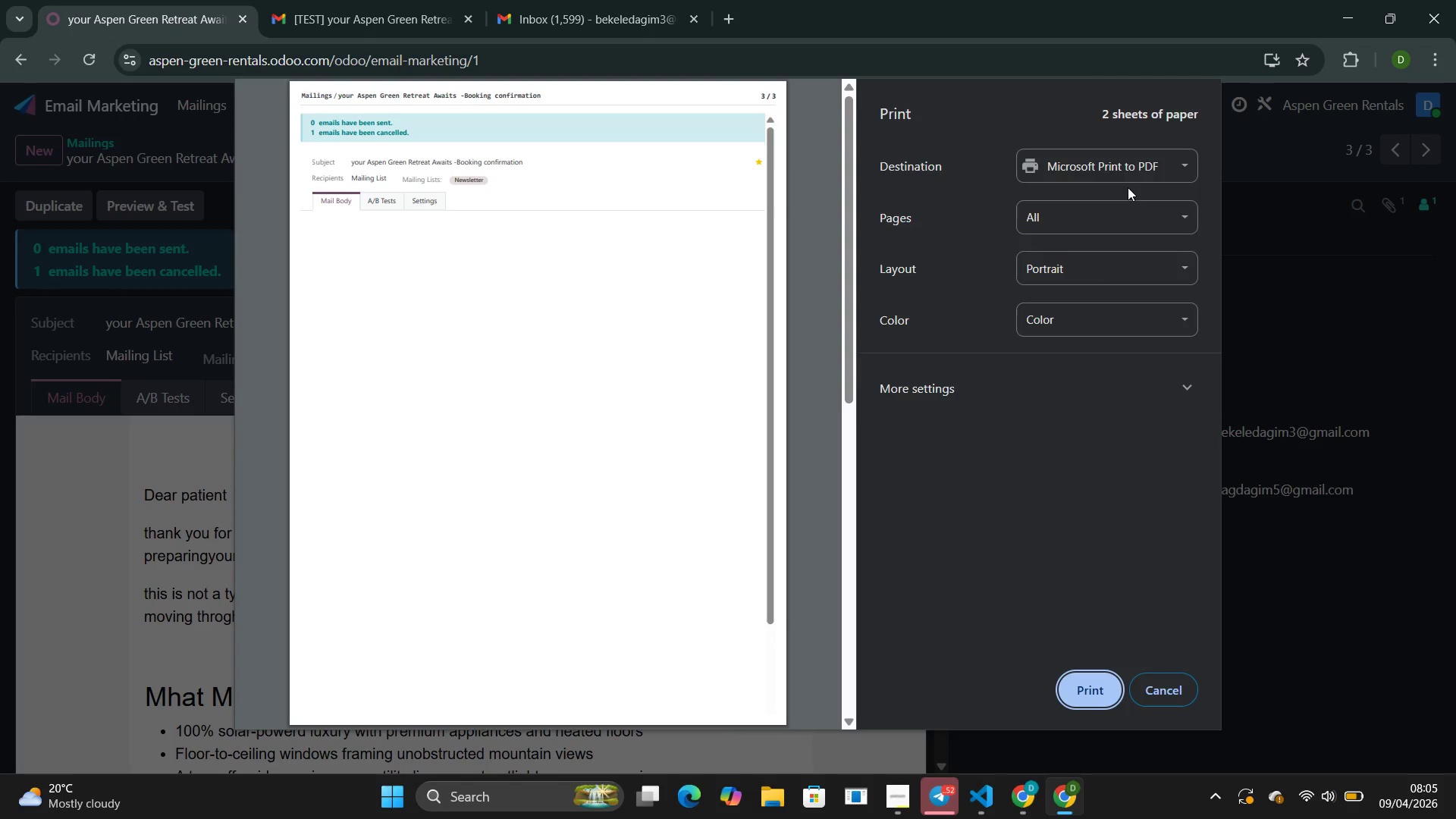 
wait(7.94)
 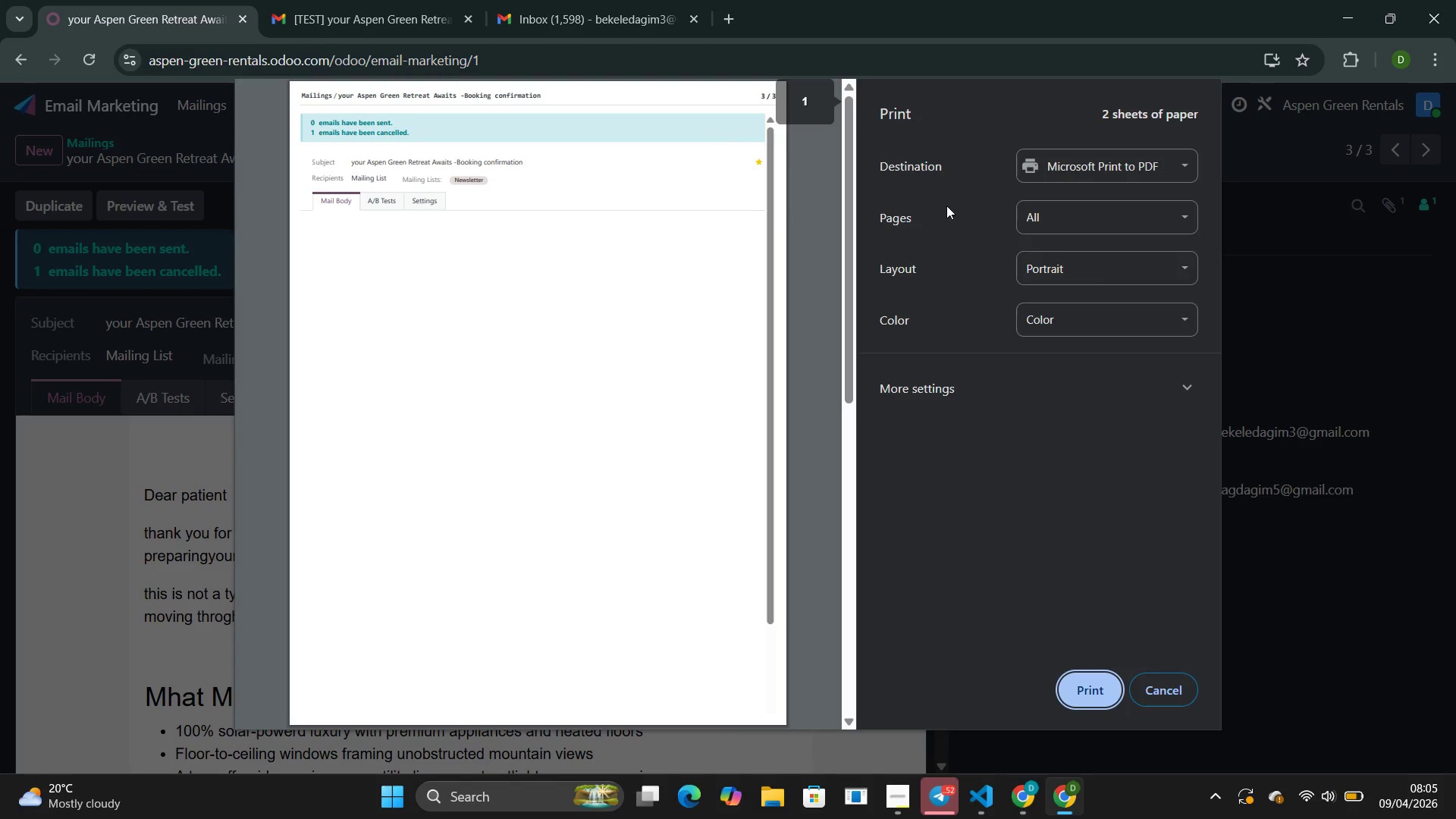 
scroll: coordinate [635, 219], scroll_direction: down, amount: 11.0
 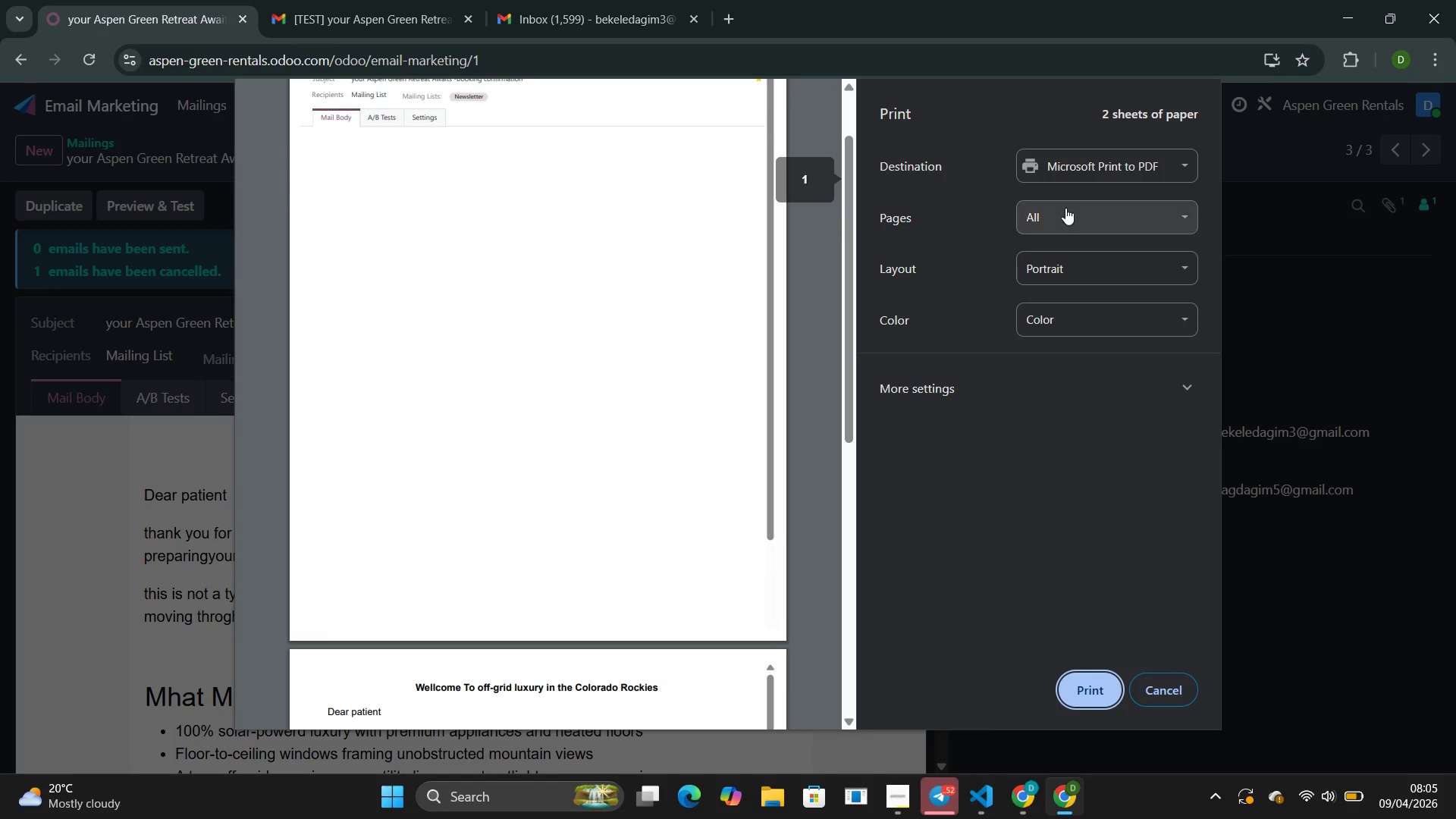 
left_click([1065, 208])
 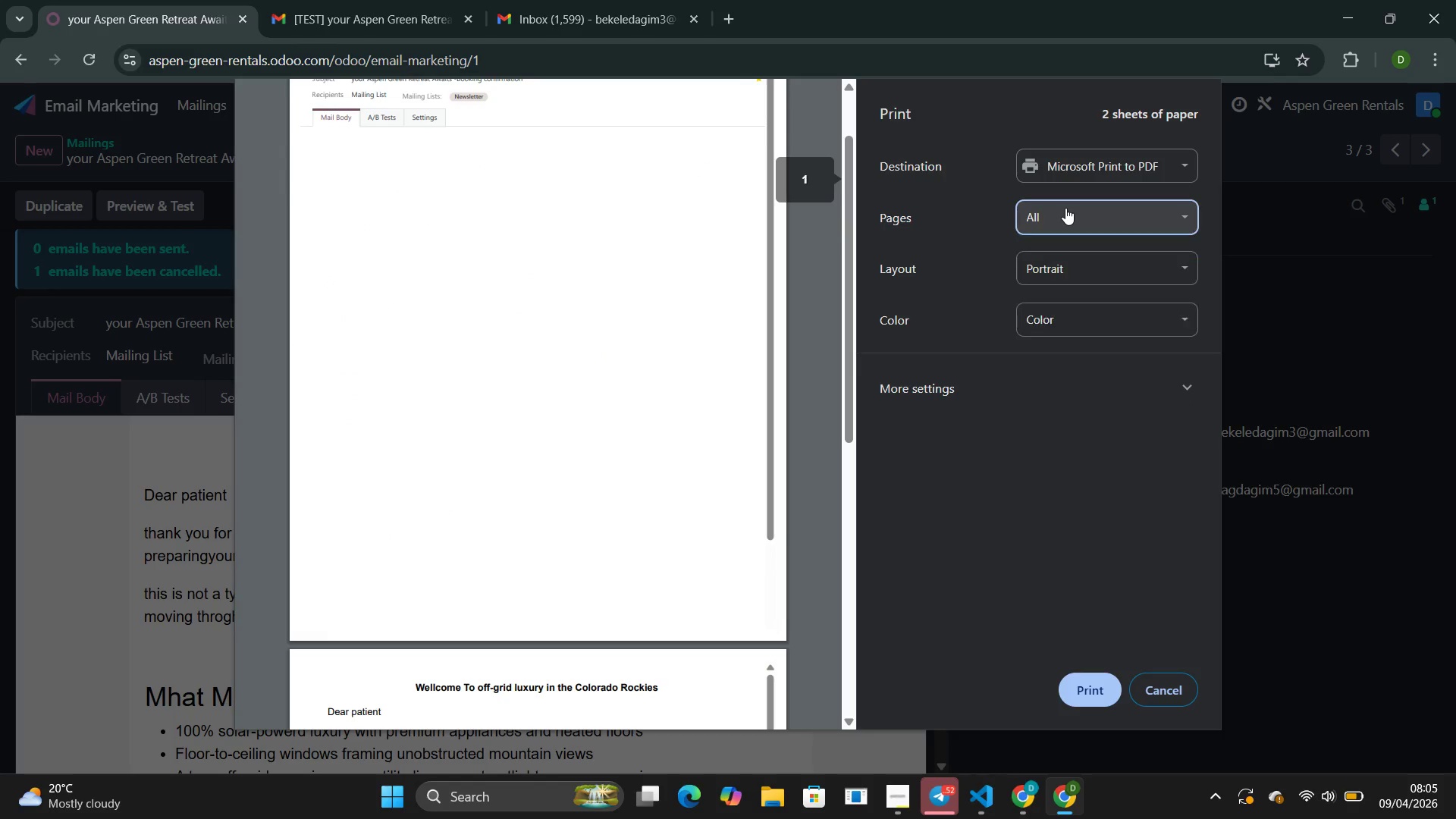 
left_click([1065, 208])
 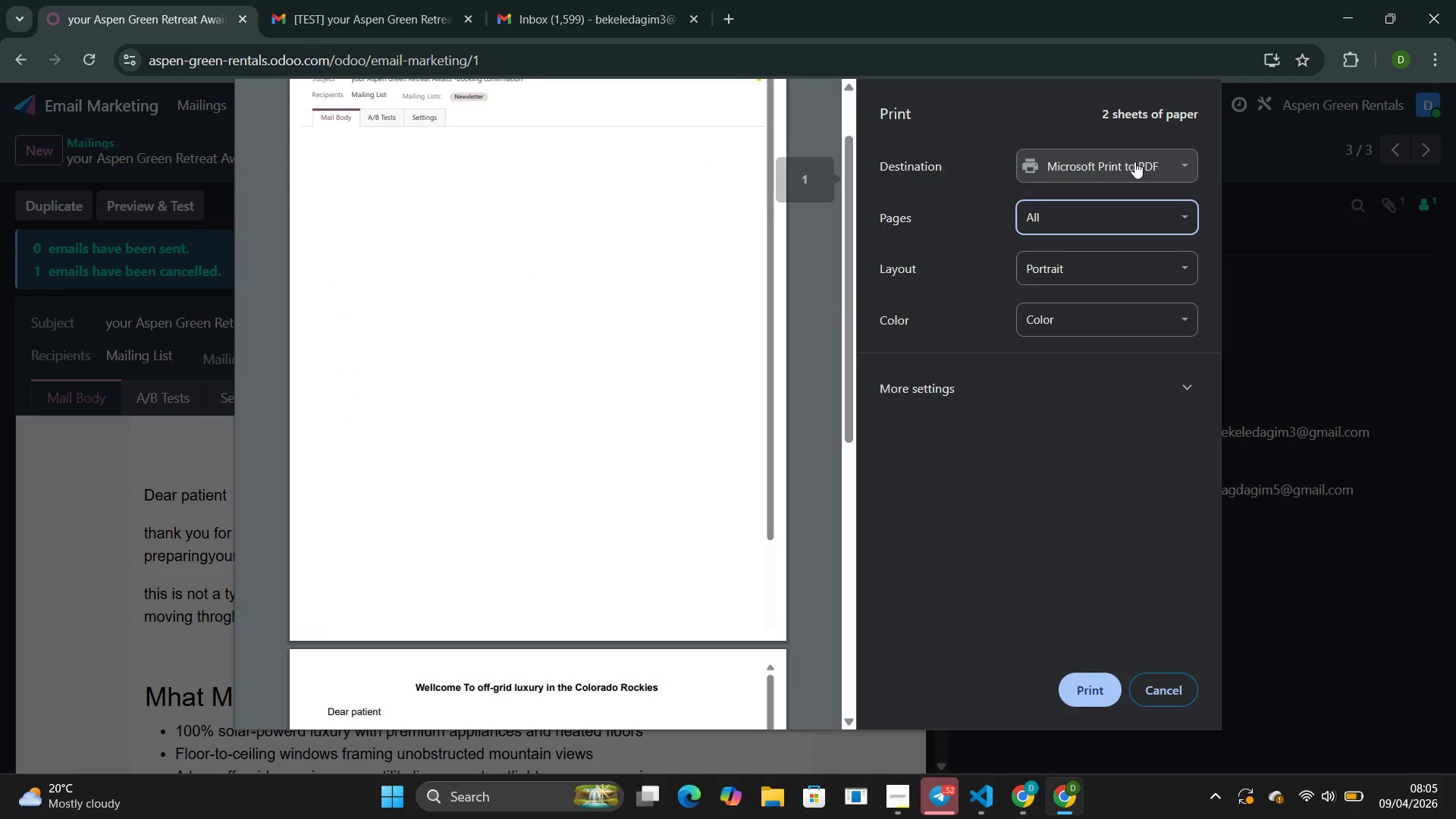 
left_click([1134, 162])
 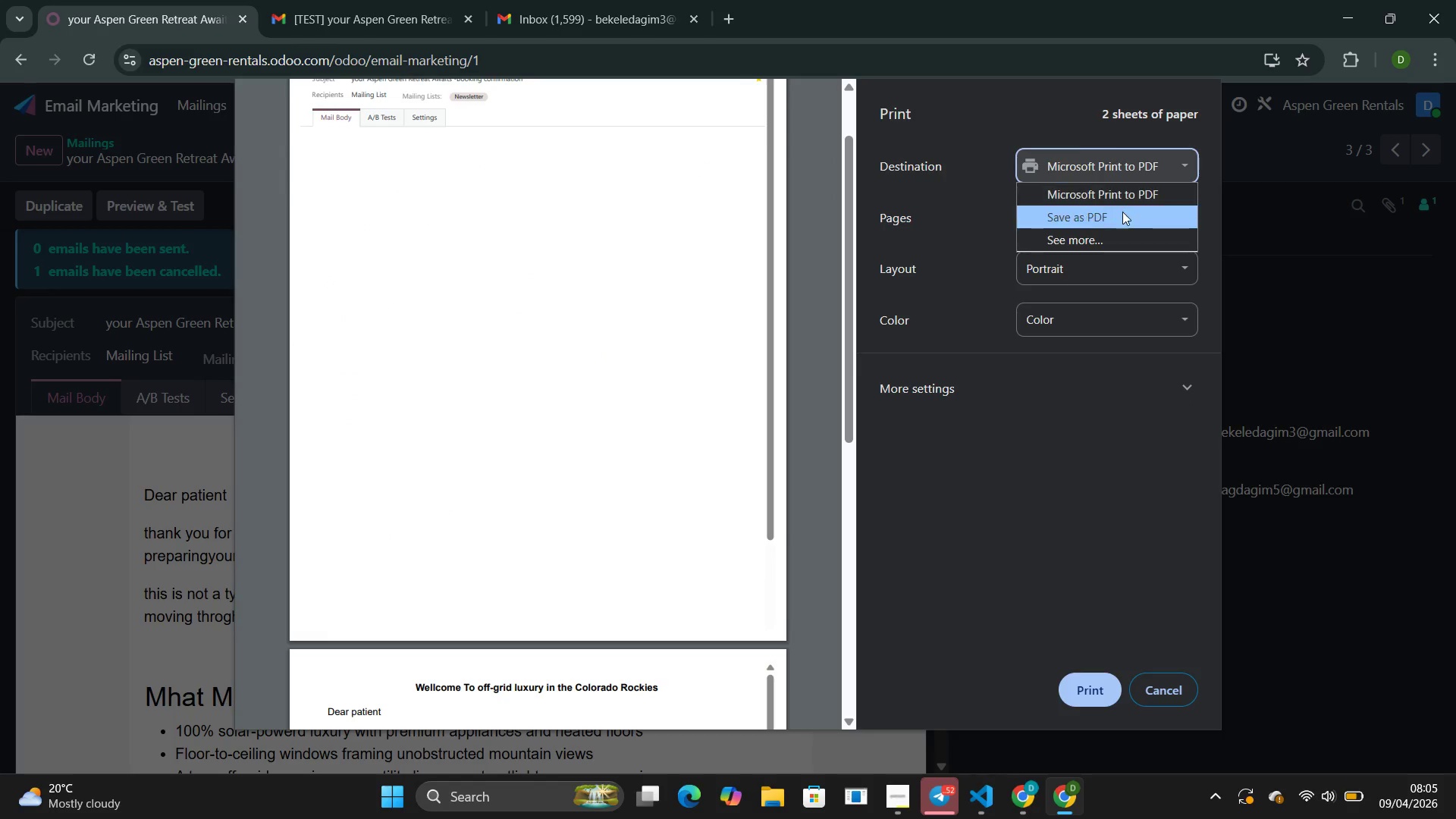 
left_click([1122, 212])
 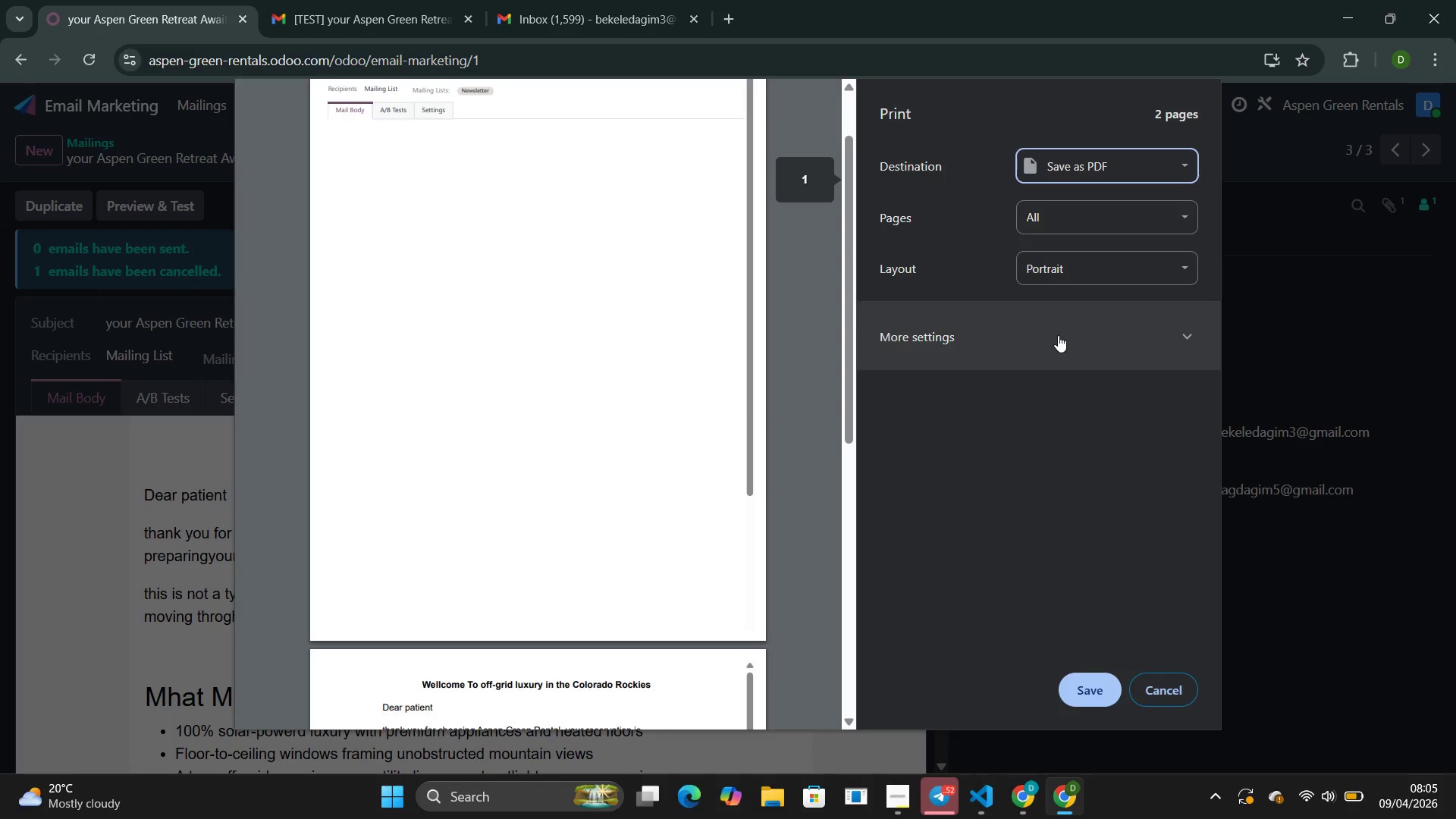 
scroll: coordinate [723, 387], scroll_direction: down, amount: 10.0
 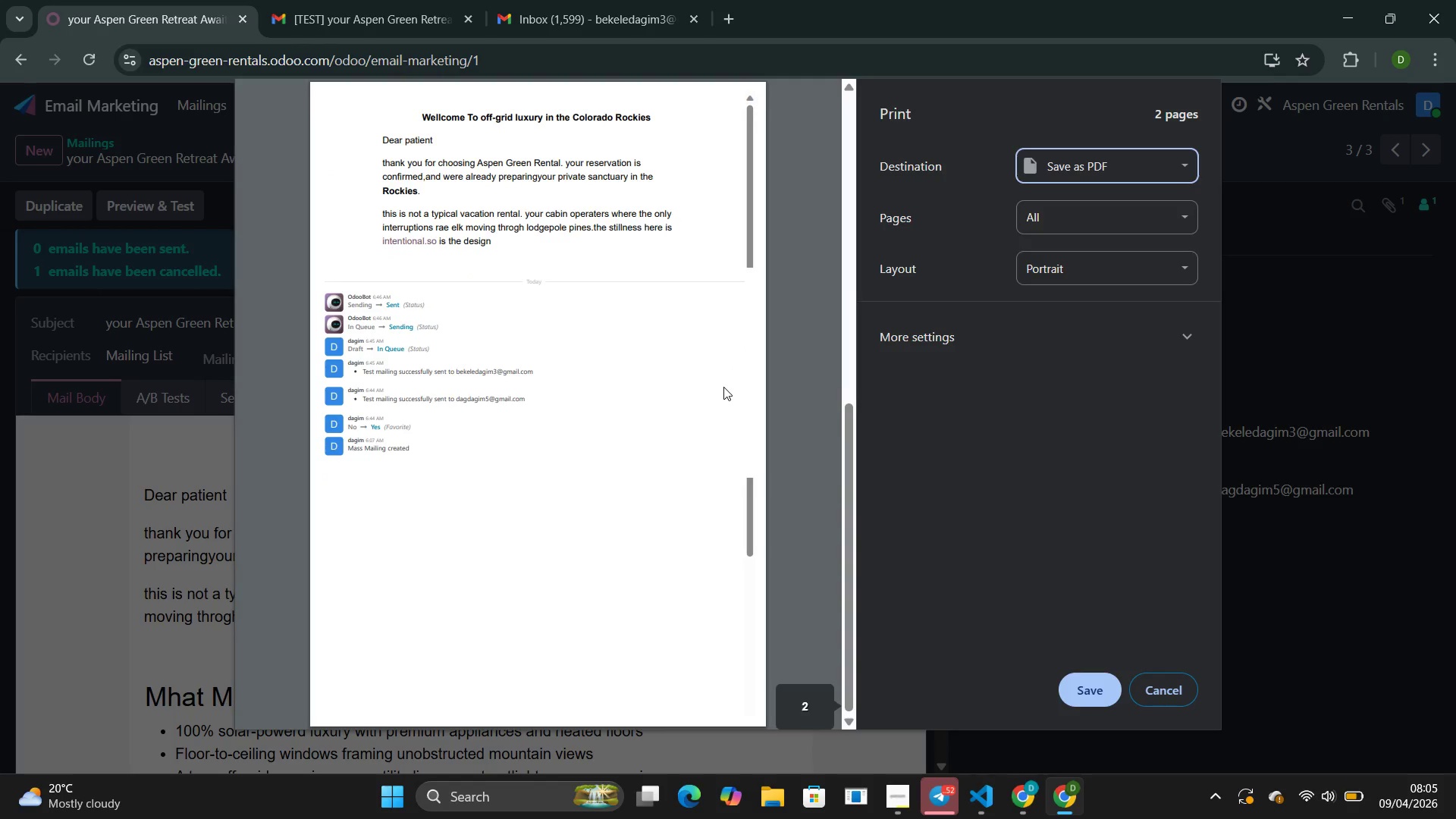 
scroll: coordinate [723, 387], scroll_direction: up, amount: 6.0
 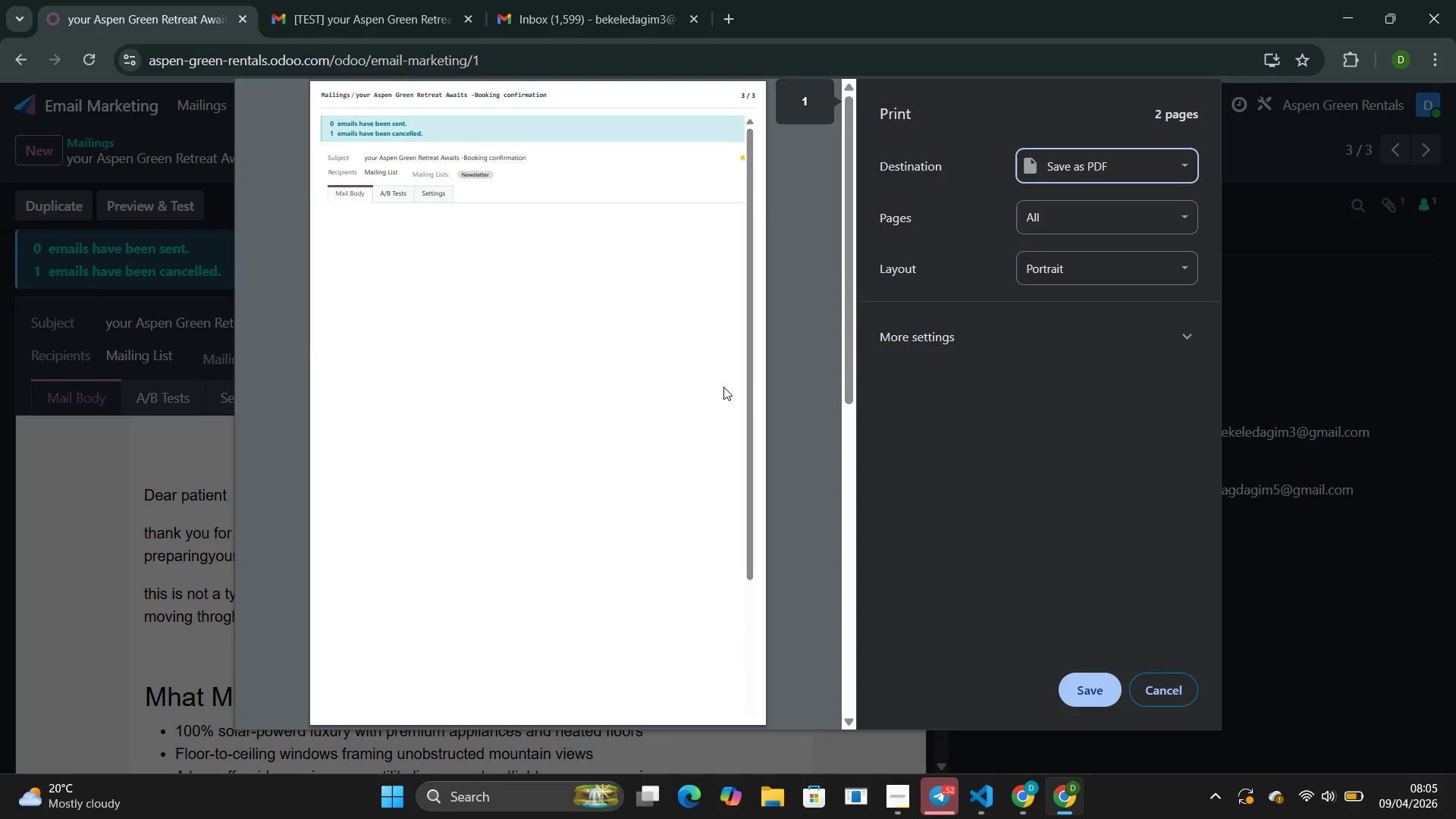 
scroll: coordinate [723, 387], scroll_direction: down, amount: 7.0
 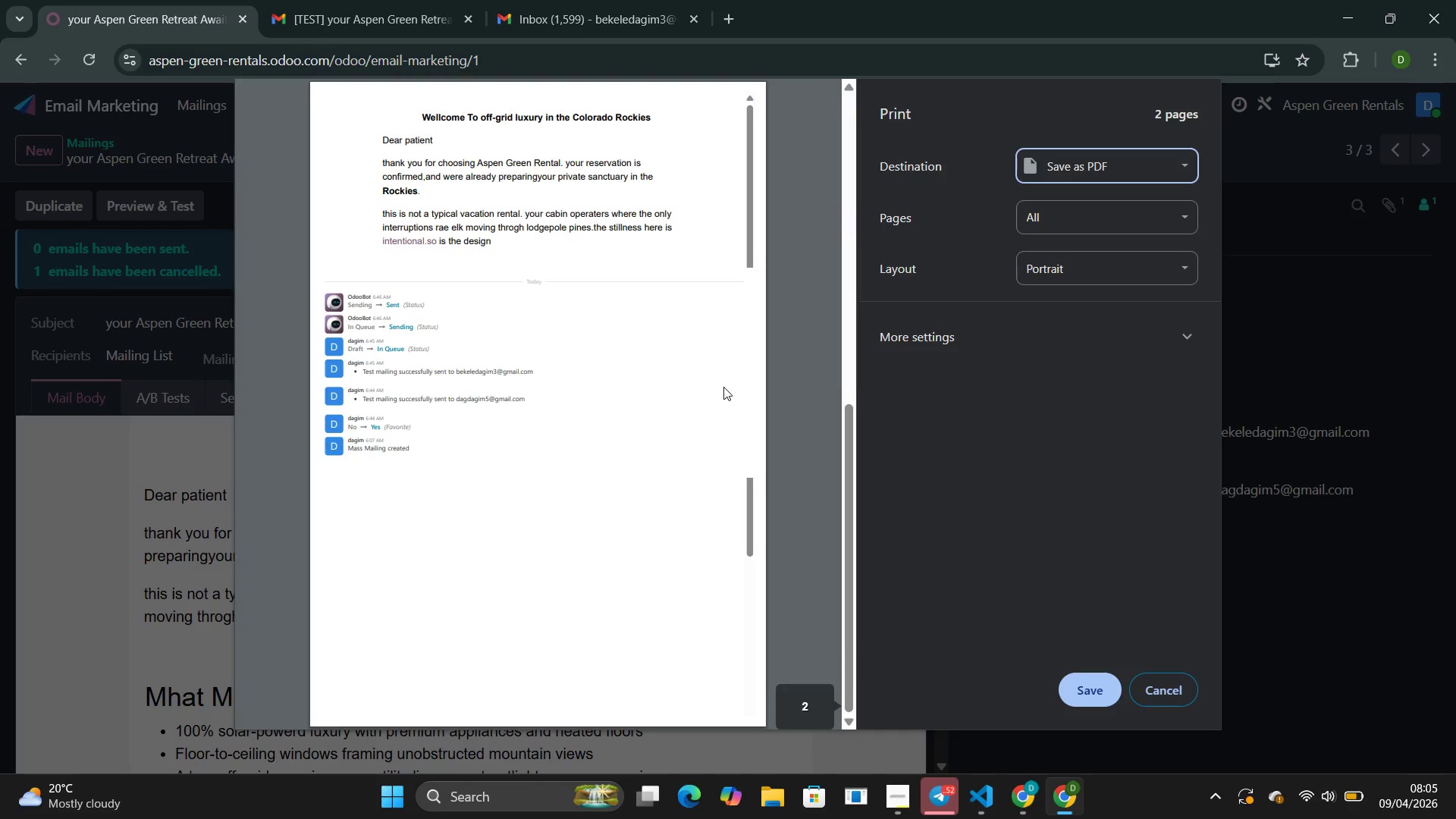 
scroll: coordinate [723, 387], scroll_direction: up, amount: 13.0
 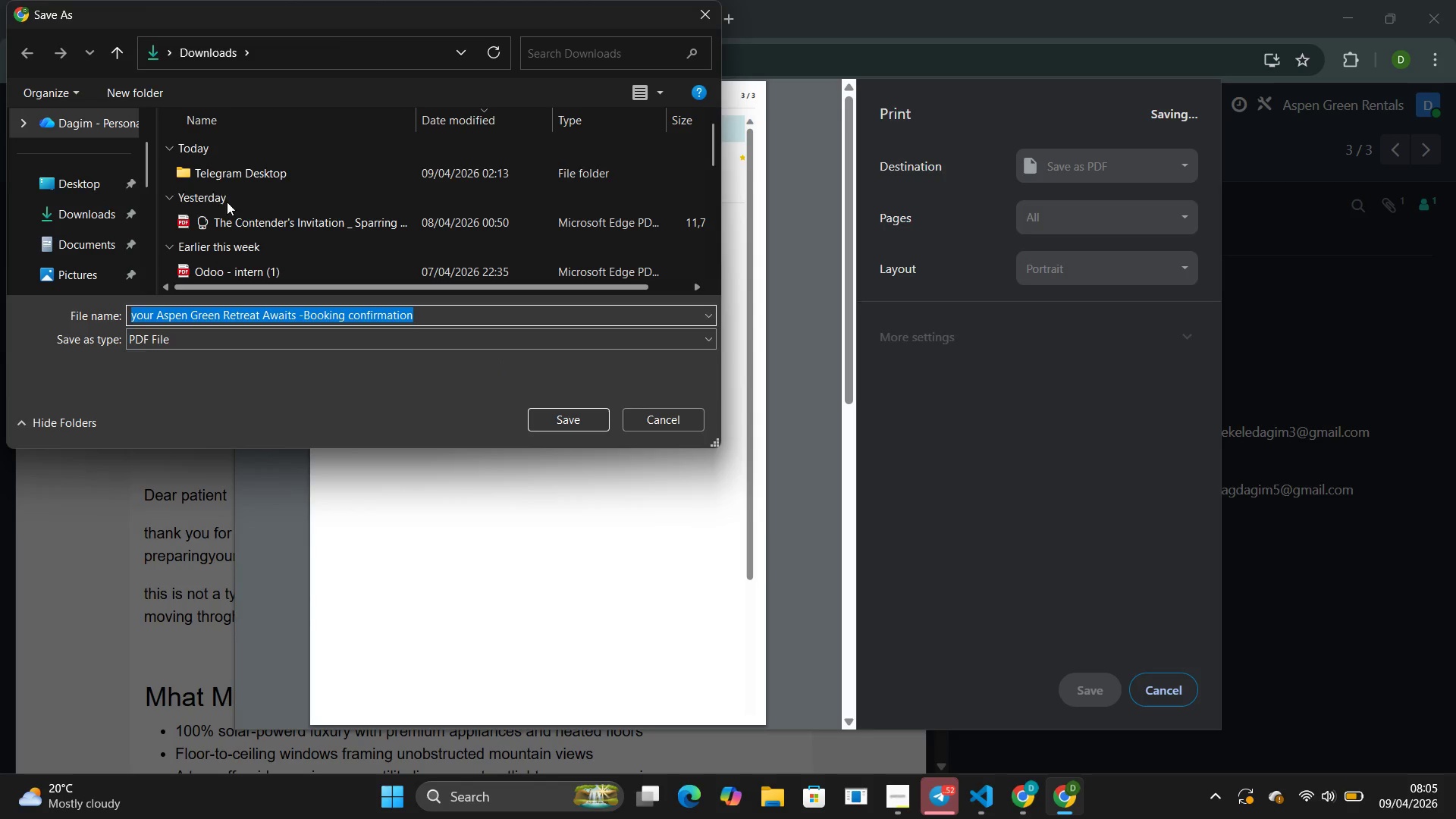 
wait(9.28)
 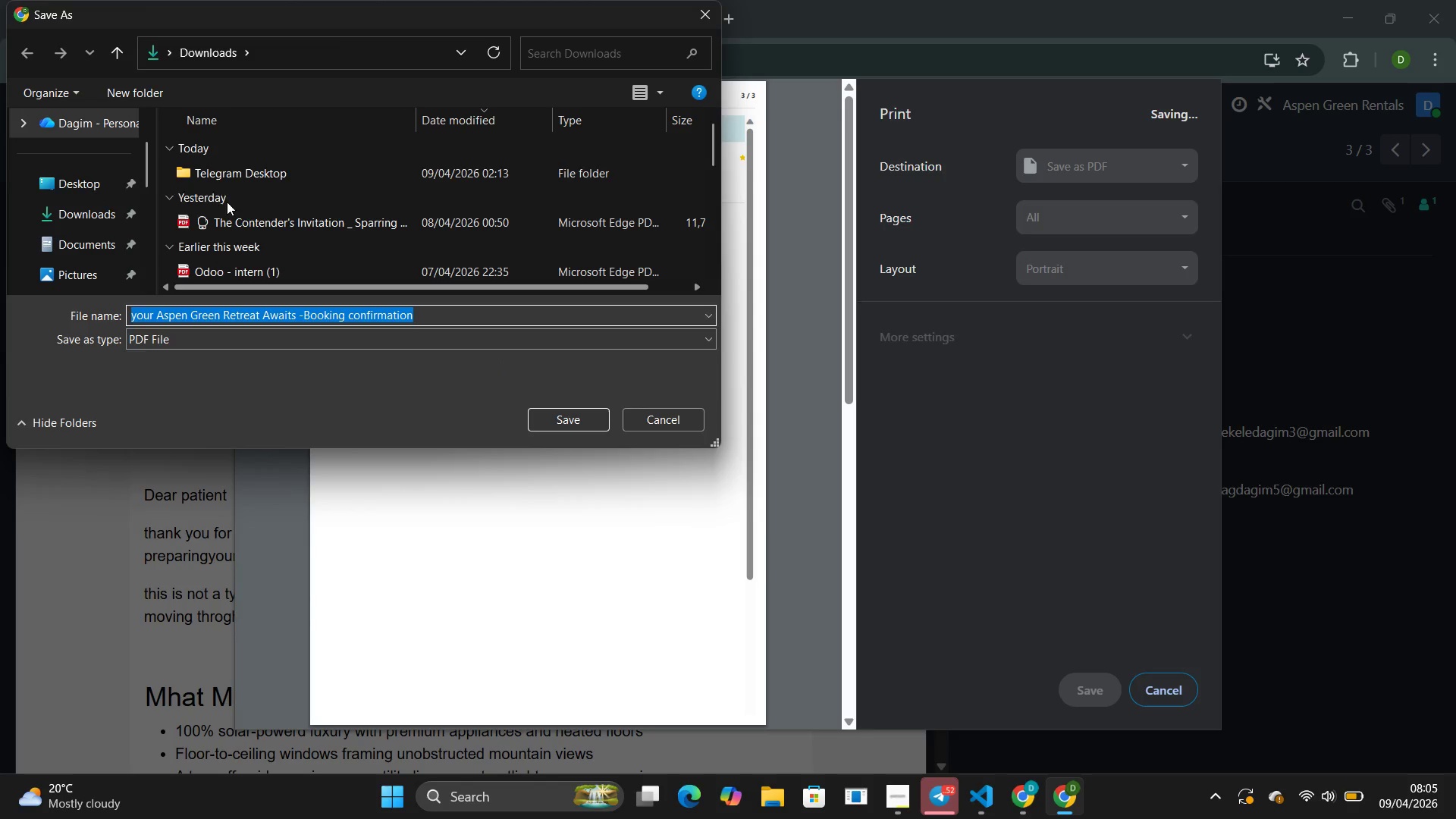 
scroll: coordinate [110, 231], scroll_direction: down, amount: 24.0
 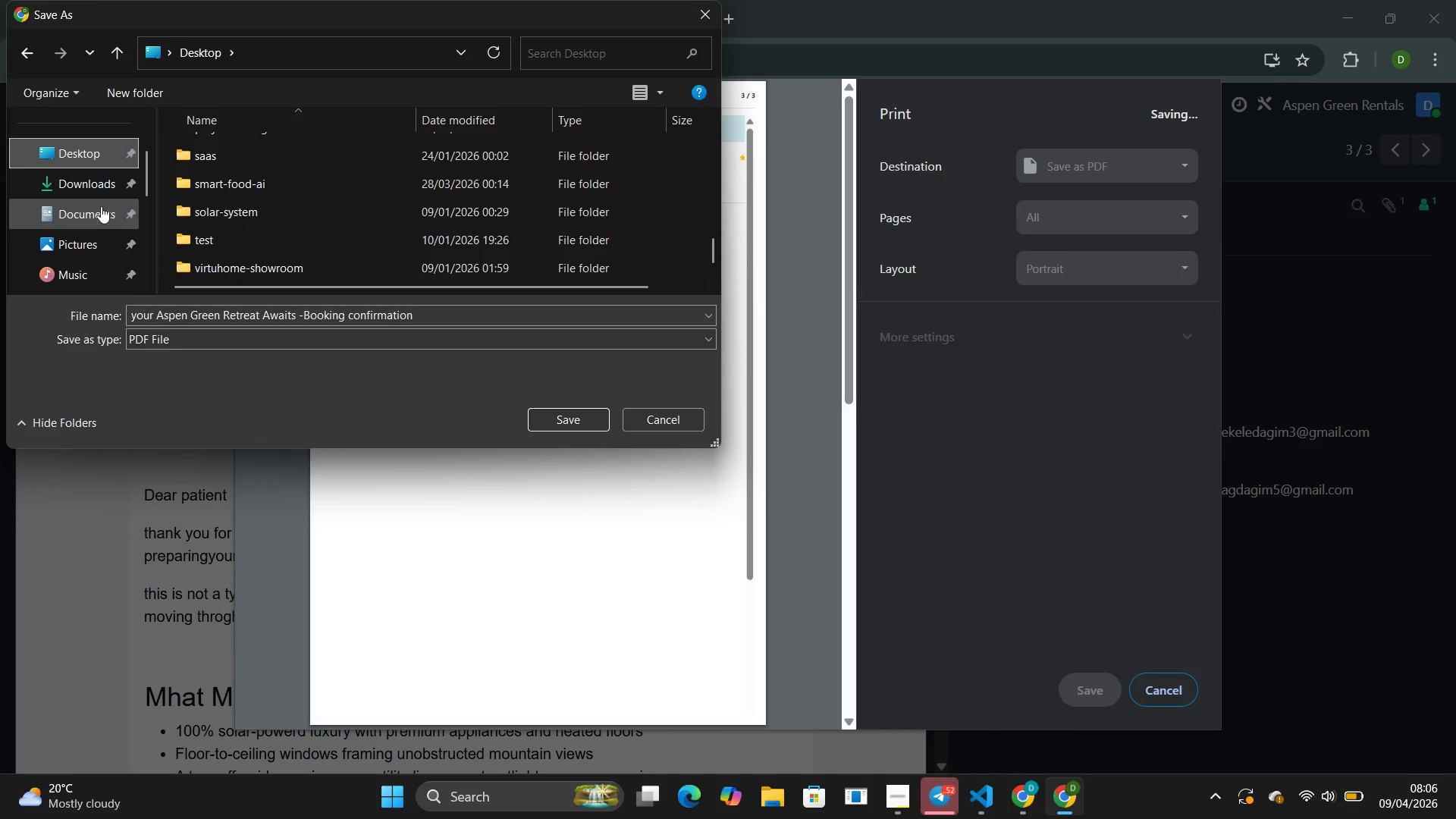 
left_click([100, 225])
 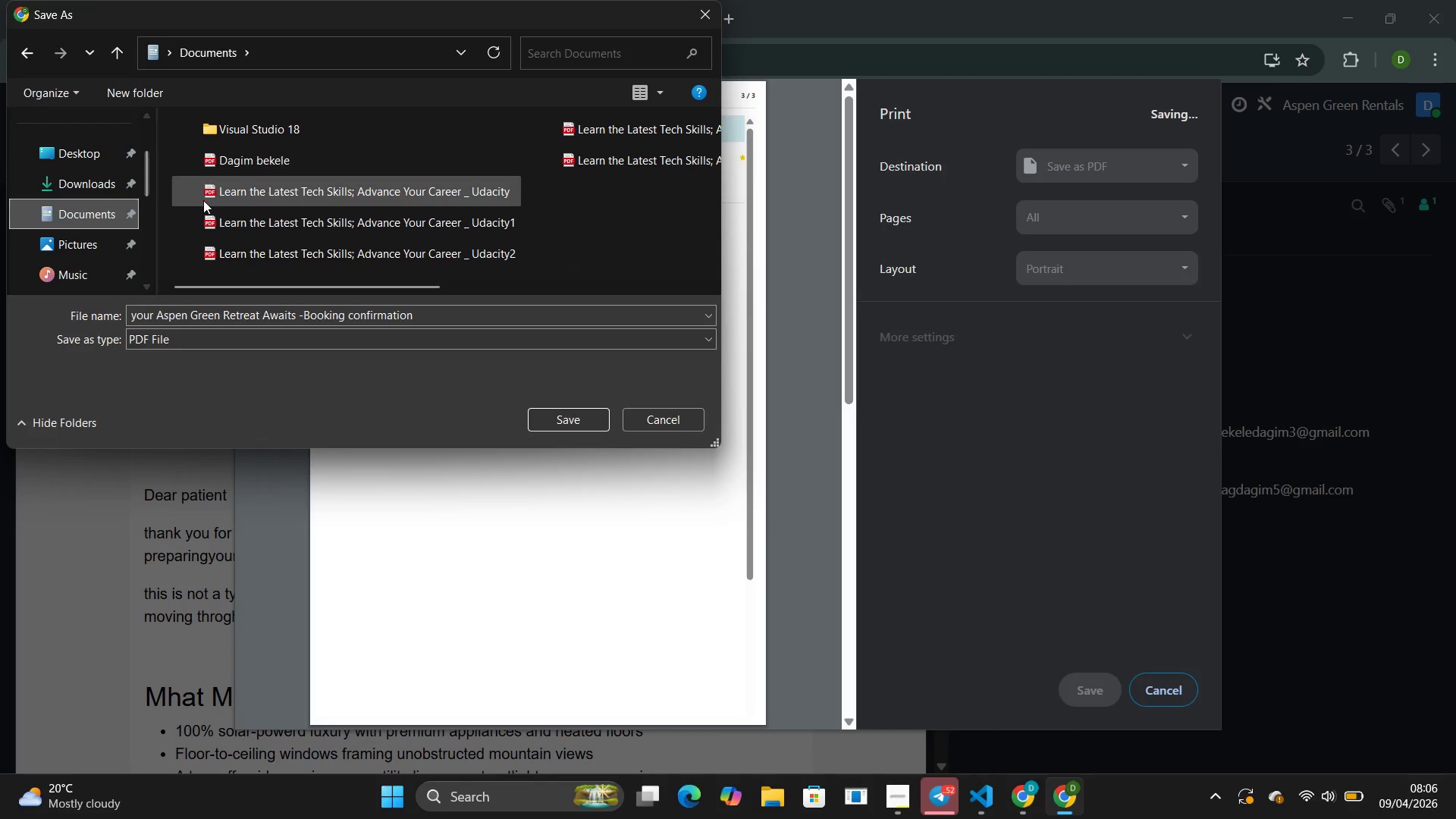 
scroll: coordinate [290, 218], scroll_direction: down, amount: 7.0
 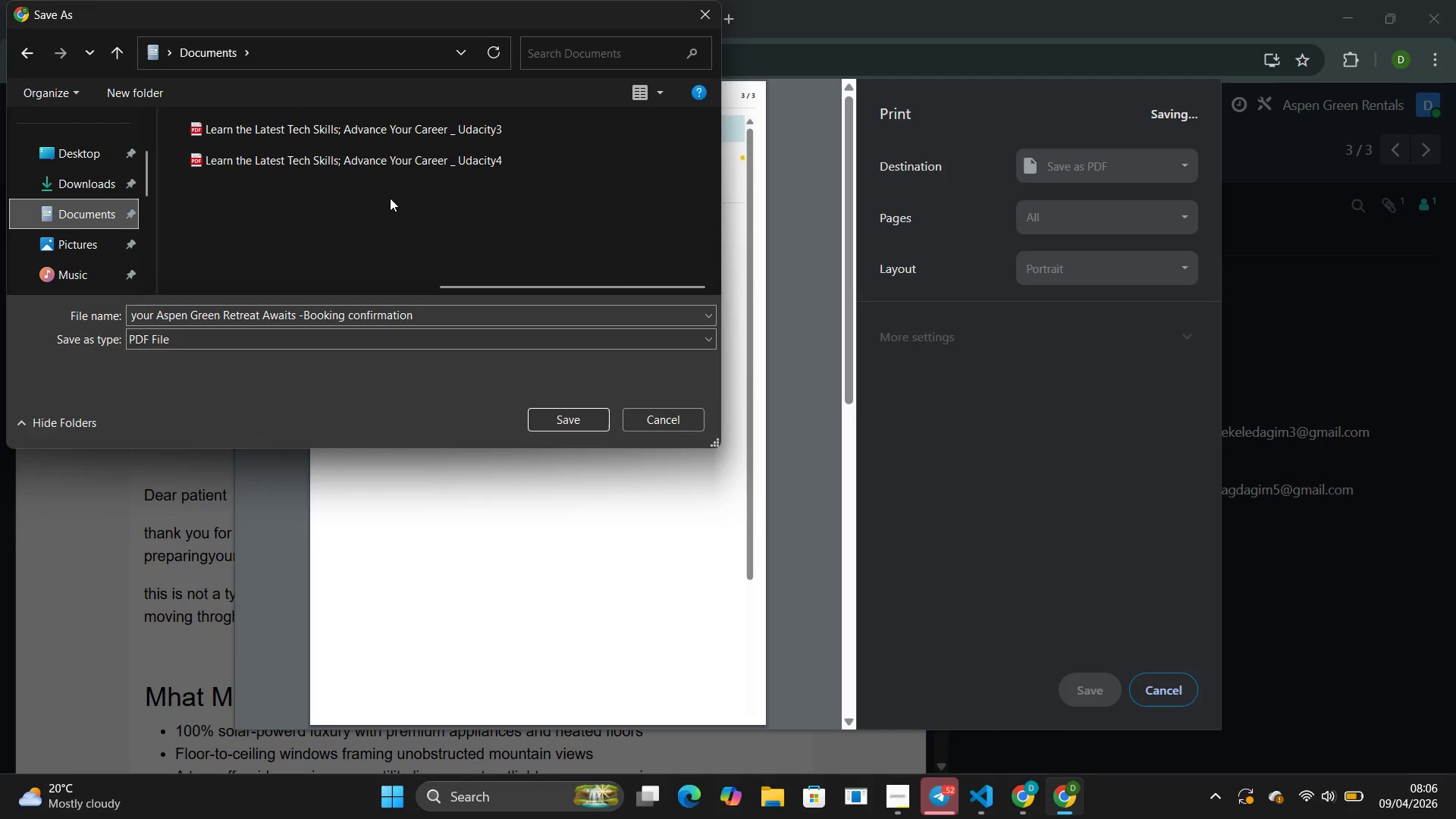 
right_click([390, 202])
 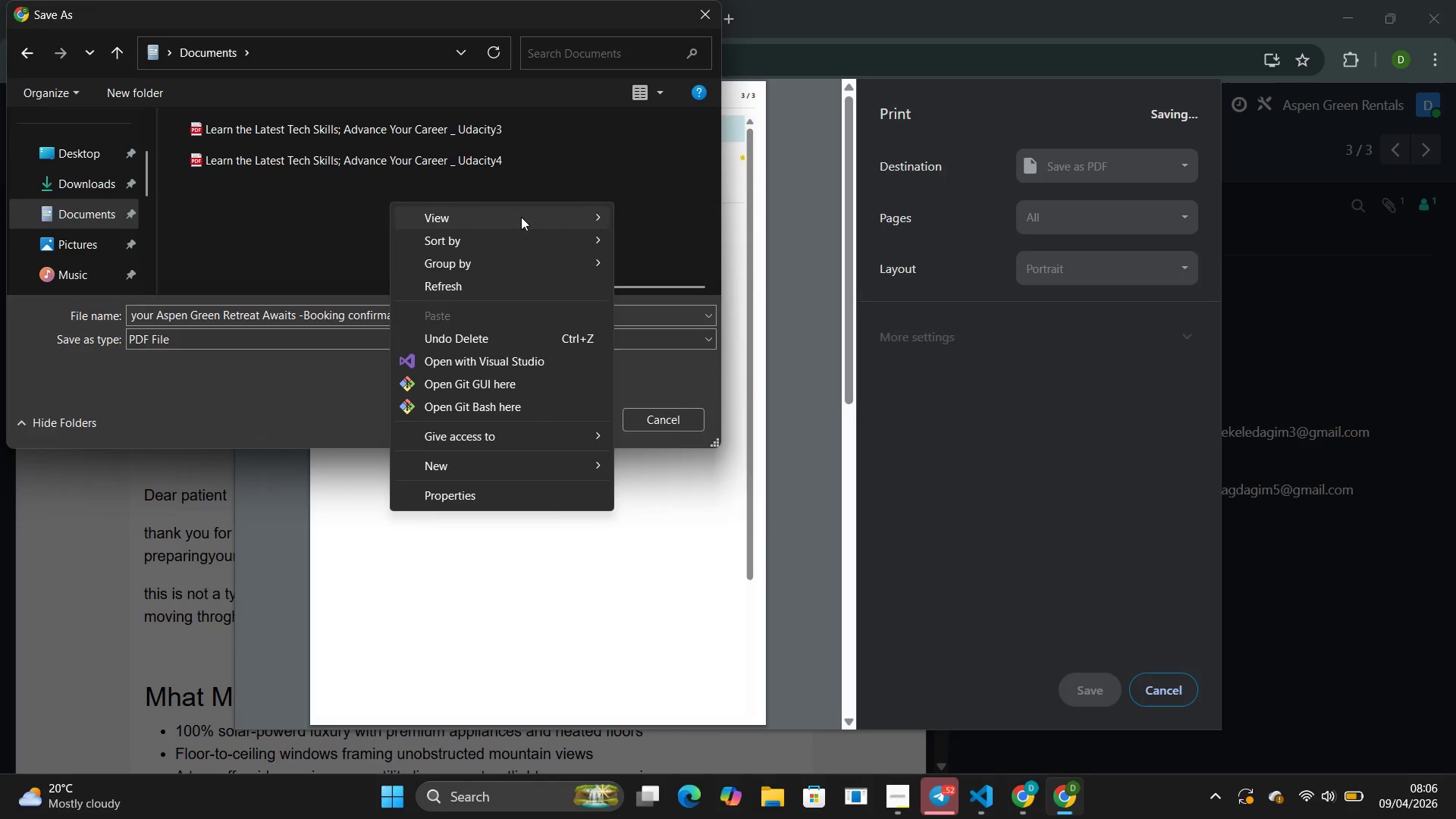 
mouse_move([524, 305])
 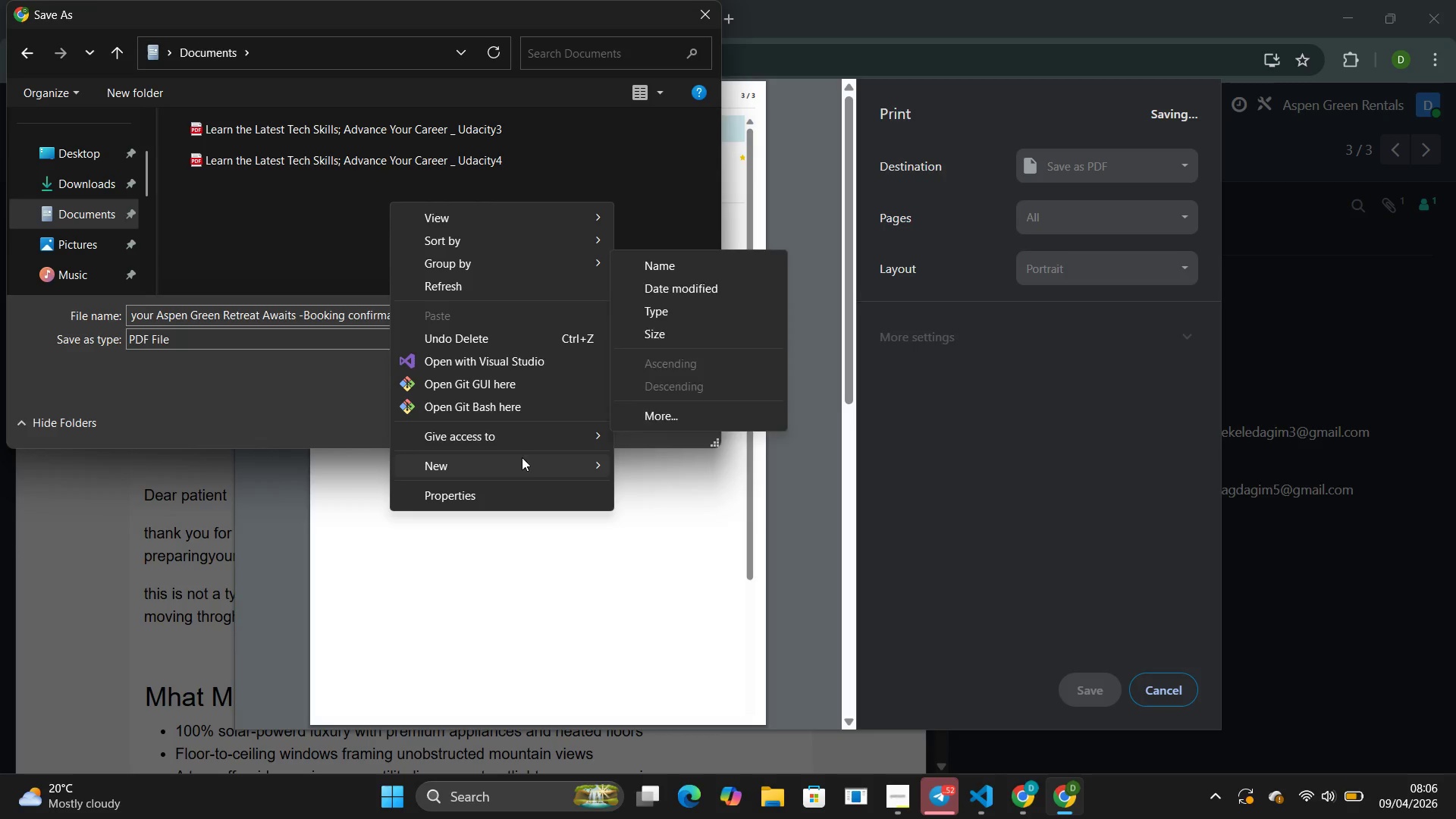 
mouse_move([545, 470])
 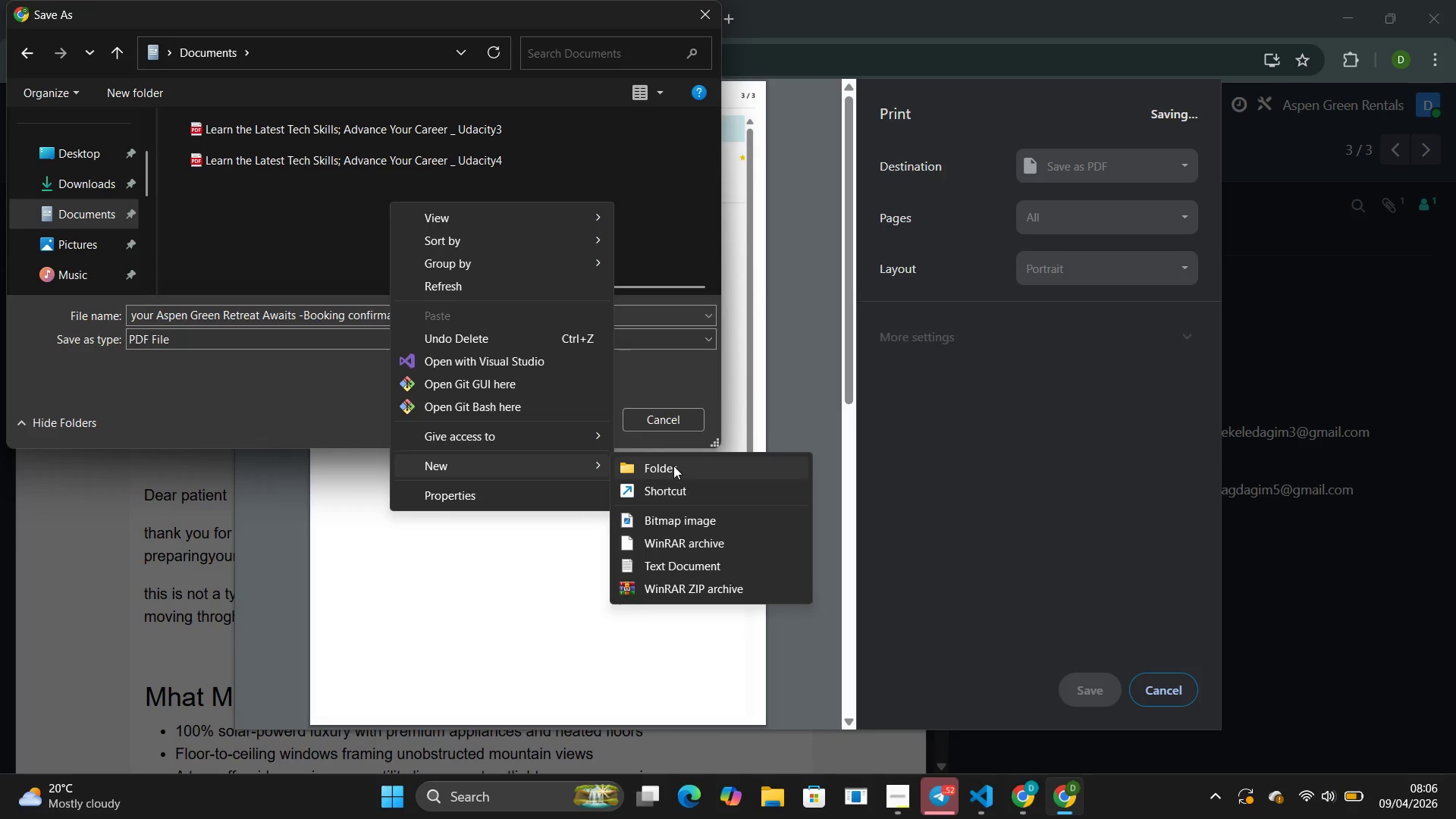 
left_click([673, 466])
 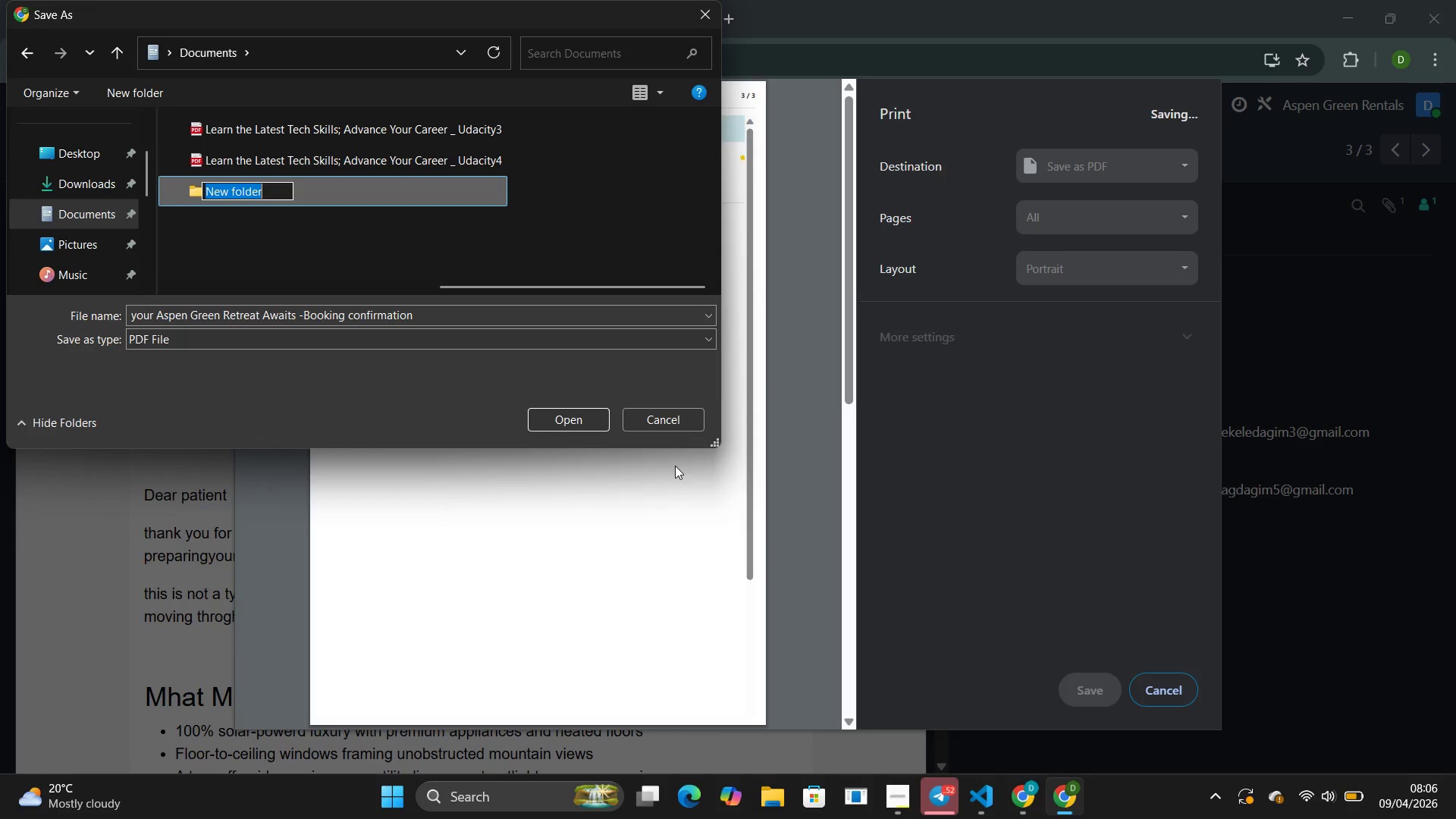 
wait(5.16)
 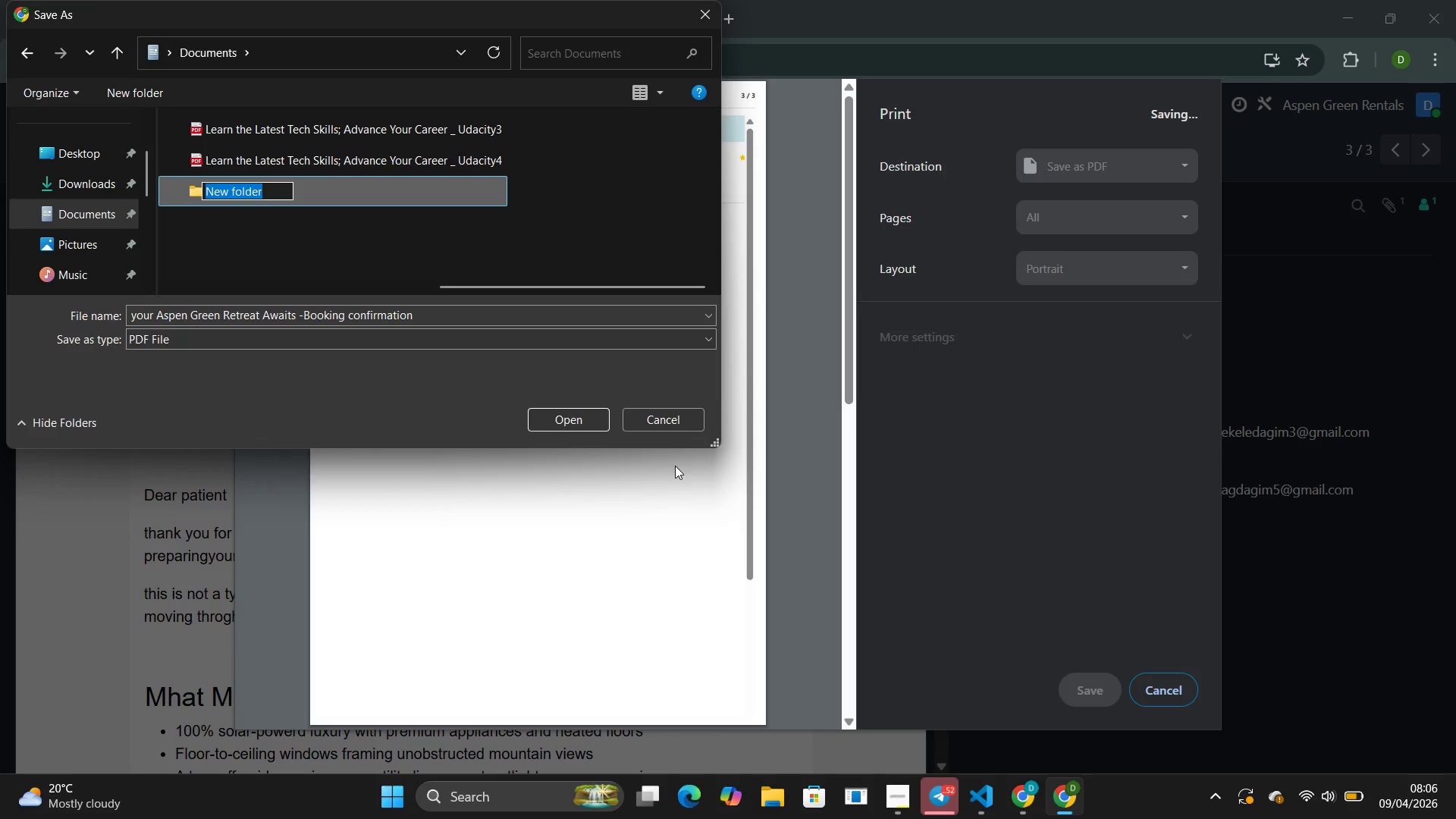 
type(Aspen Green r)
key(Backspace)
type(RE)
key(Backspace)
type(enat)
 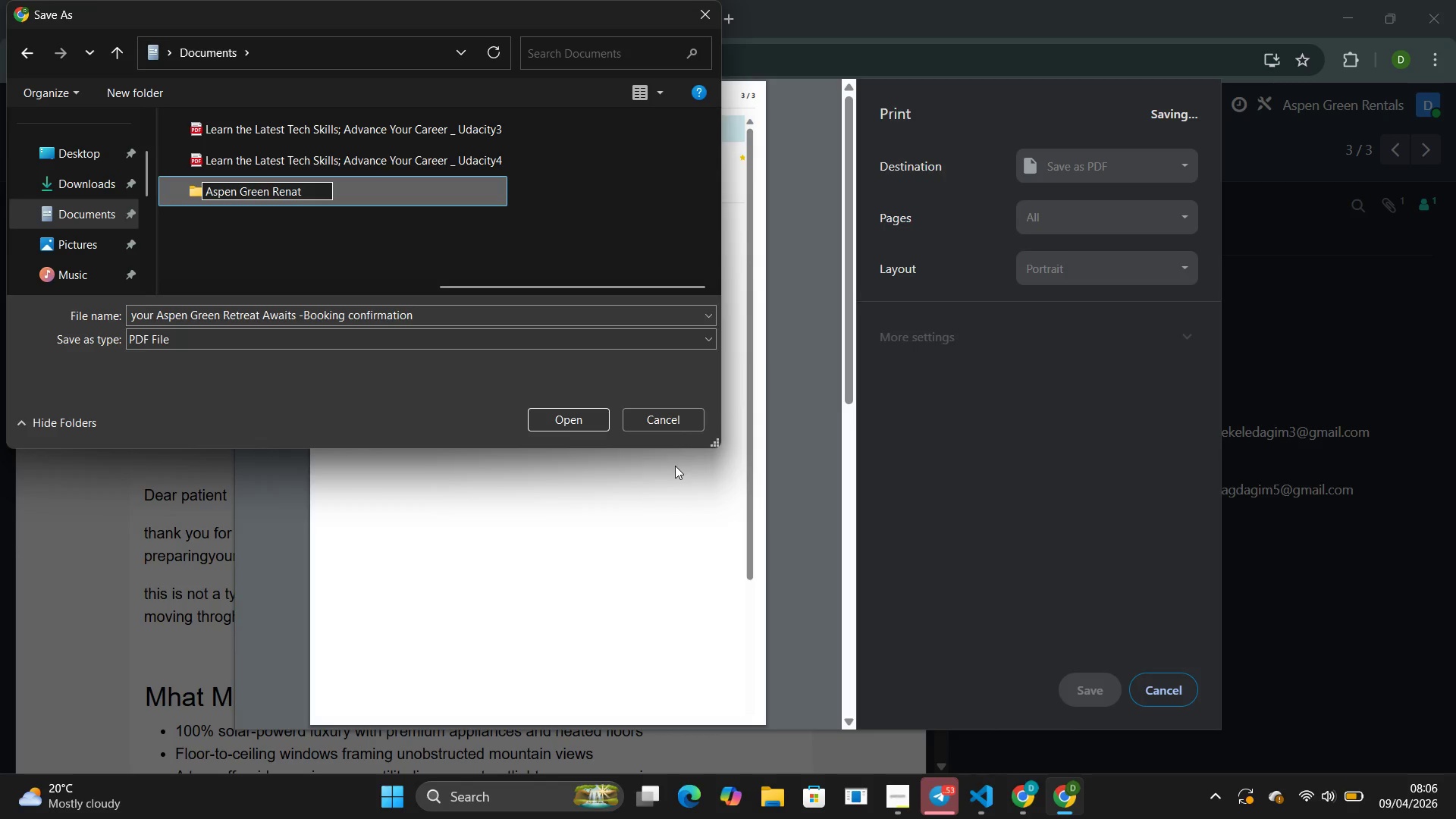 
key(Backspace)
 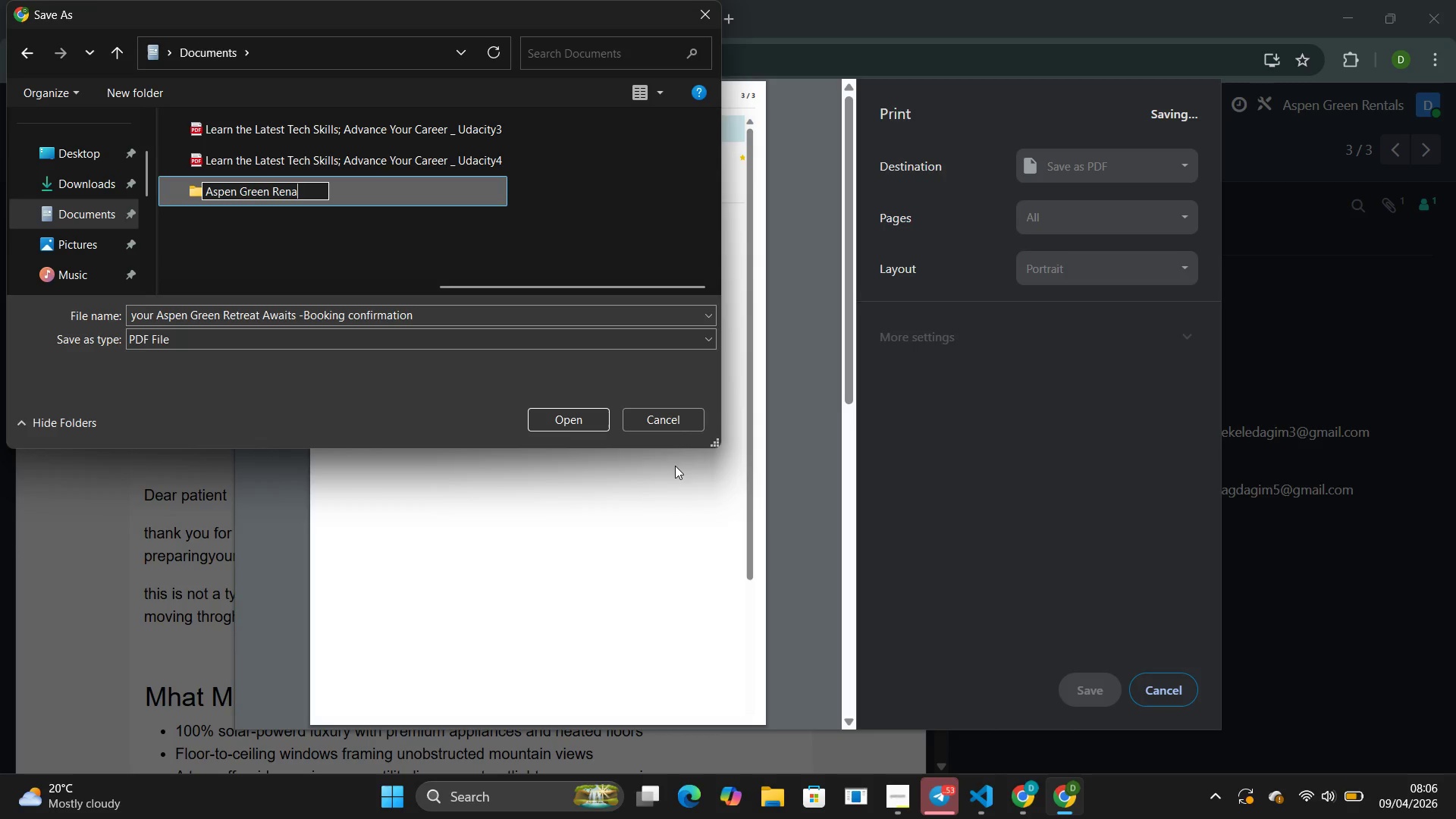 
key(Backspace)
 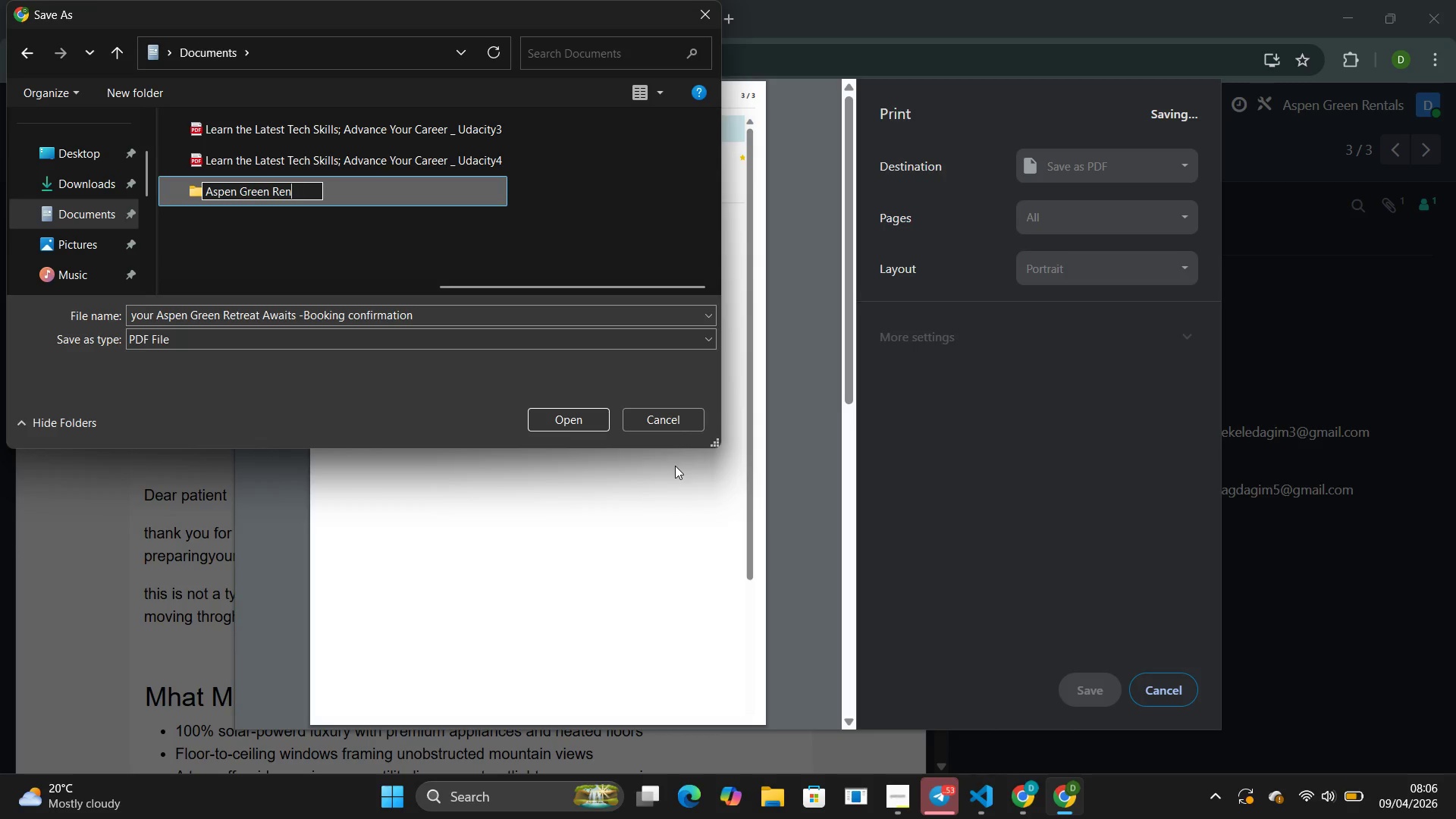 
key(Backspace)
 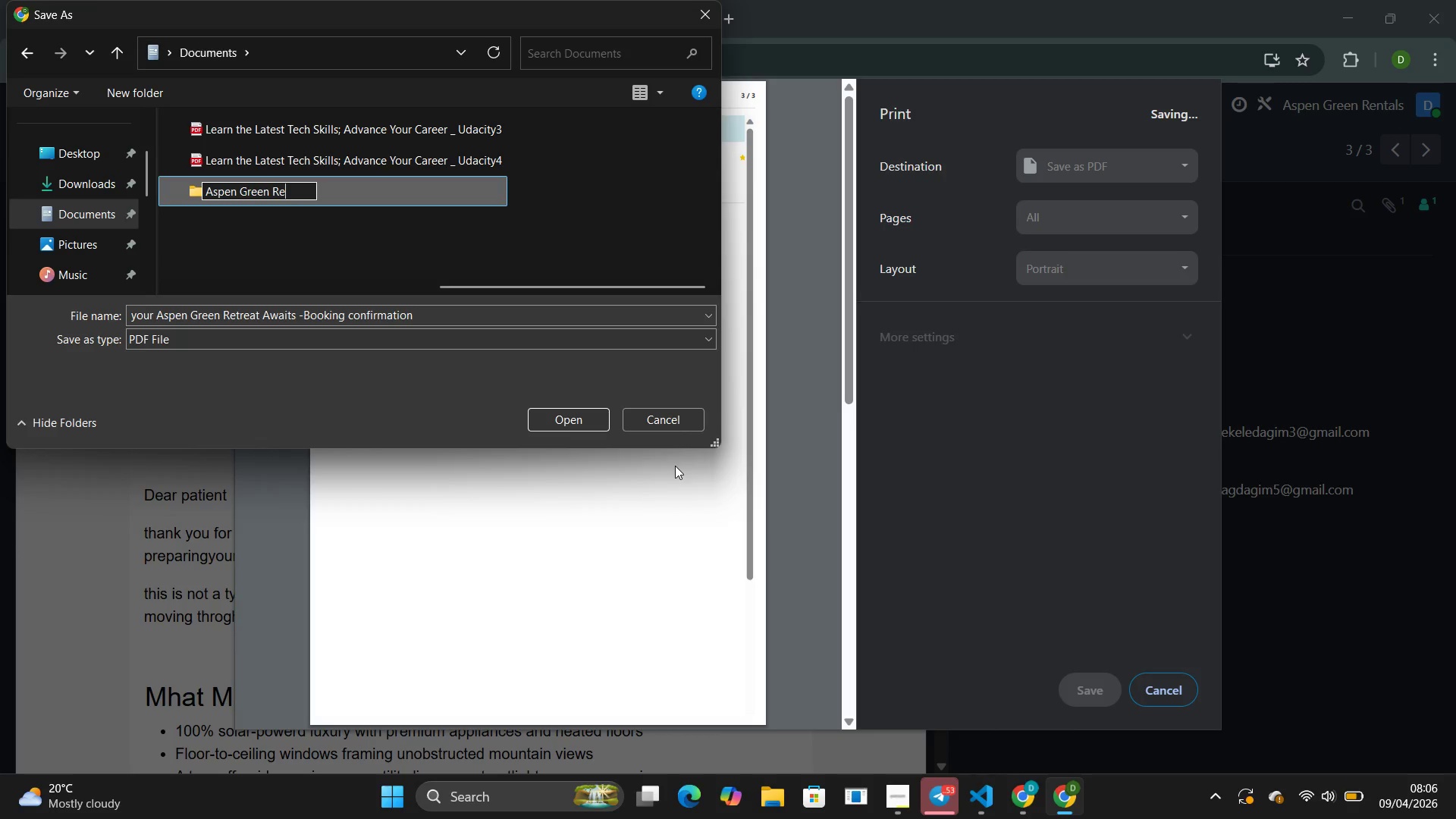 
key(Backspace)
 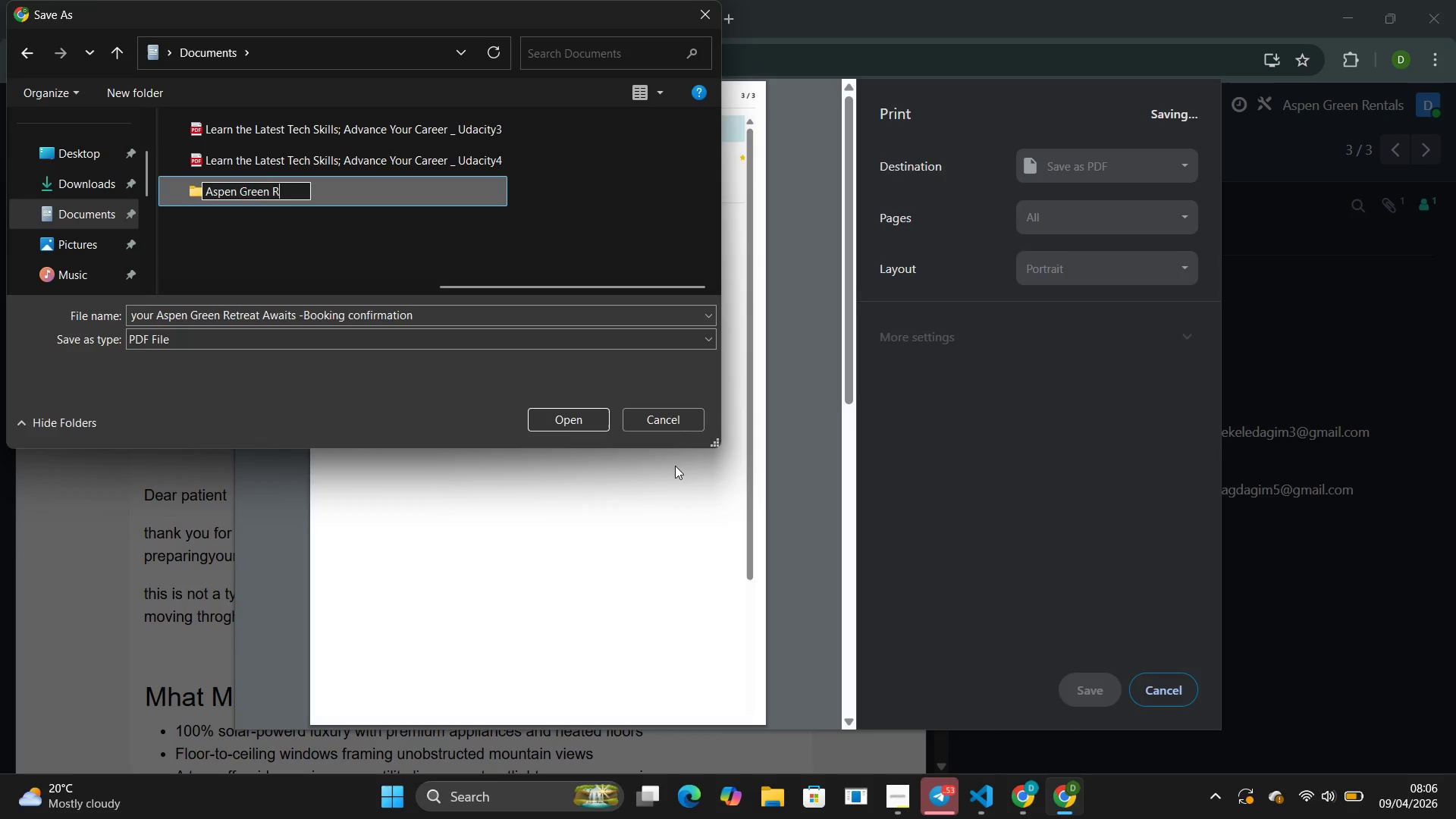 
key(Backspace)
 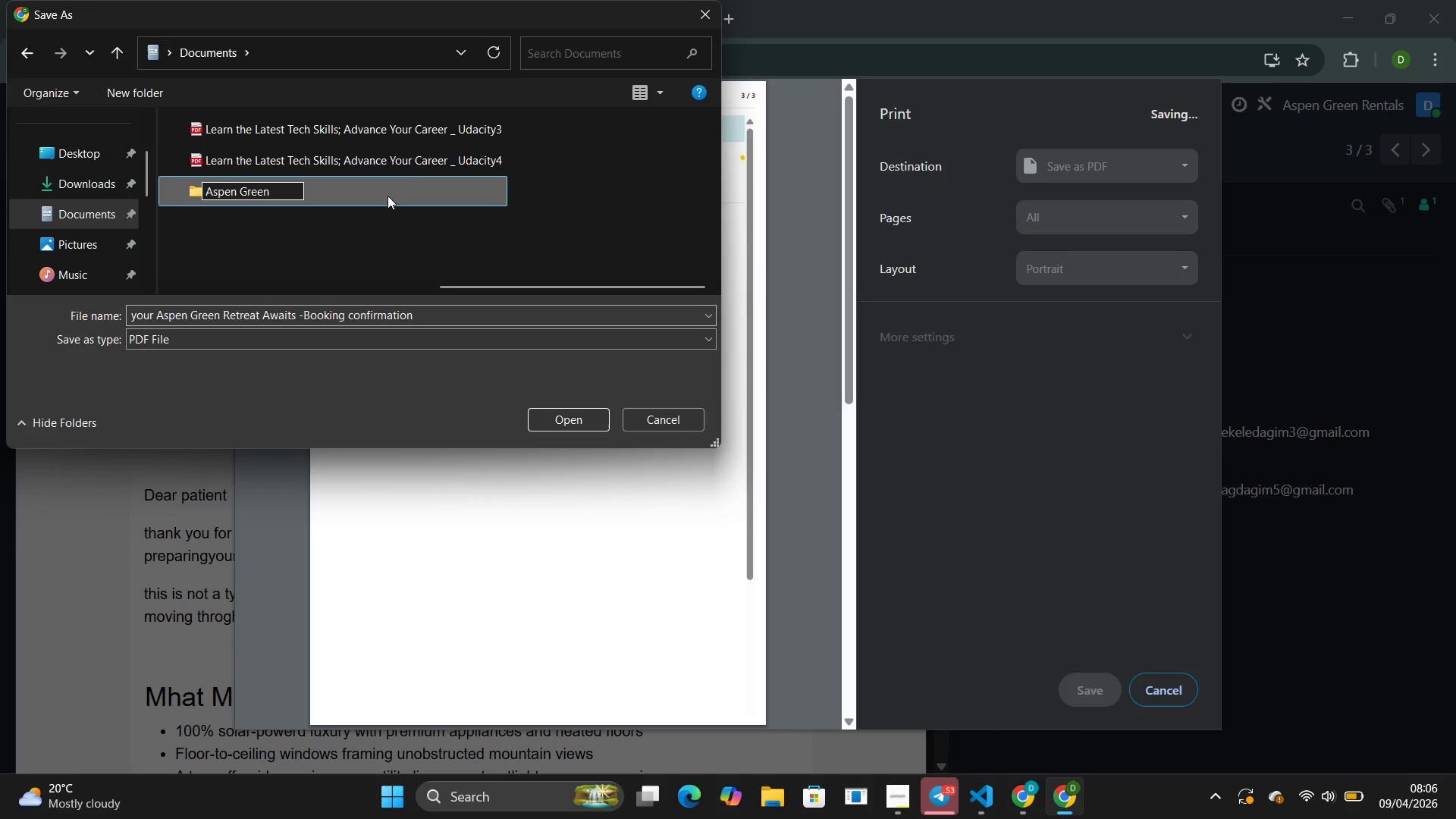 
left_click([402, 189])
 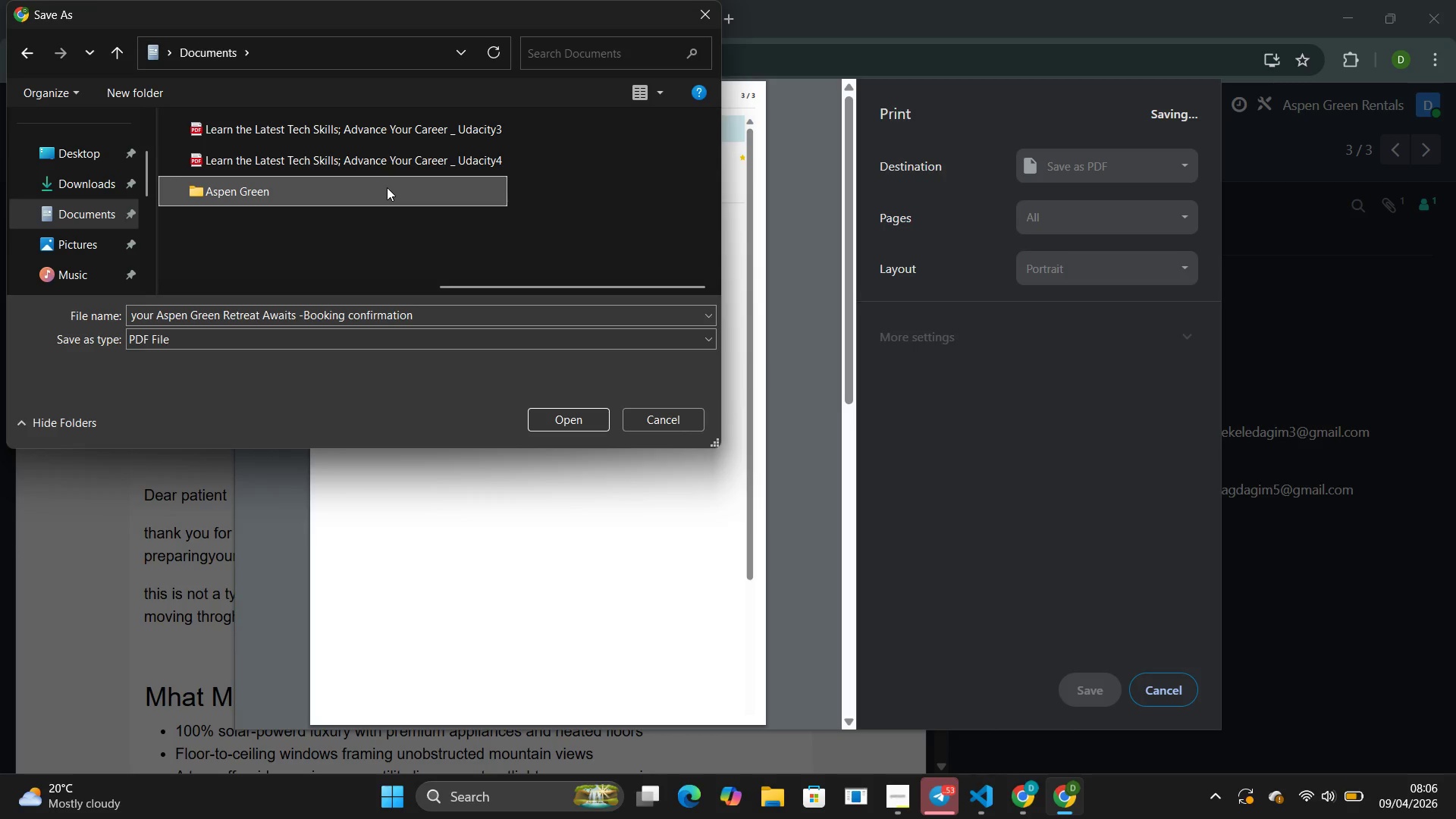 
double_click([387, 187])
 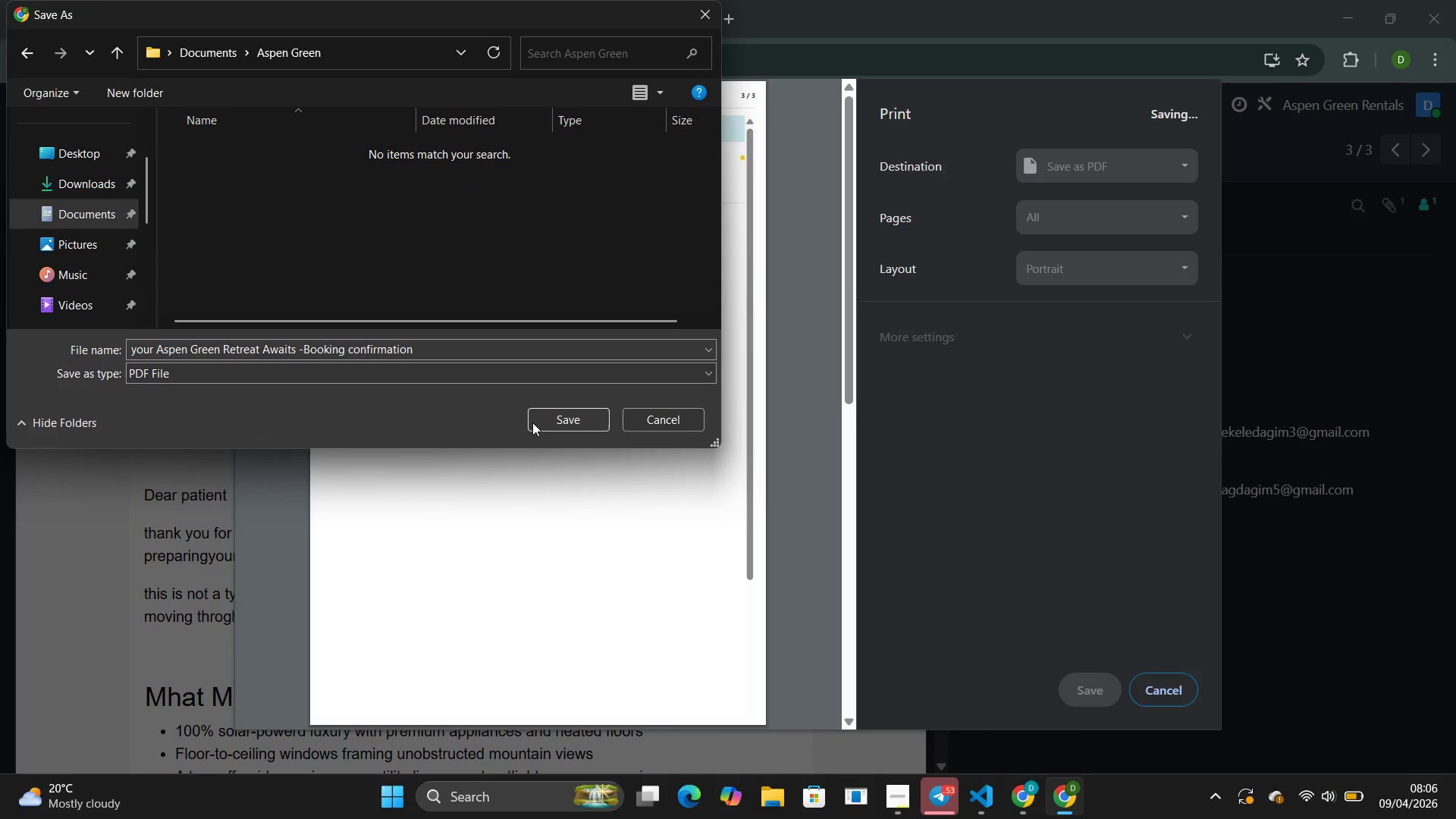 
left_click([533, 422])
 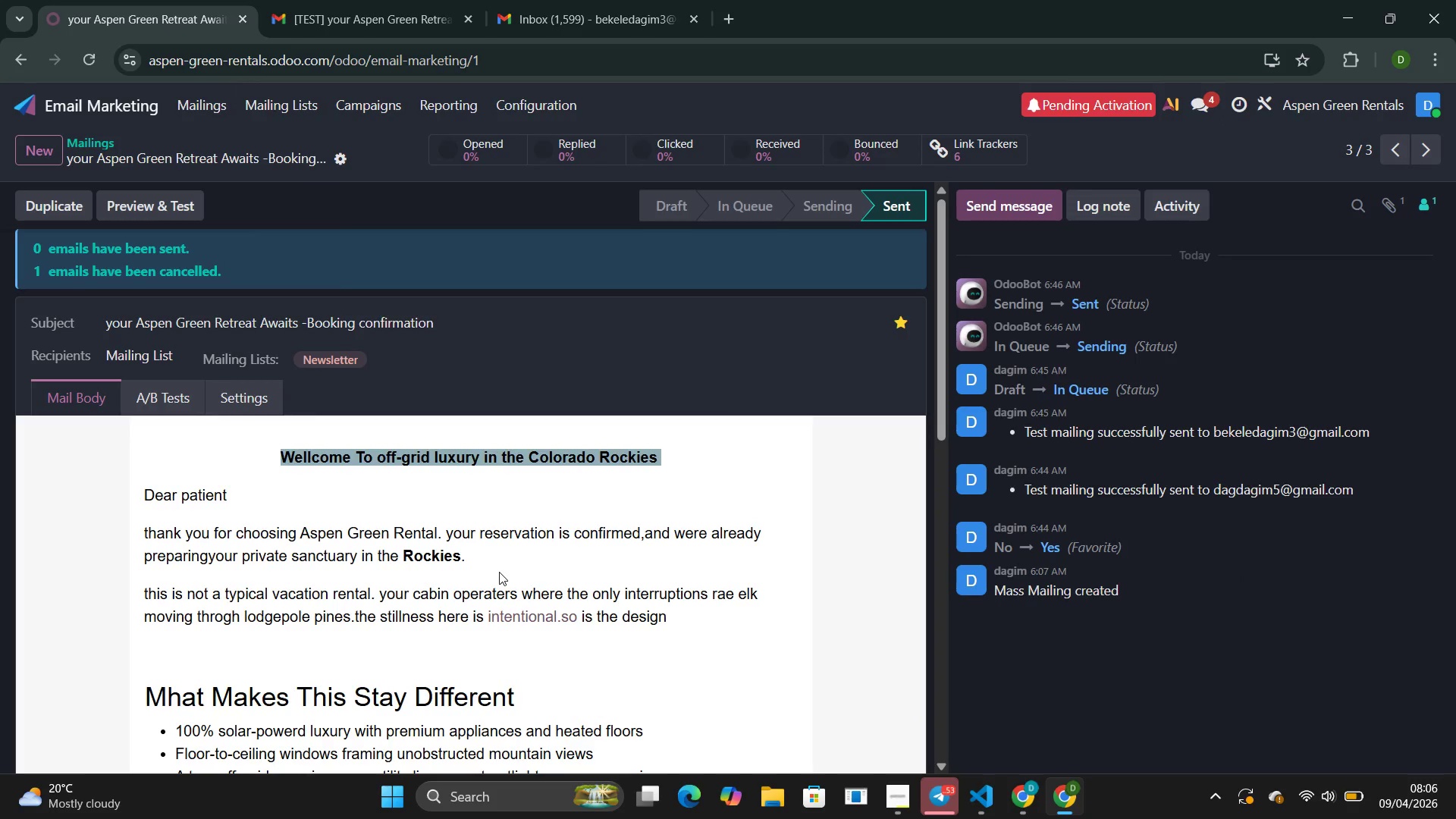 
scroll: coordinate [510, 566], scroll_direction: none, amount: 0.0
 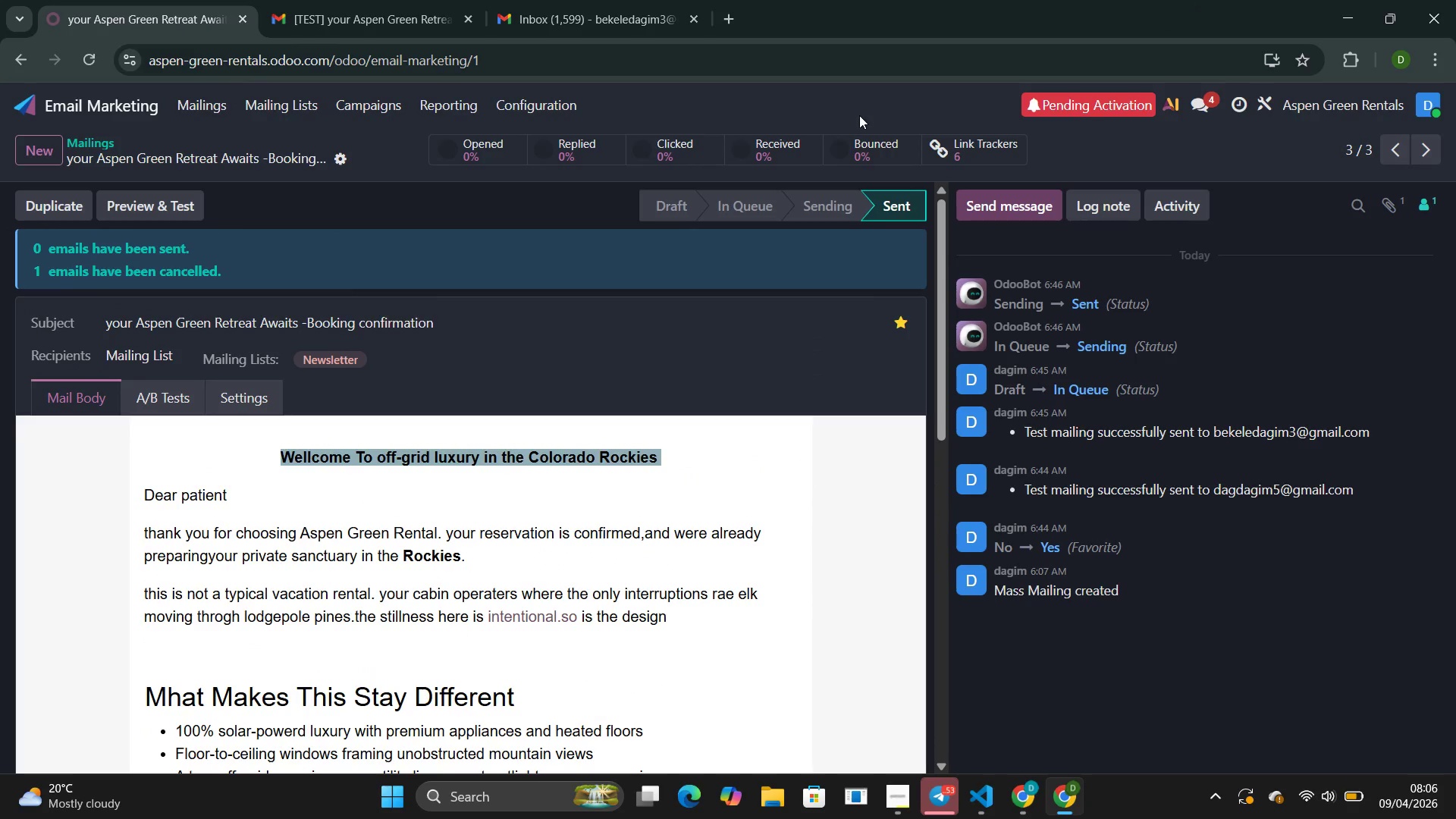 
wait(6.15)
 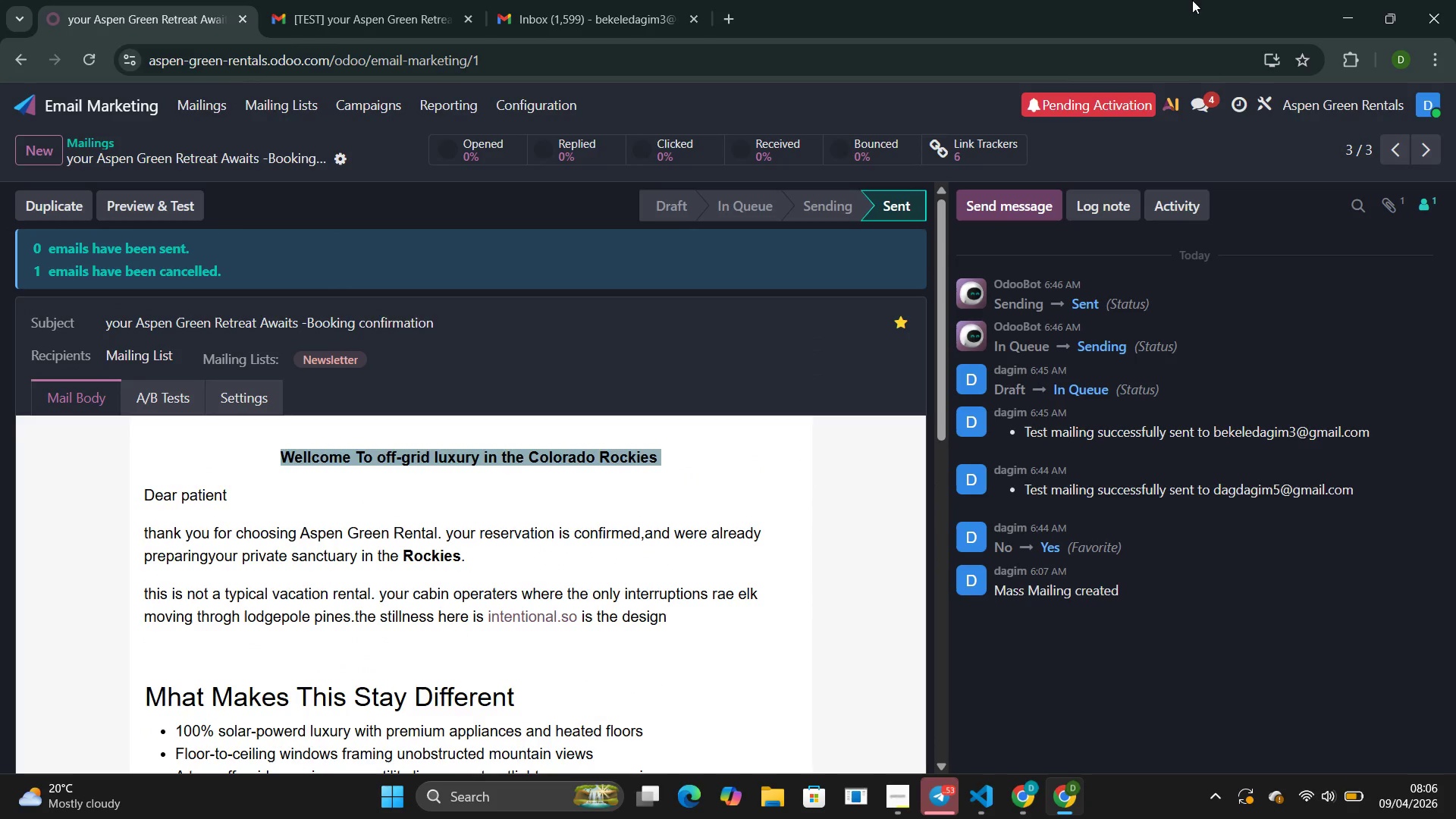 
left_click([1380, 159])
 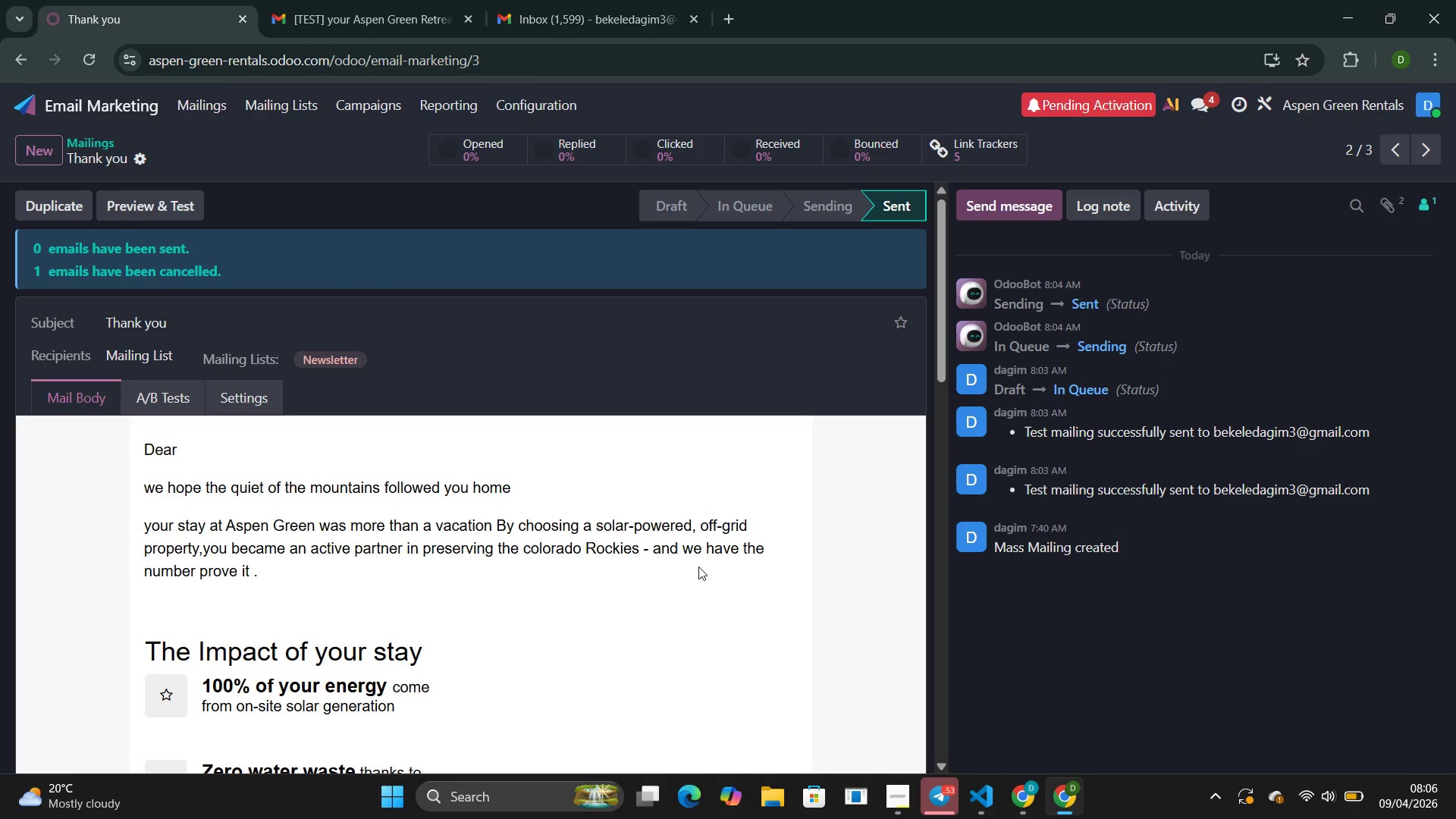 
scroll: coordinate [683, 554], scroll_direction: down, amount: 7.0
 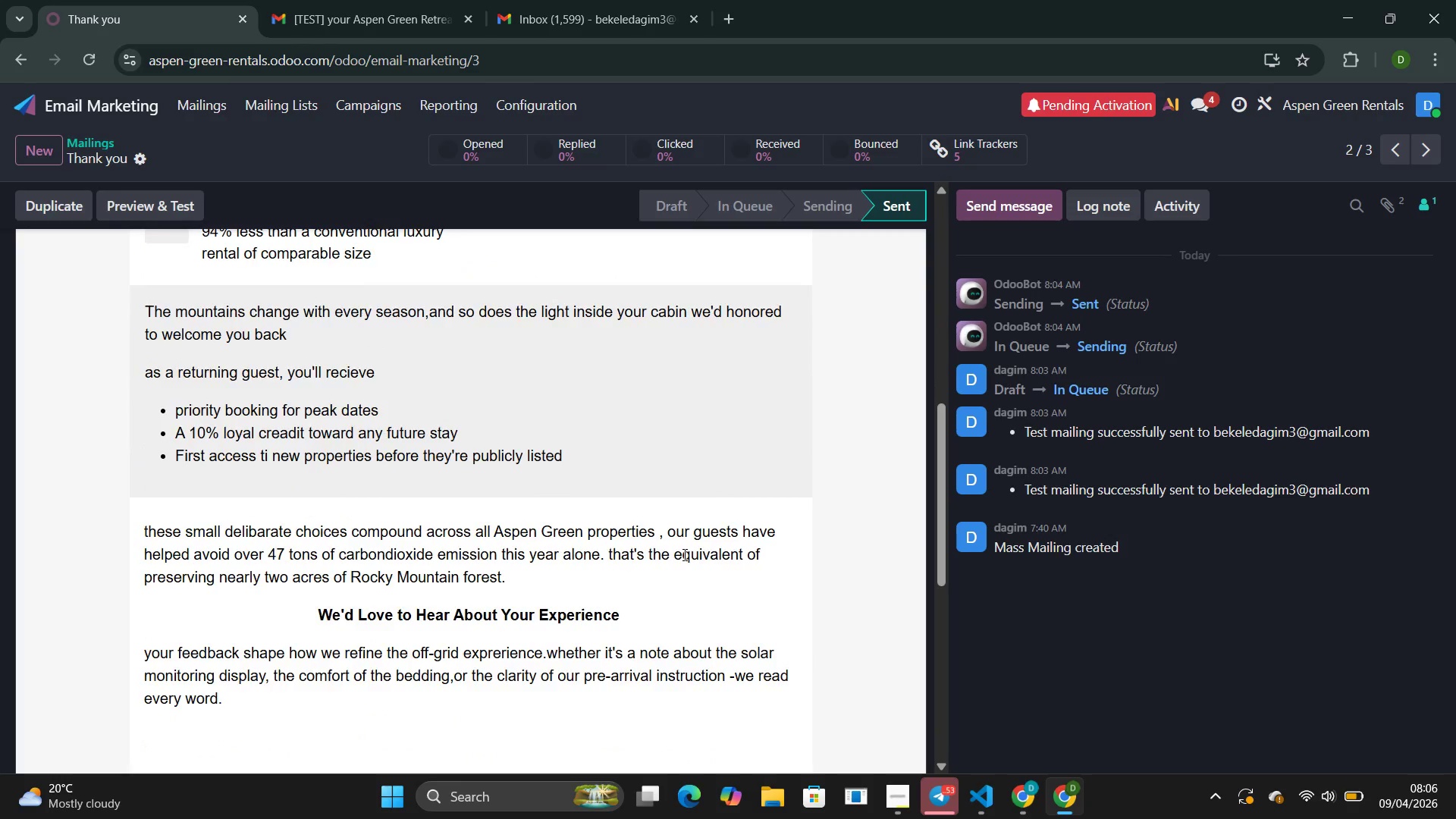 
scroll: coordinate [683, 554], scroll_direction: up, amount: 7.0
 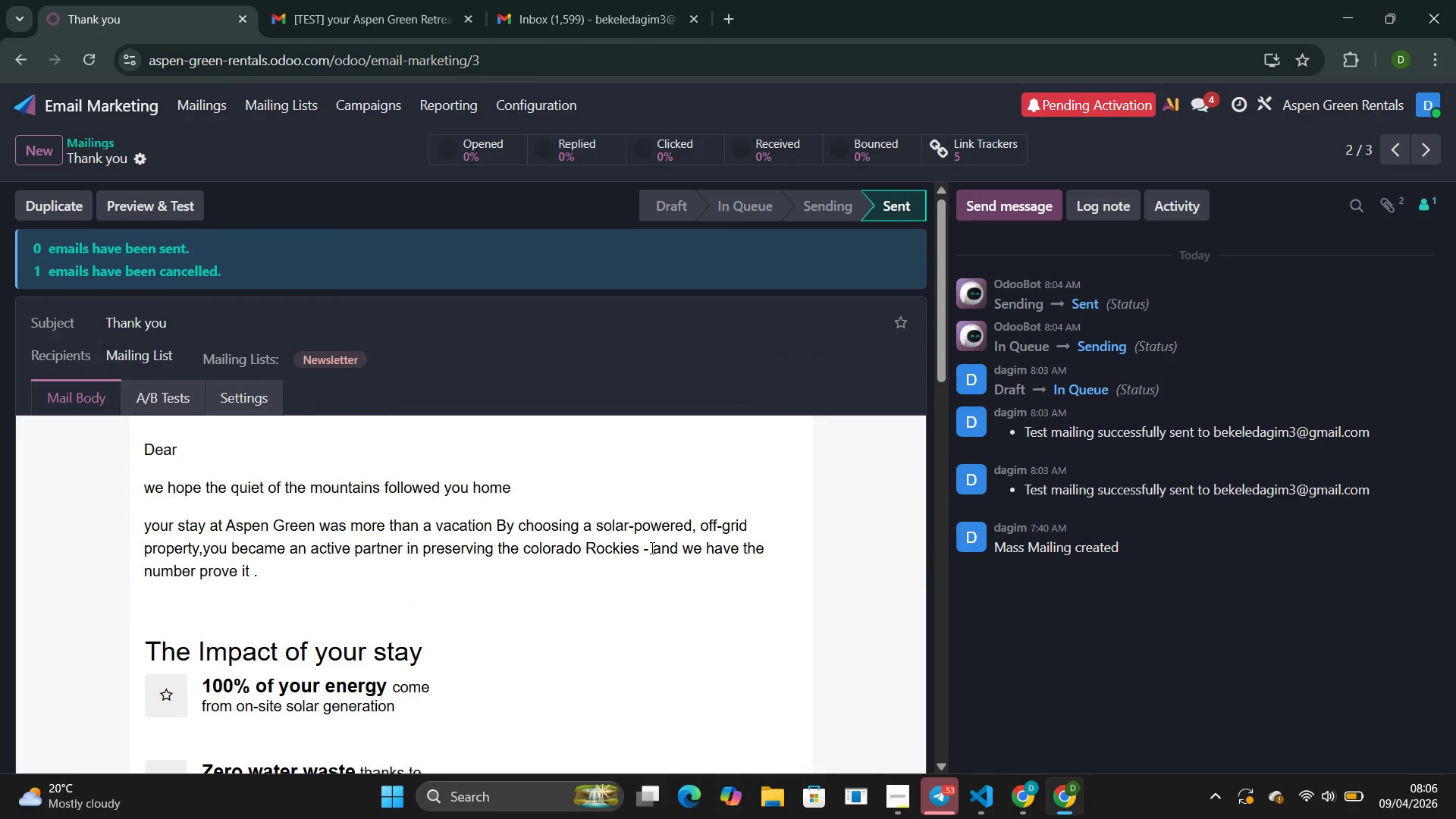 
hold_key(key=ControlLeft, duration=0.62)
 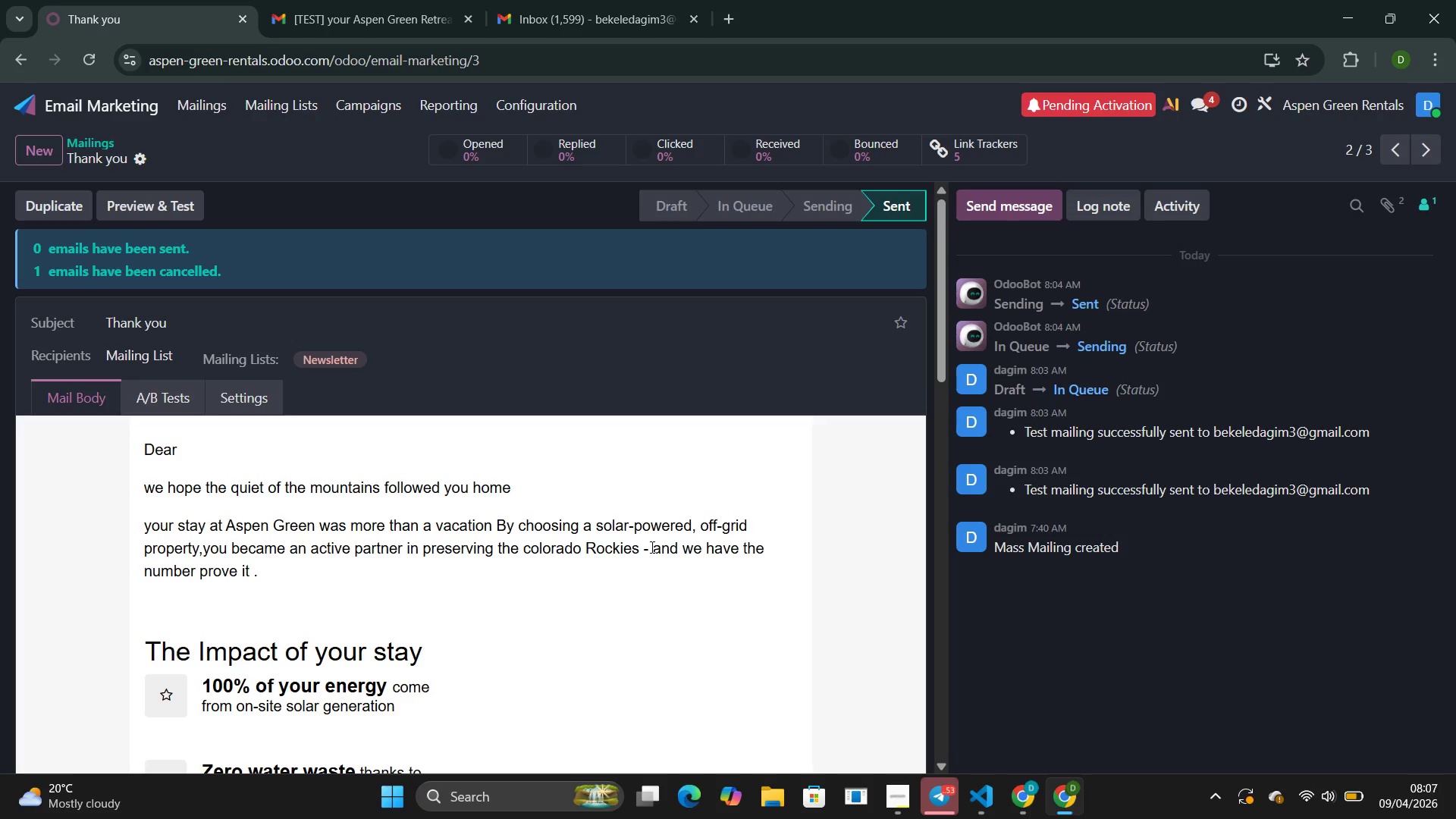 
hold_key(key=ControlLeft, duration=1.52)
 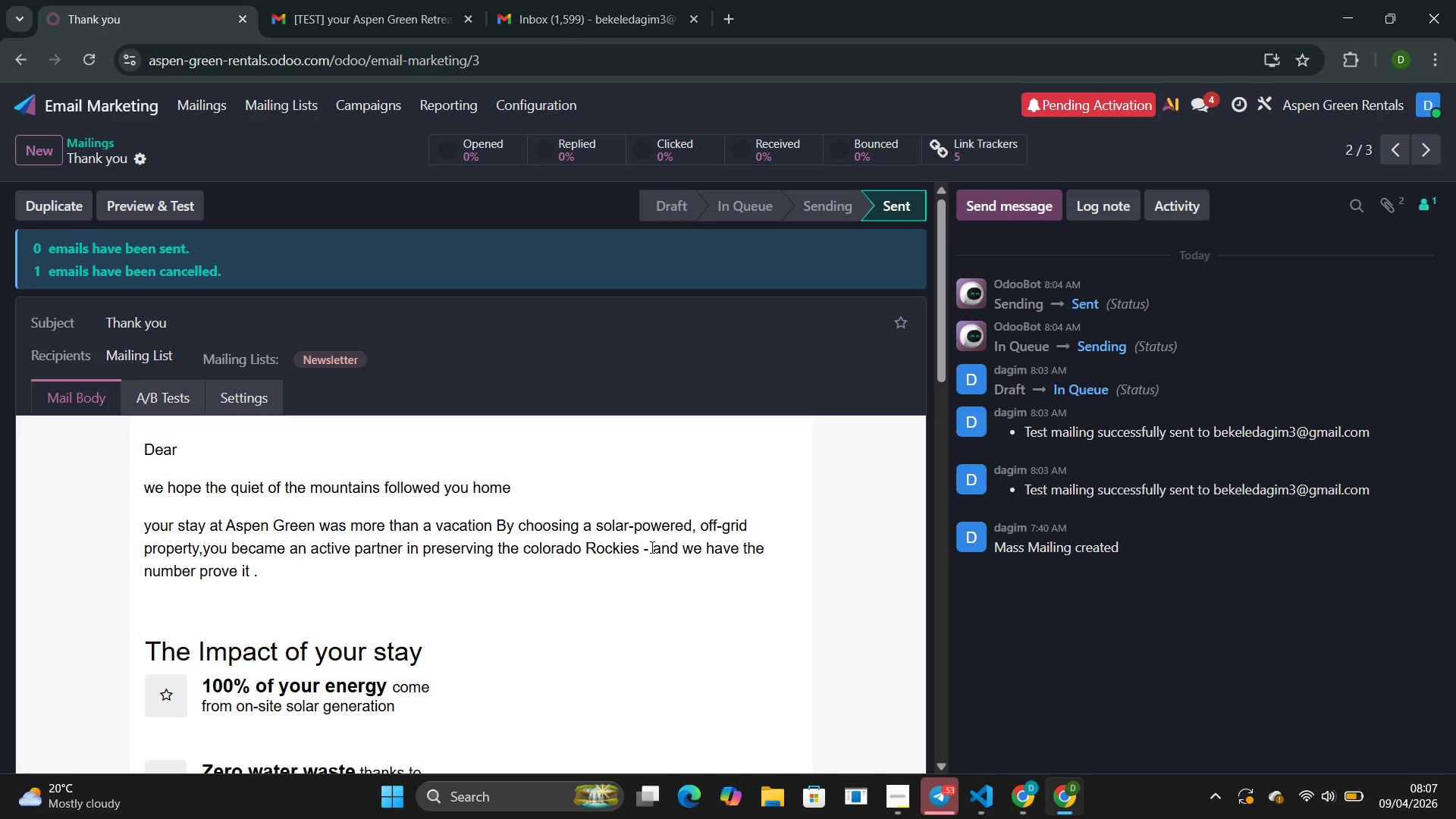 
hold_key(key=ControlLeft, duration=1.5)
 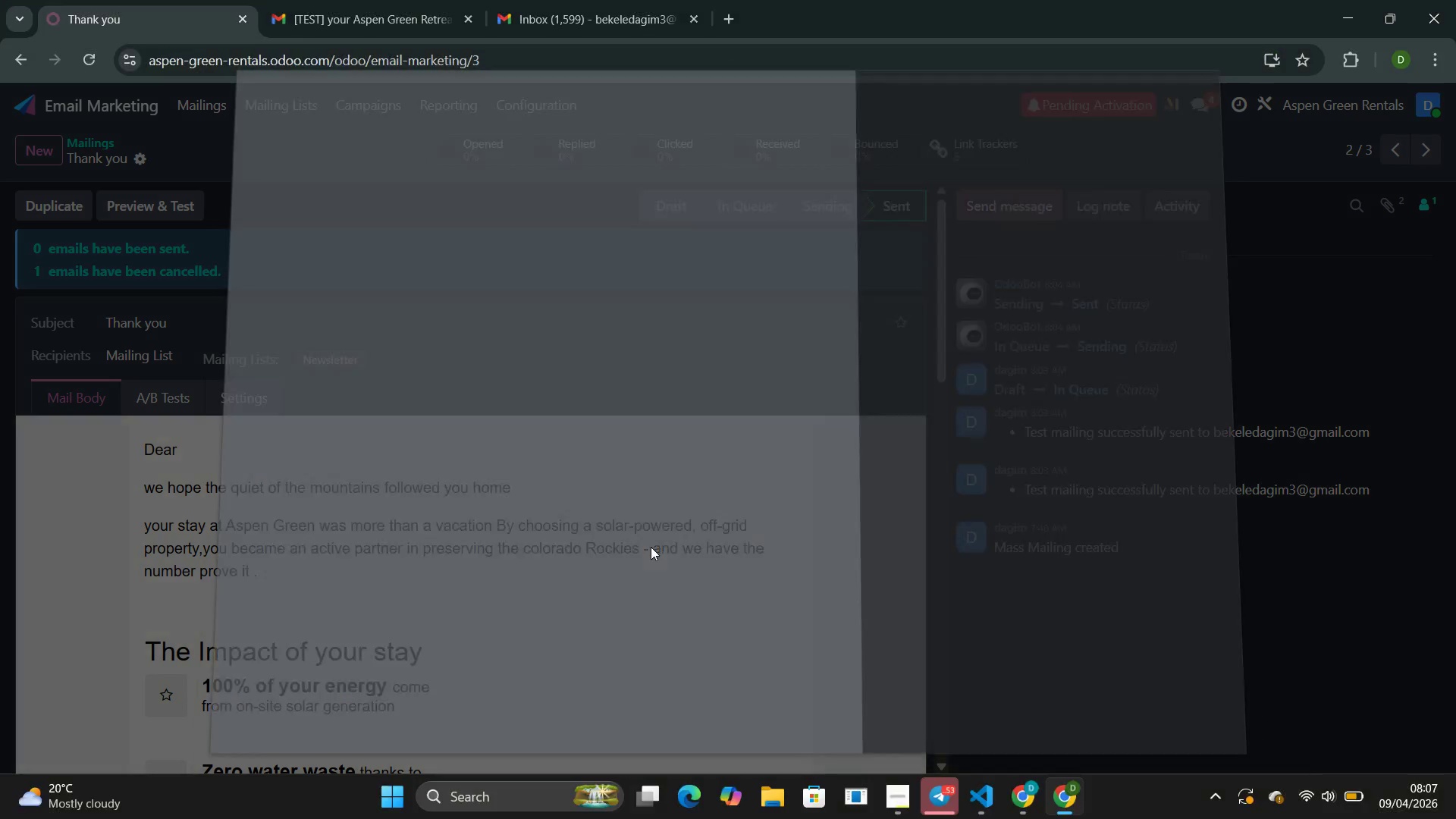 
key(Control+P)
 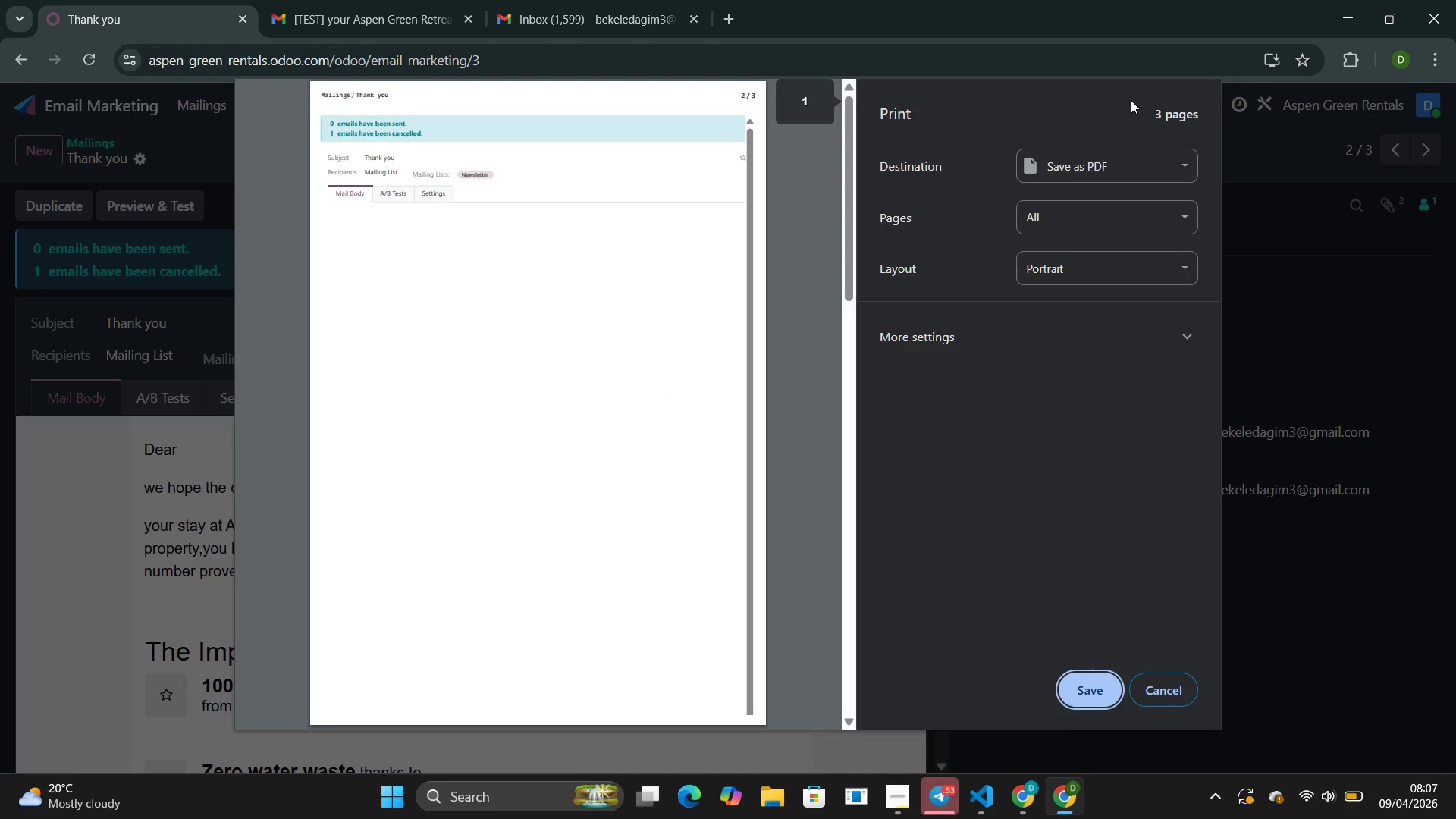 
left_click([1122, 168])
 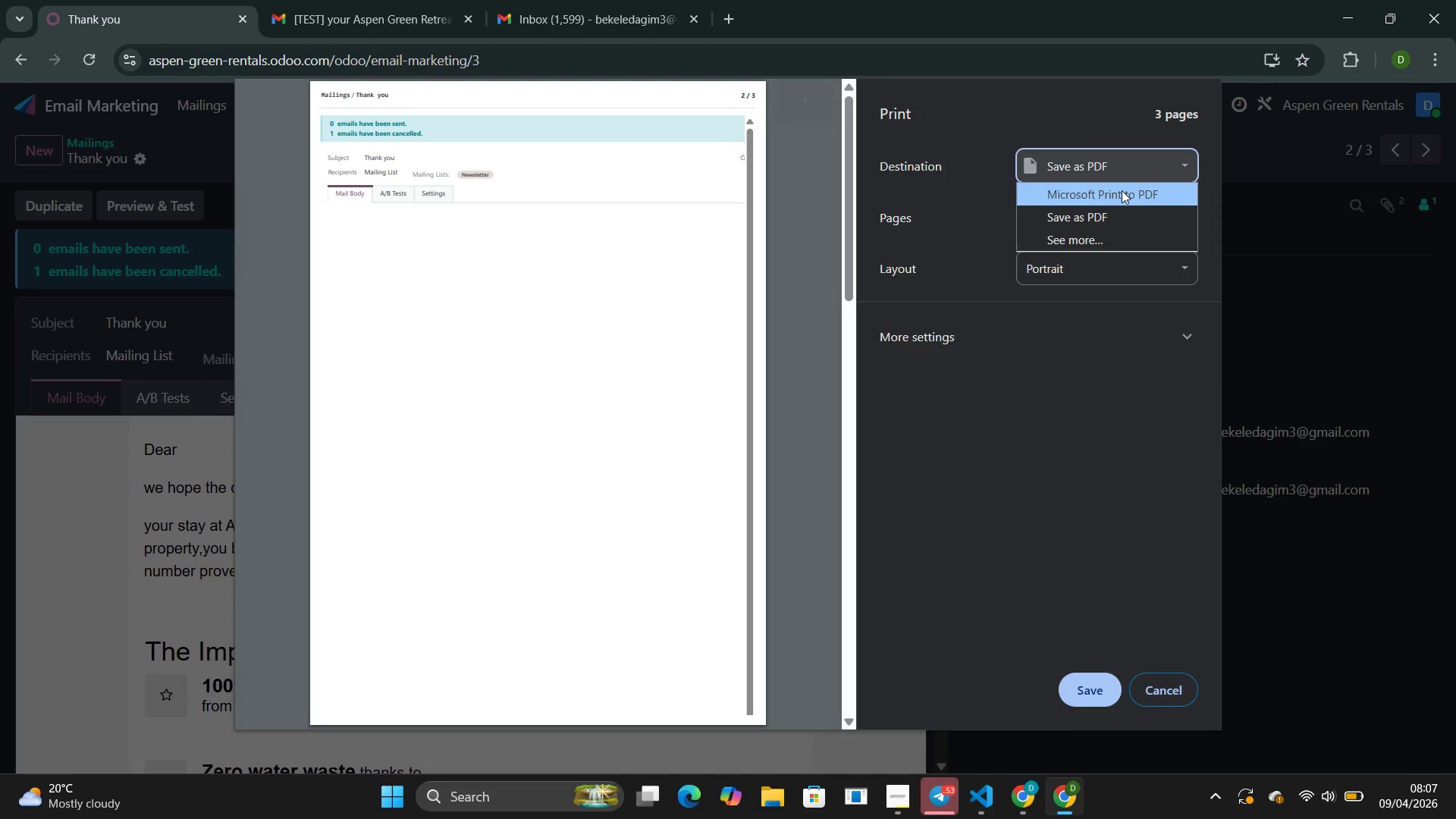 
left_click([1122, 190])
 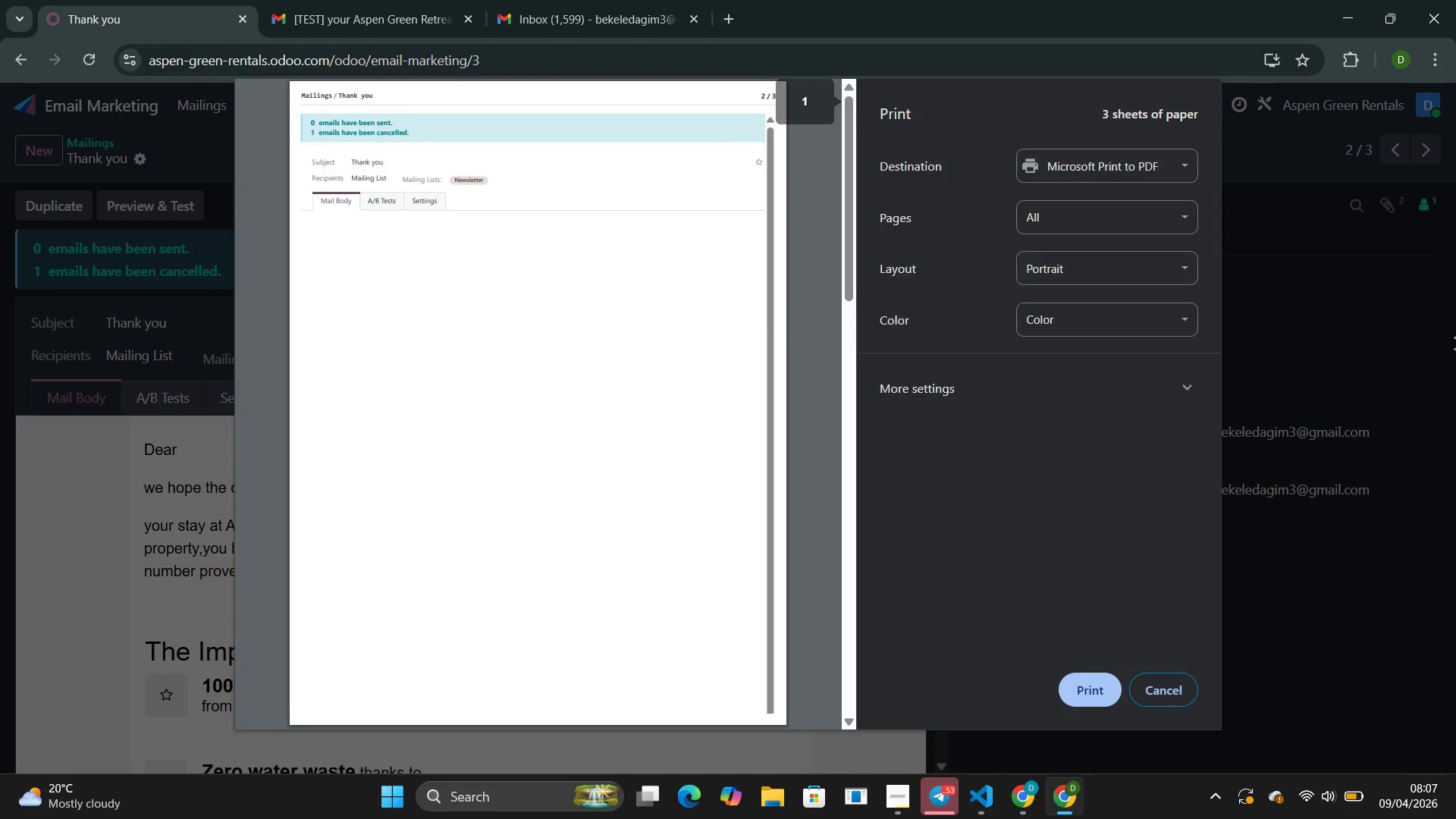 
scroll: coordinate [542, 387], scroll_direction: down, amount: 8.0
 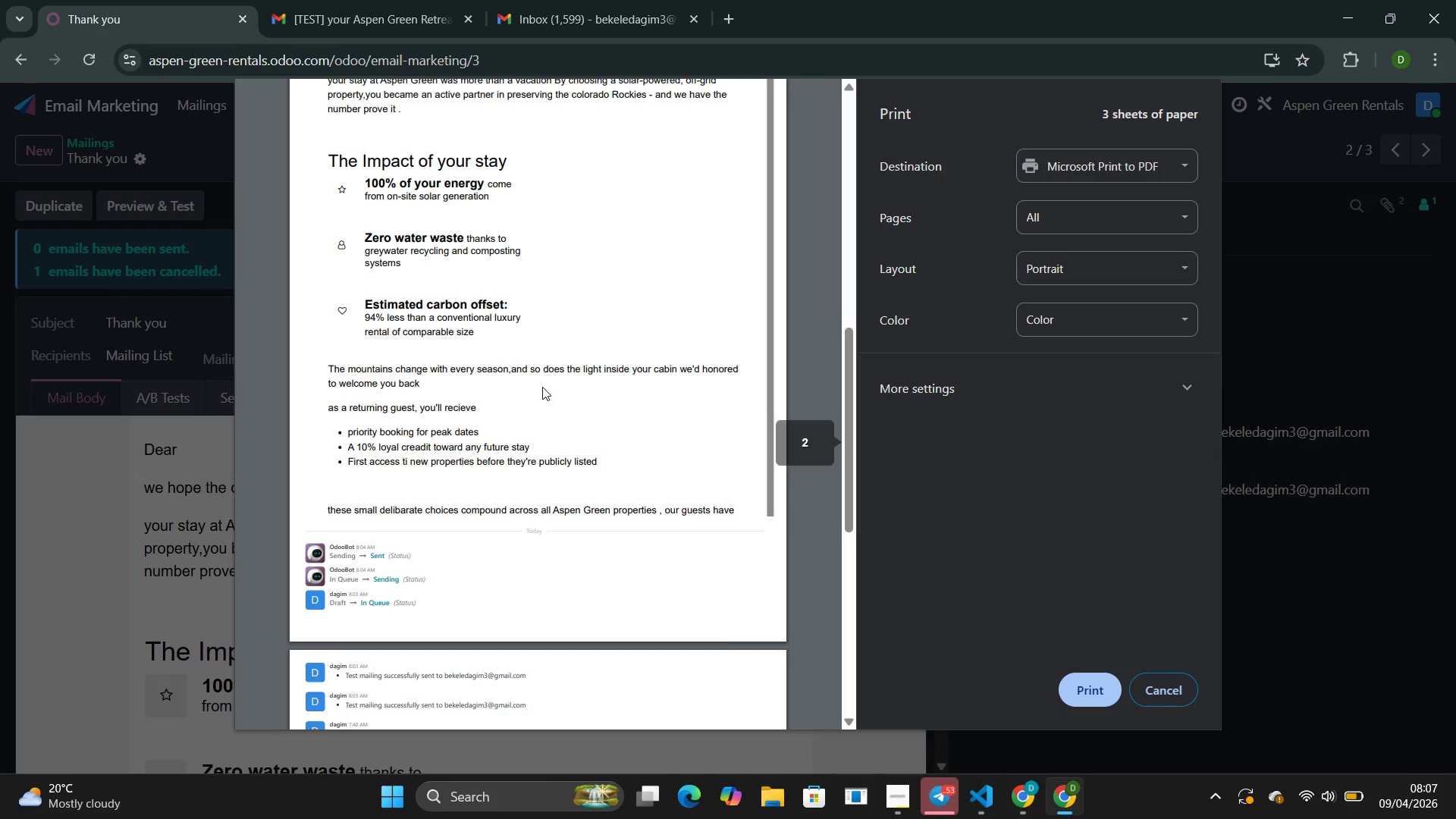 
scroll: coordinate [542, 387], scroll_direction: up, amount: 5.0
 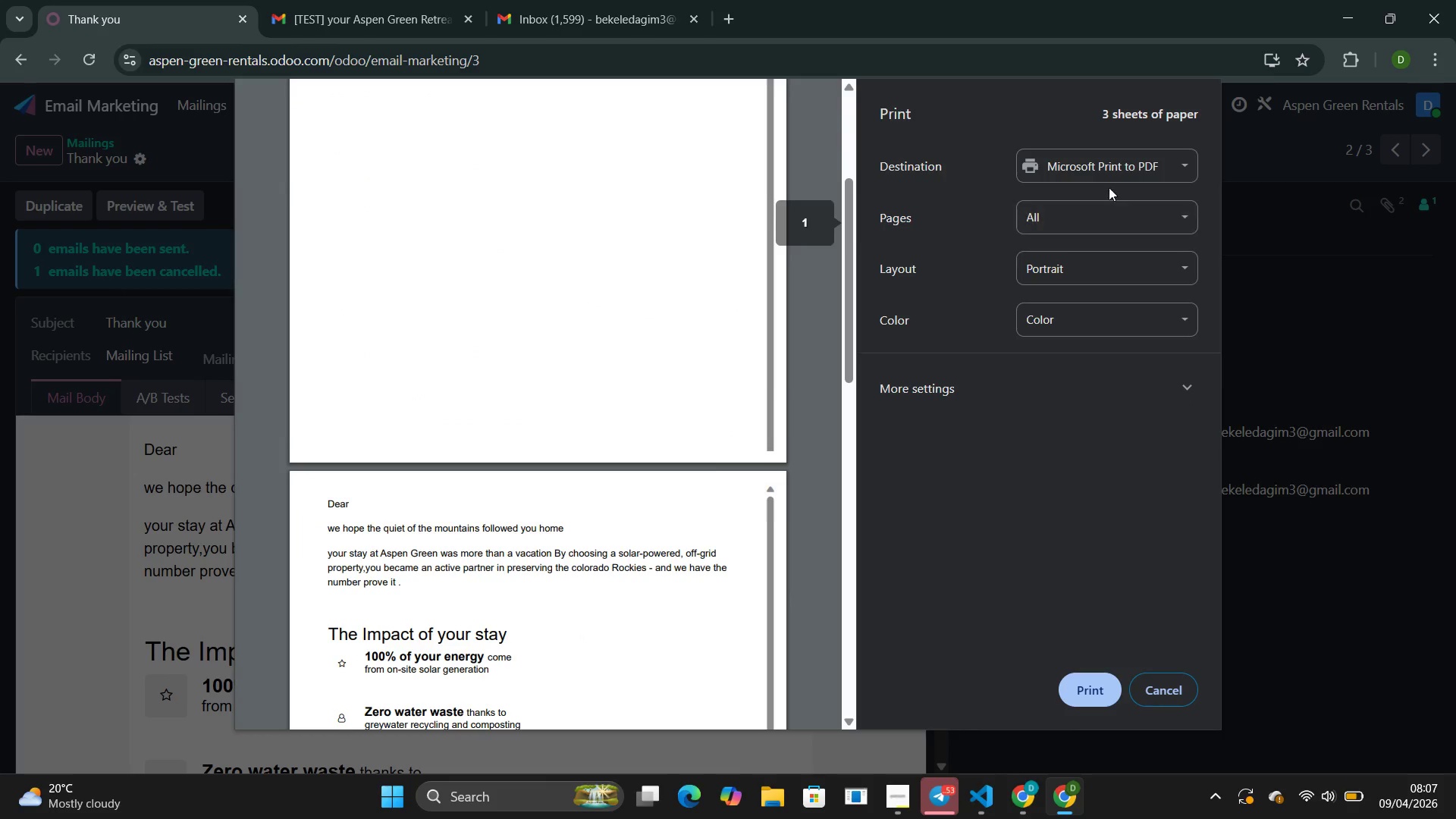 
left_click([1117, 168])
 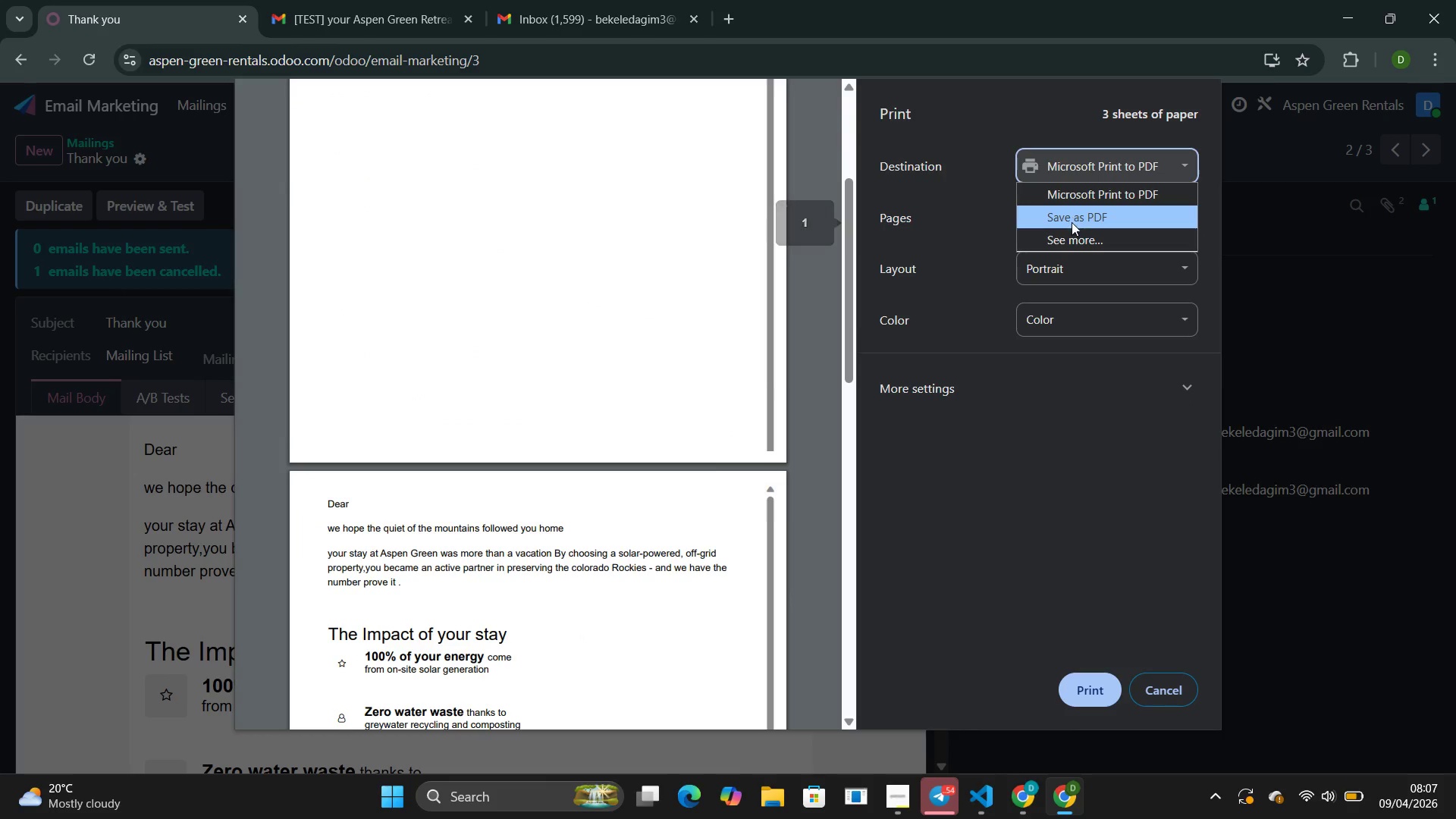 
left_click([1072, 222])
 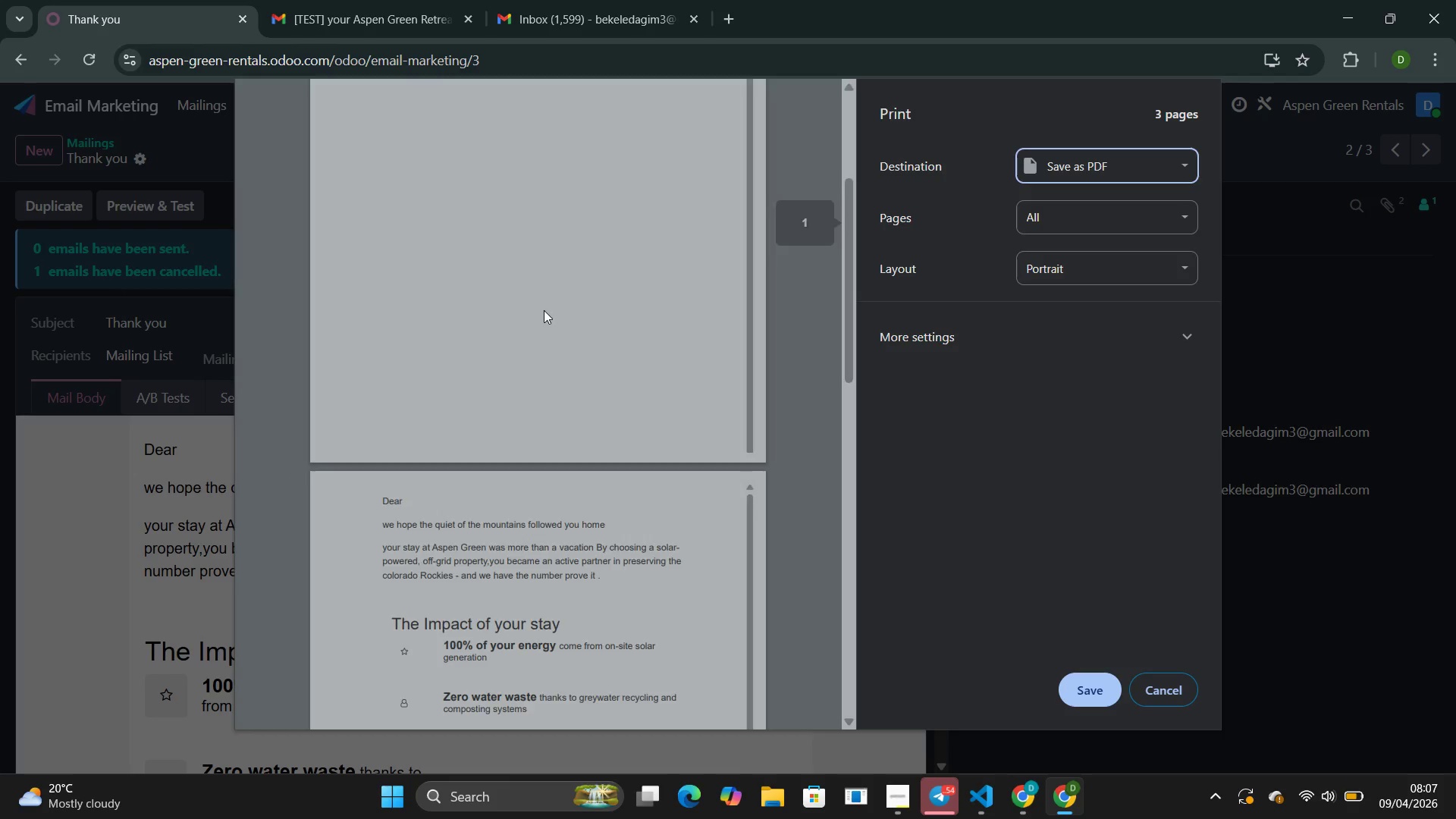 
scroll: coordinate [544, 310], scroll_direction: up, amount: 3.0
 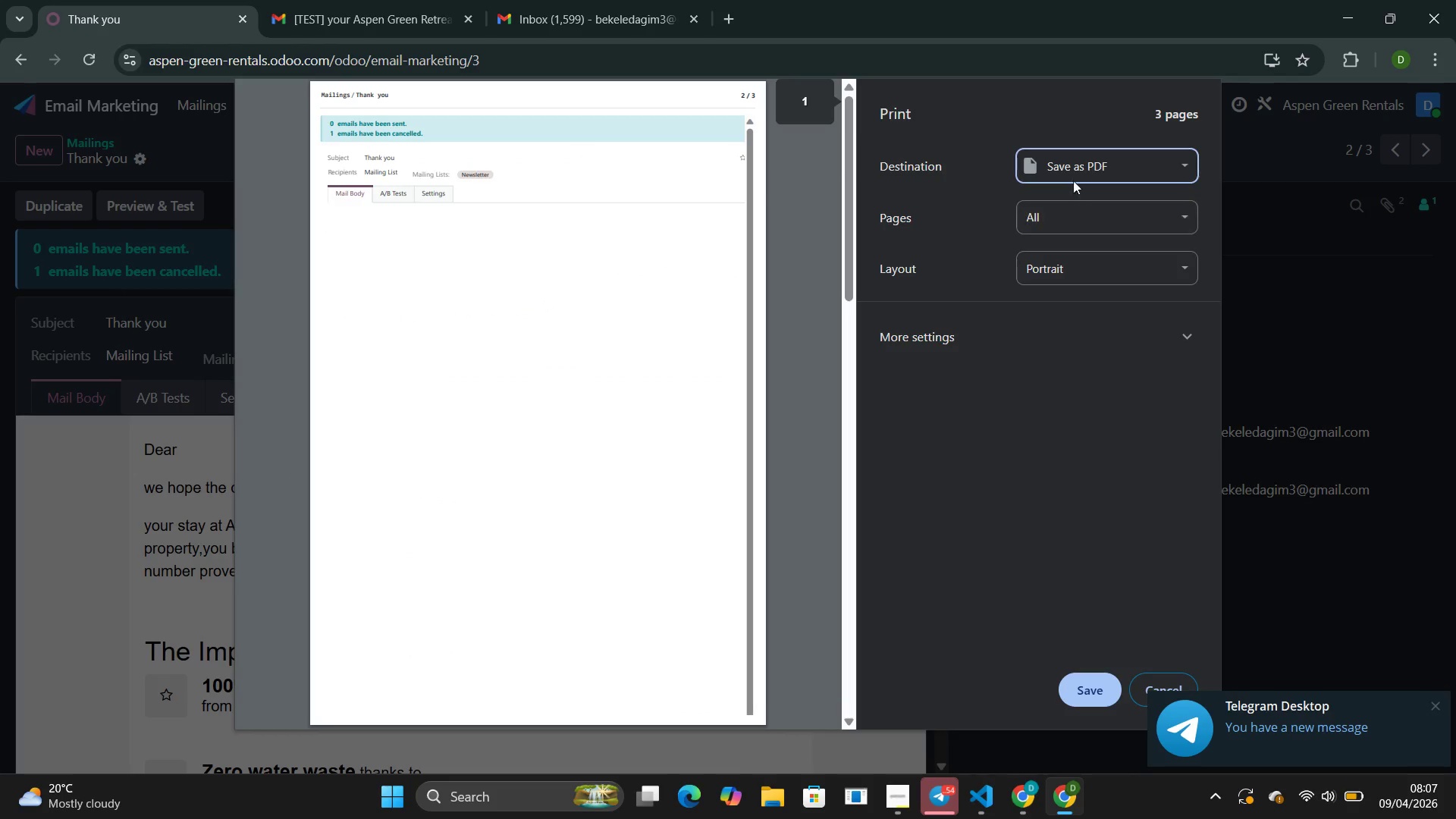 
left_click([1077, 171])
 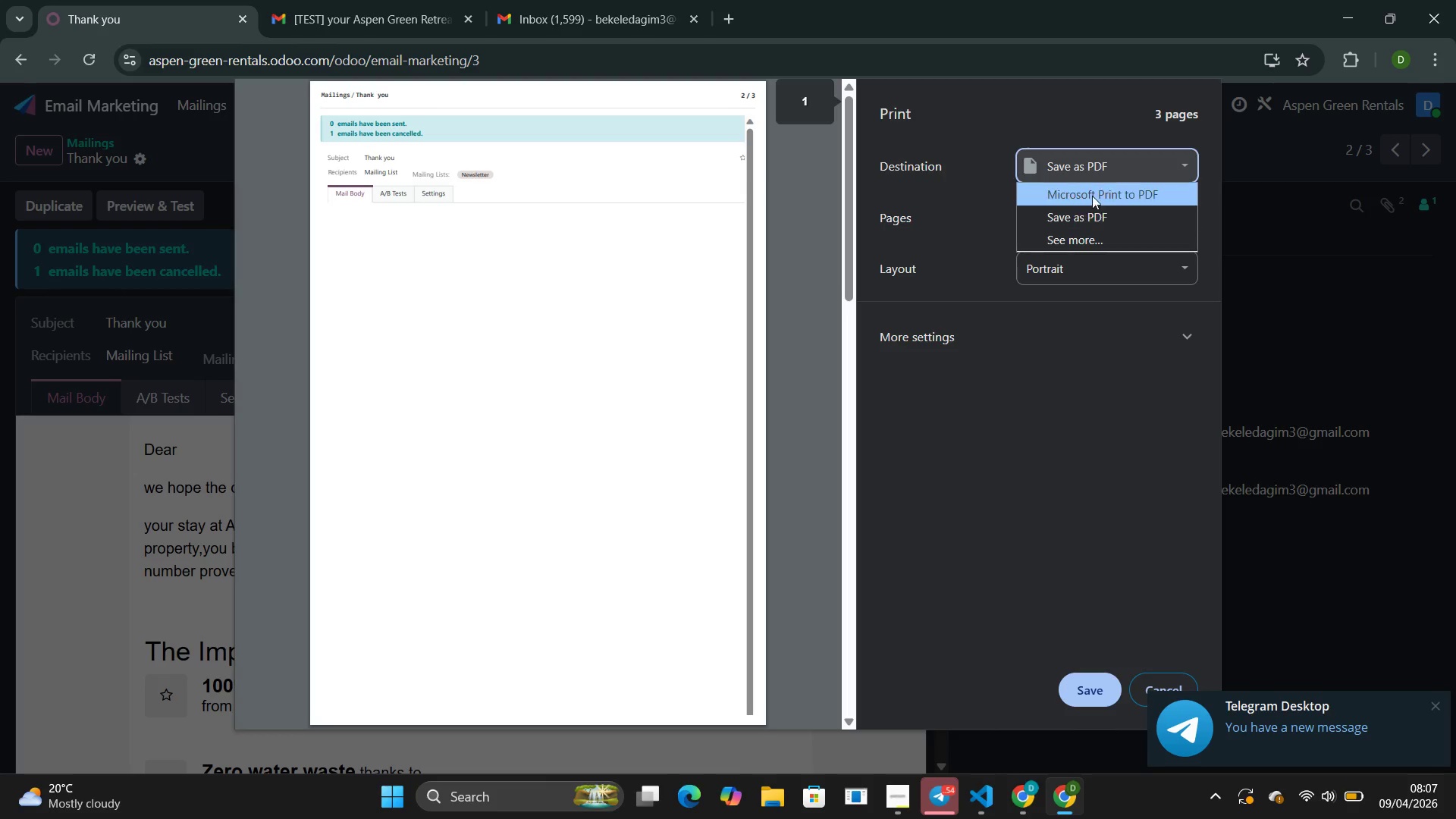 
left_click([1092, 191])
 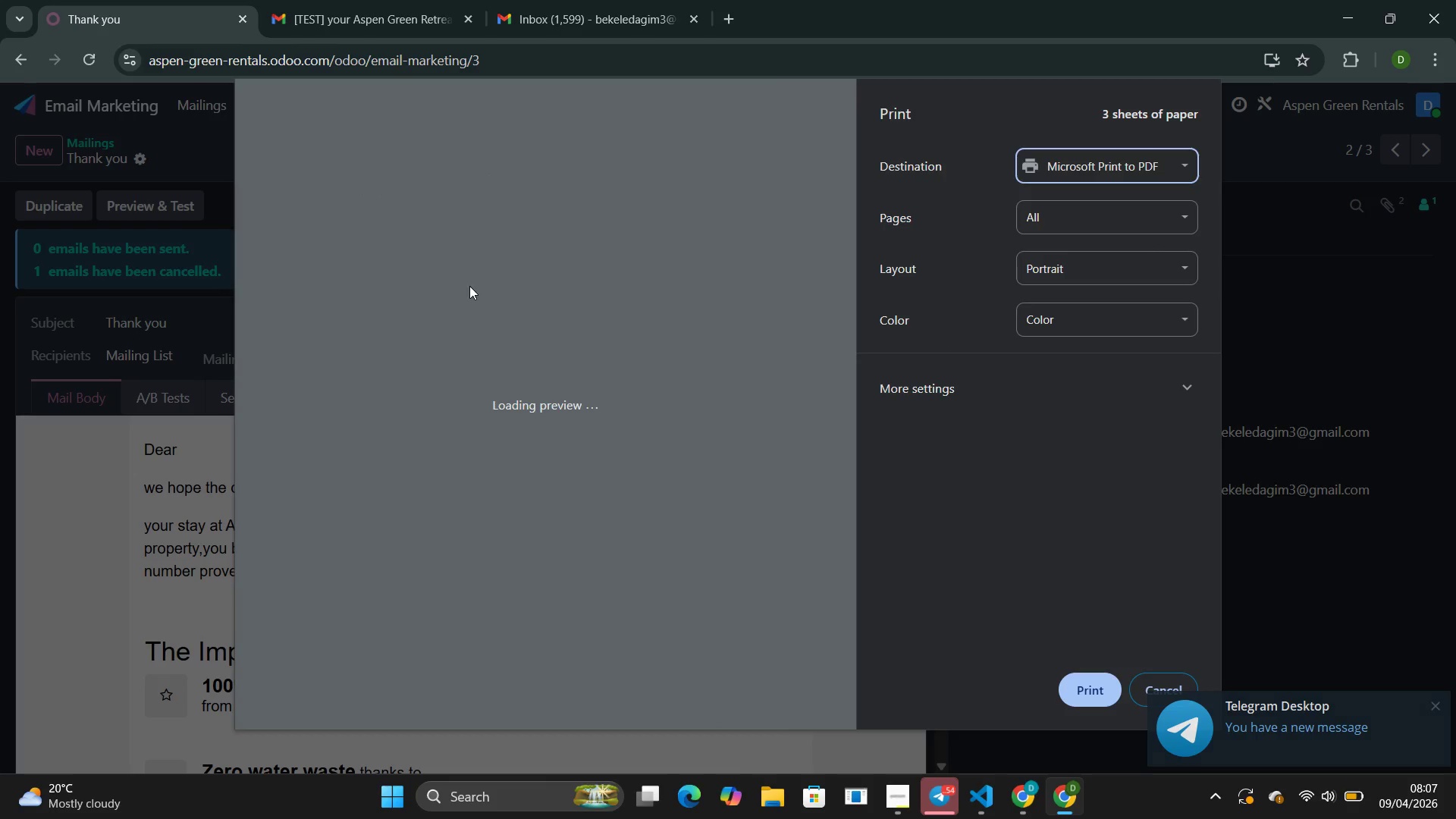 
scroll: coordinate [469, 286], scroll_direction: up, amount: 6.0
 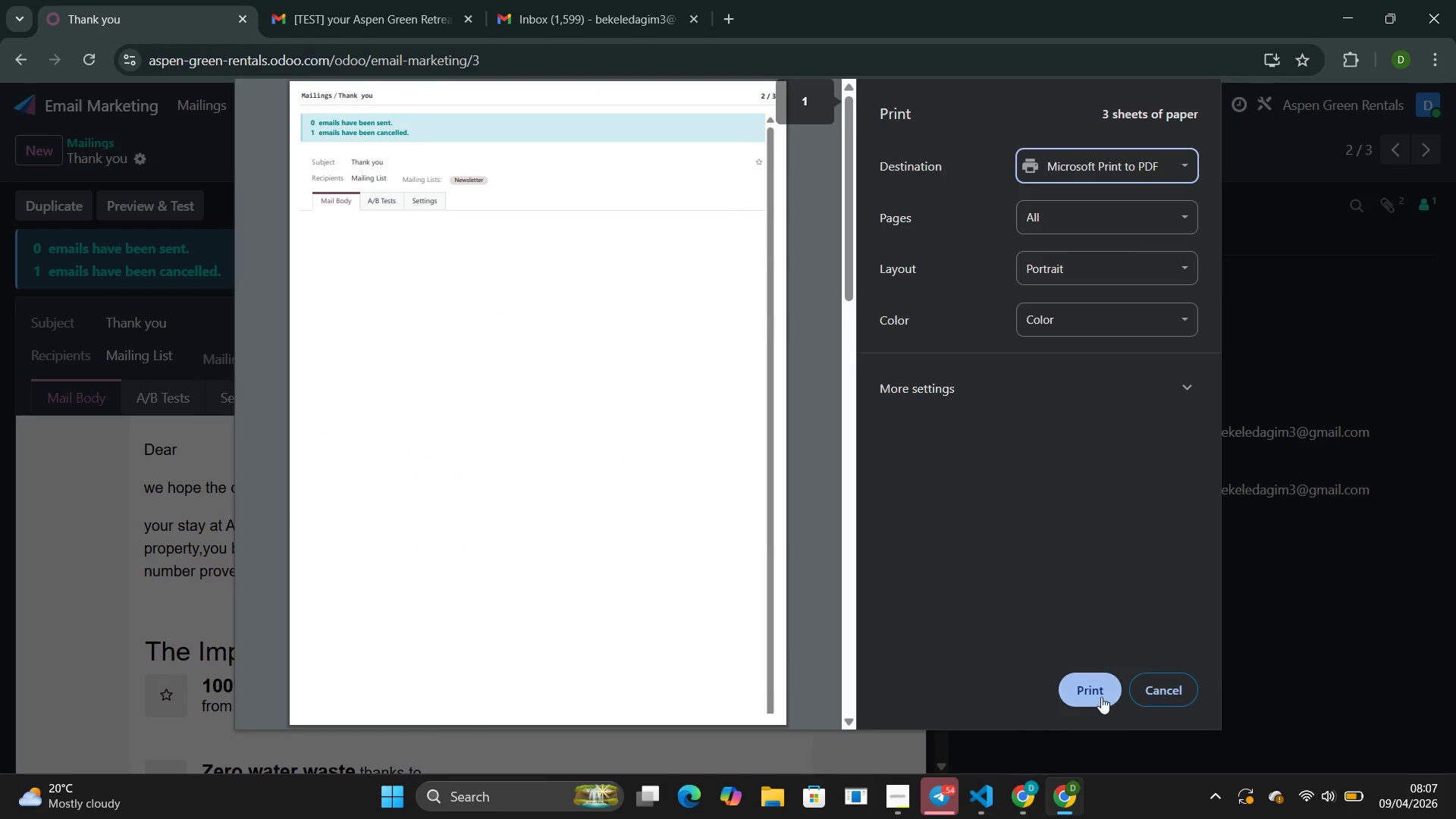 
left_click([1099, 695])
 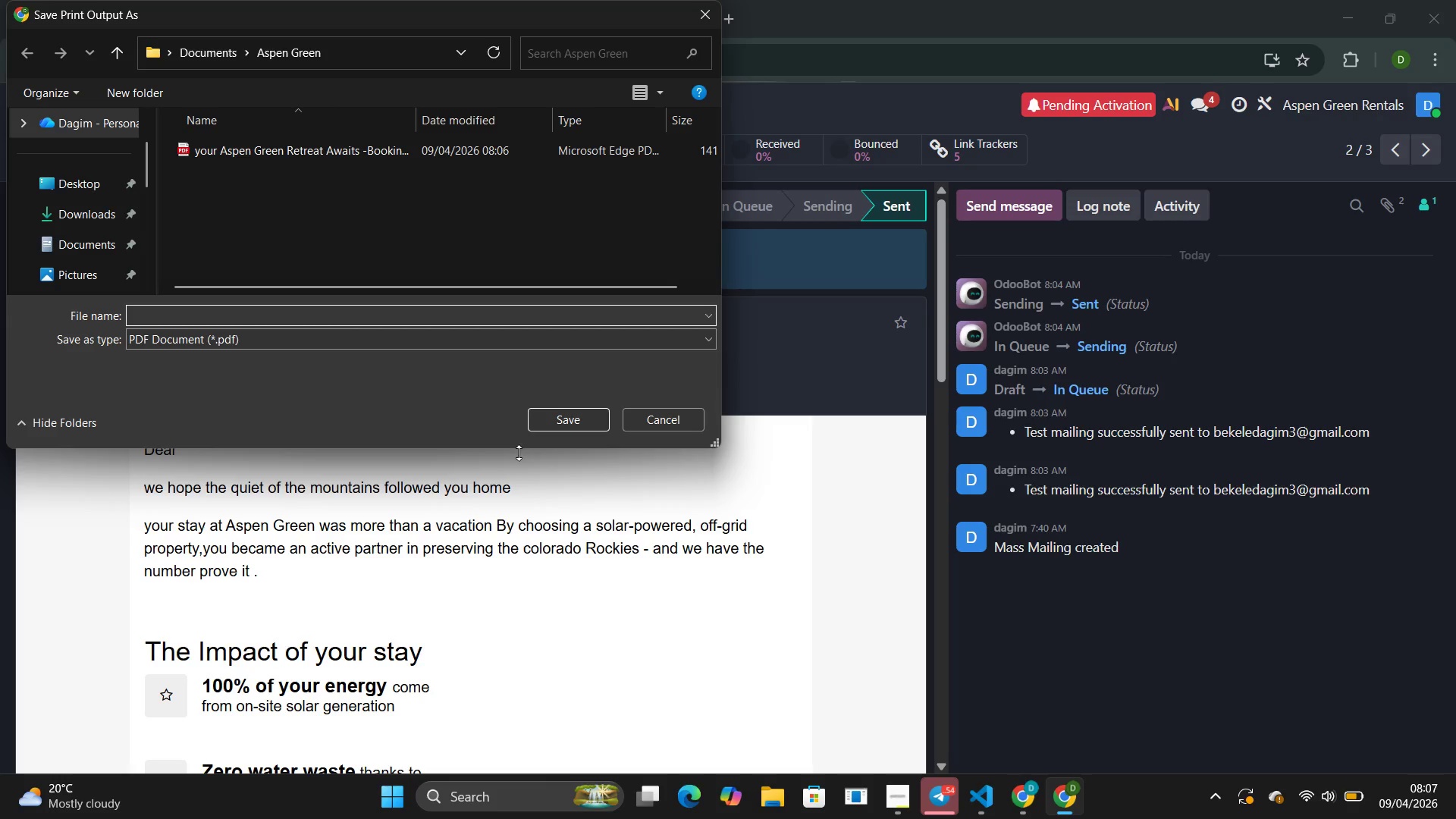 
wait(13.06)
 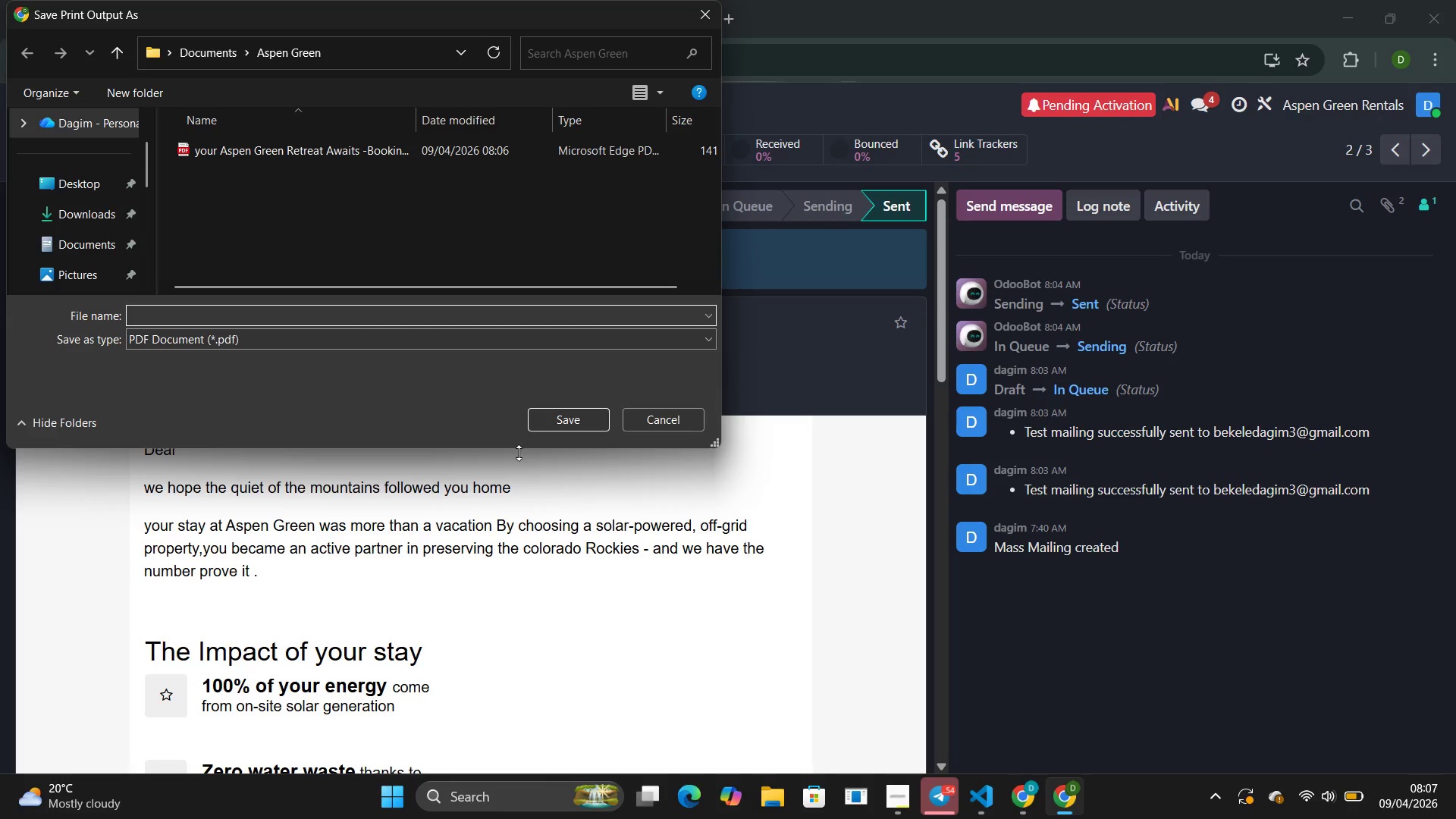 
left_click([307, 303])
 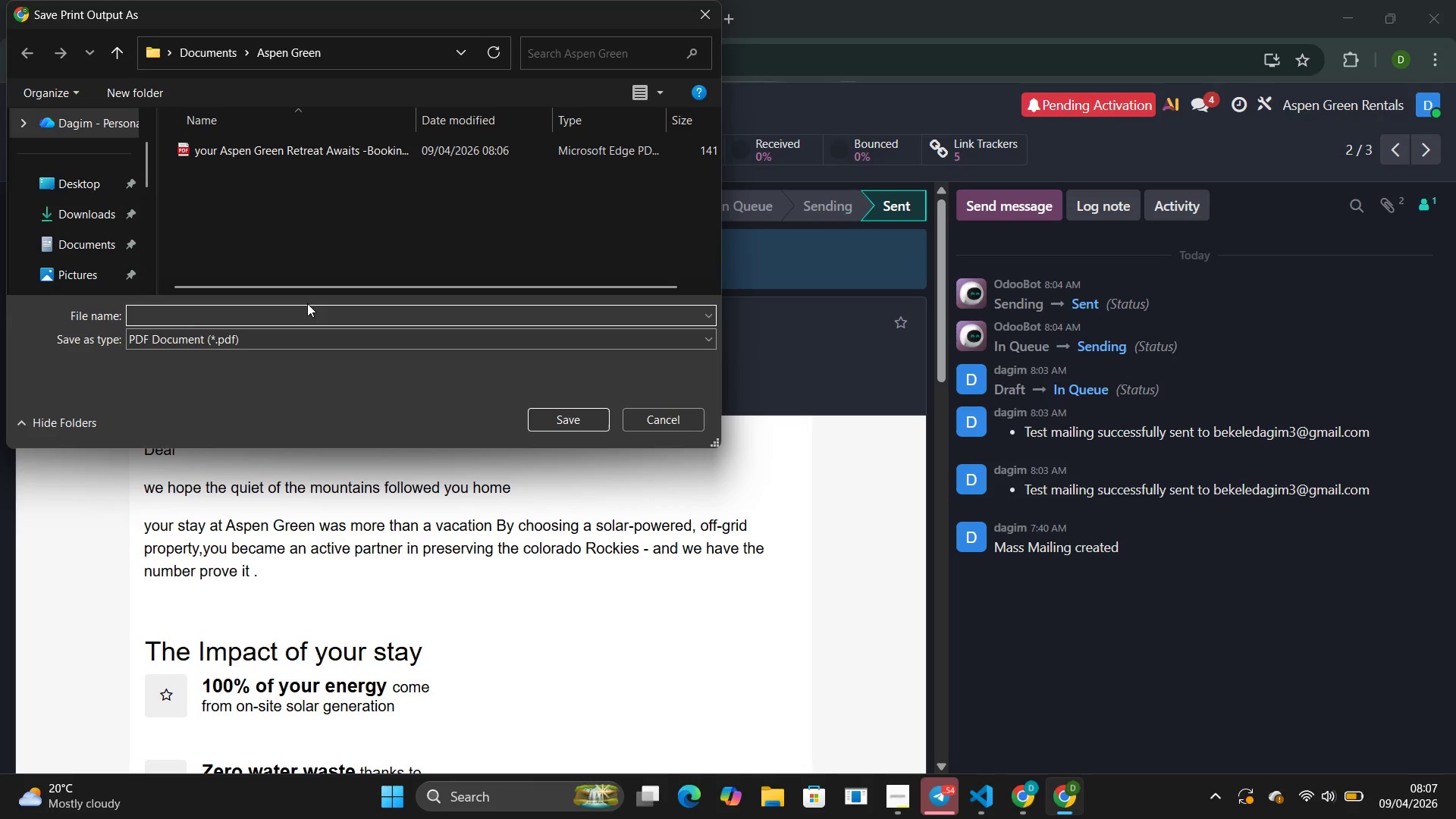 
type(Aso)
key(Backspace)
type(pen Green )
 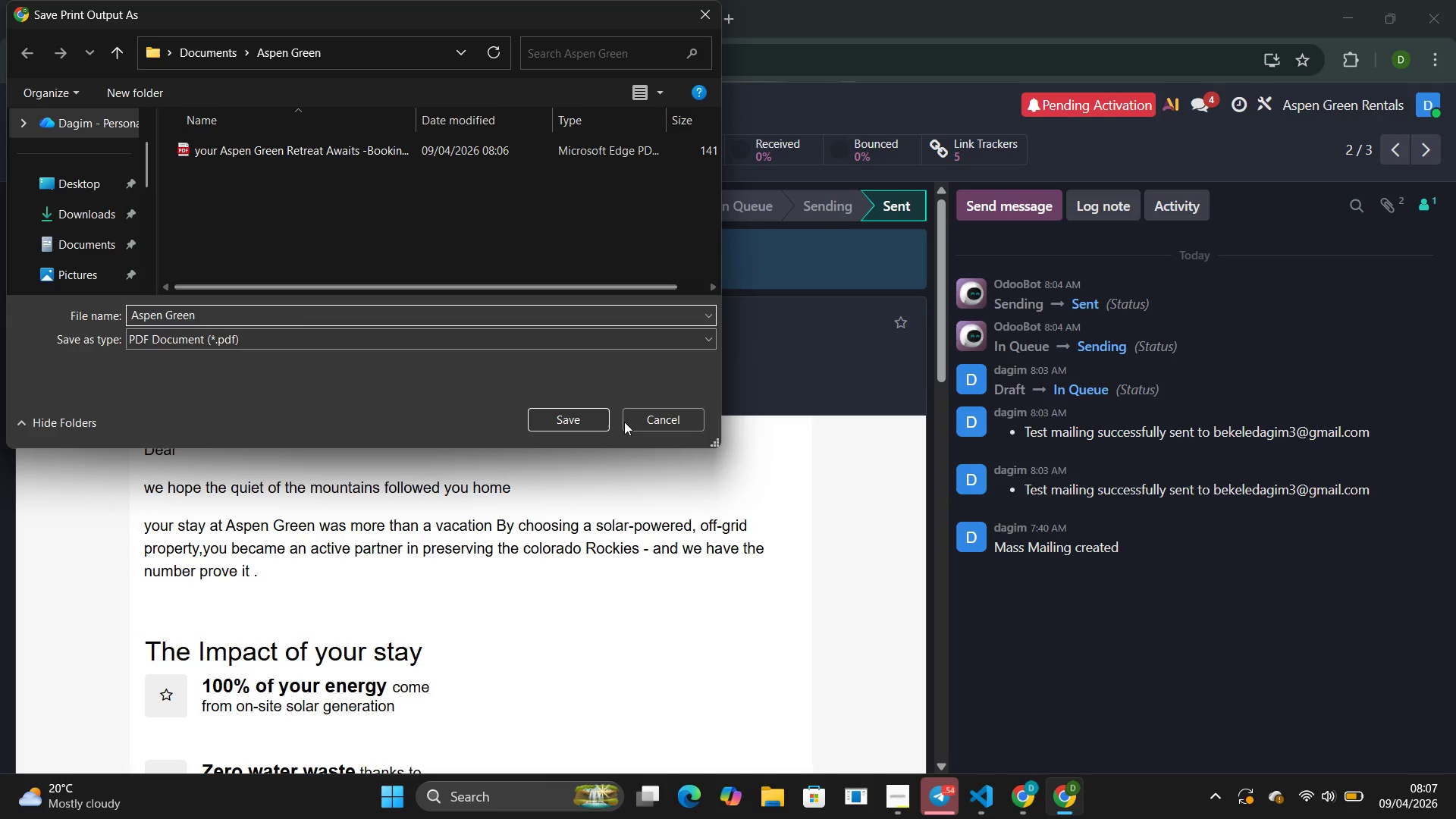 
left_click([572, 415])
 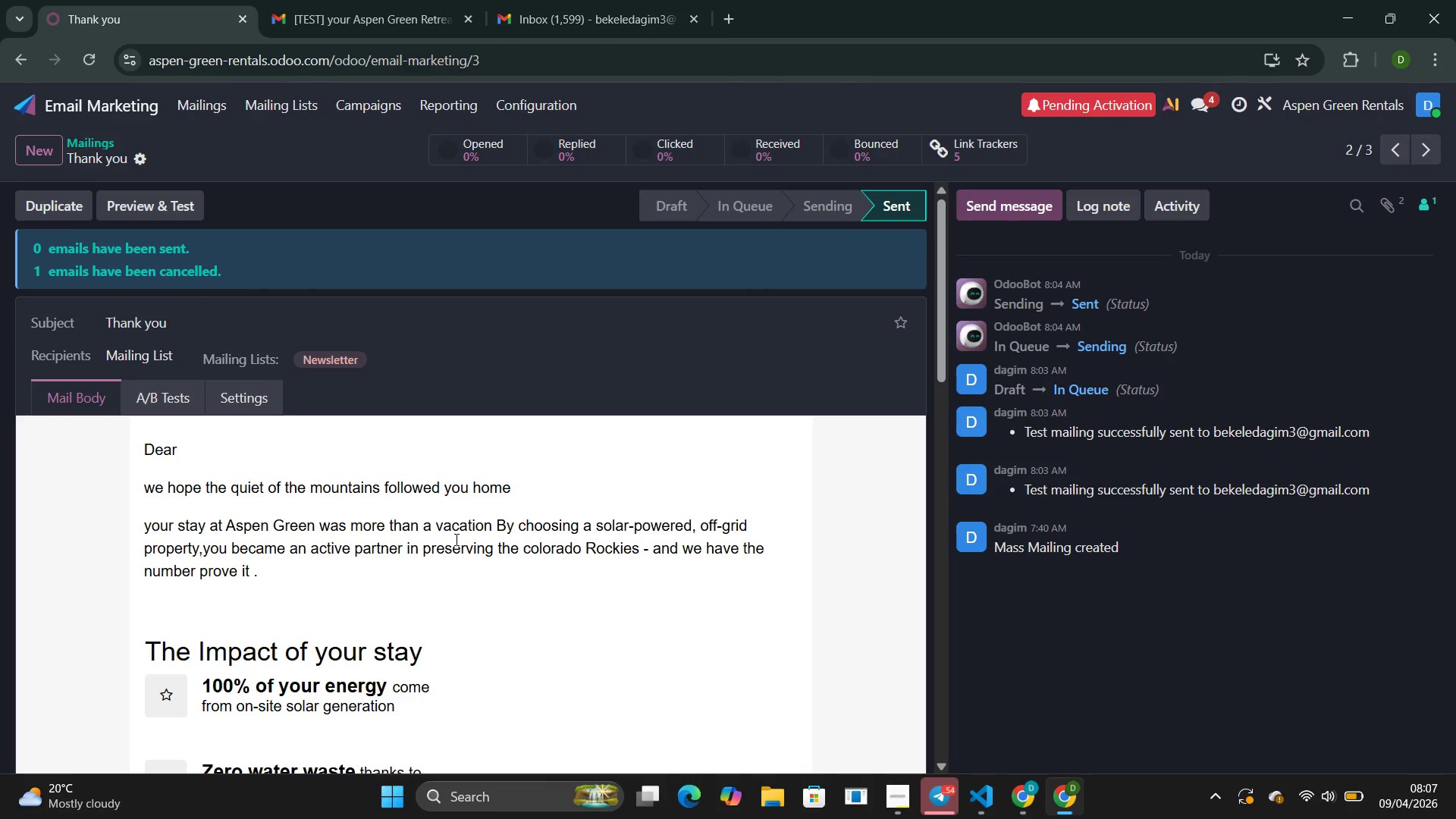 
scroll: coordinate [455, 539], scroll_direction: down, amount: 4.0
 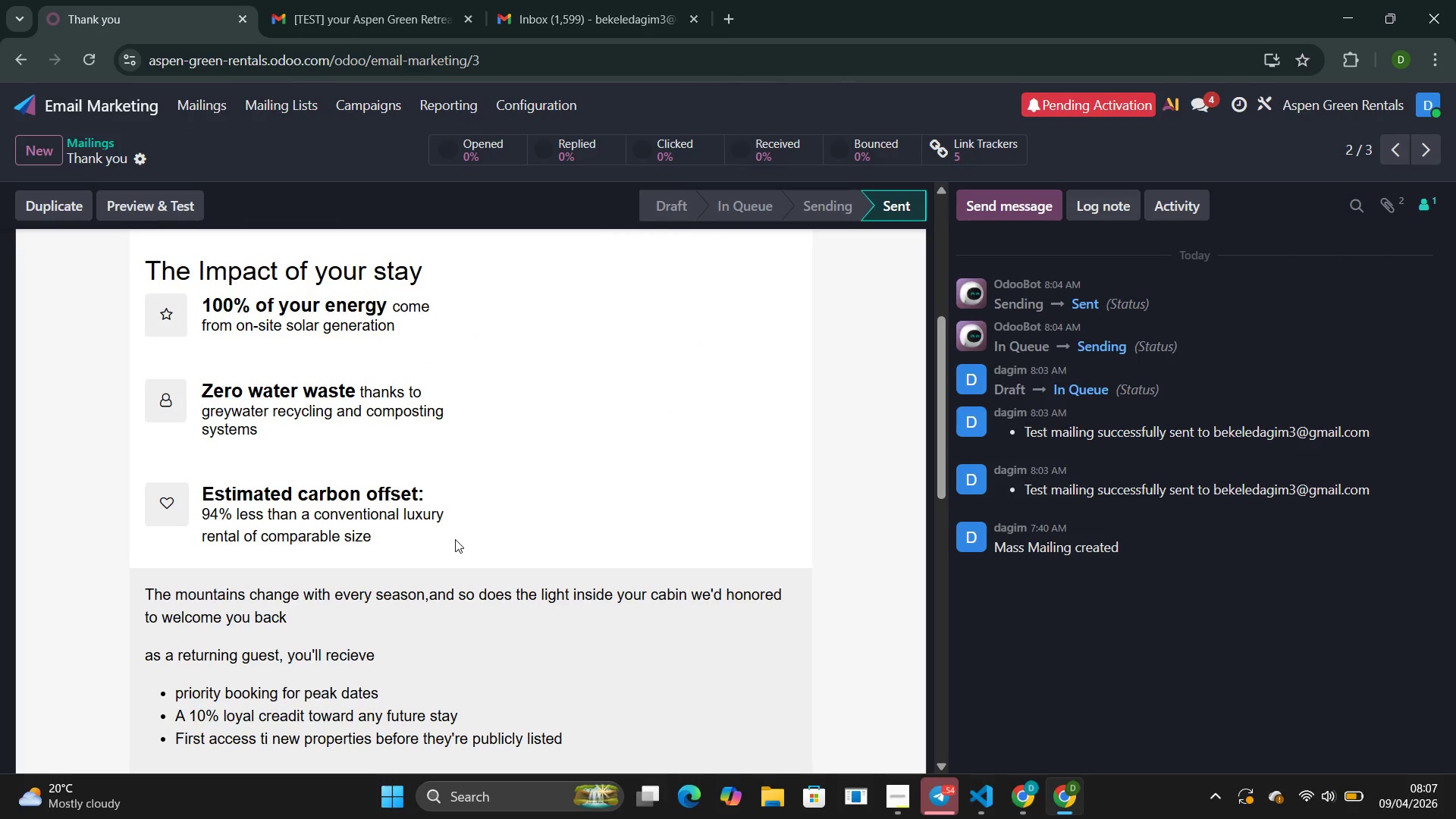 
scroll: coordinate [467, 544], scroll_direction: up, amount: 12.0
 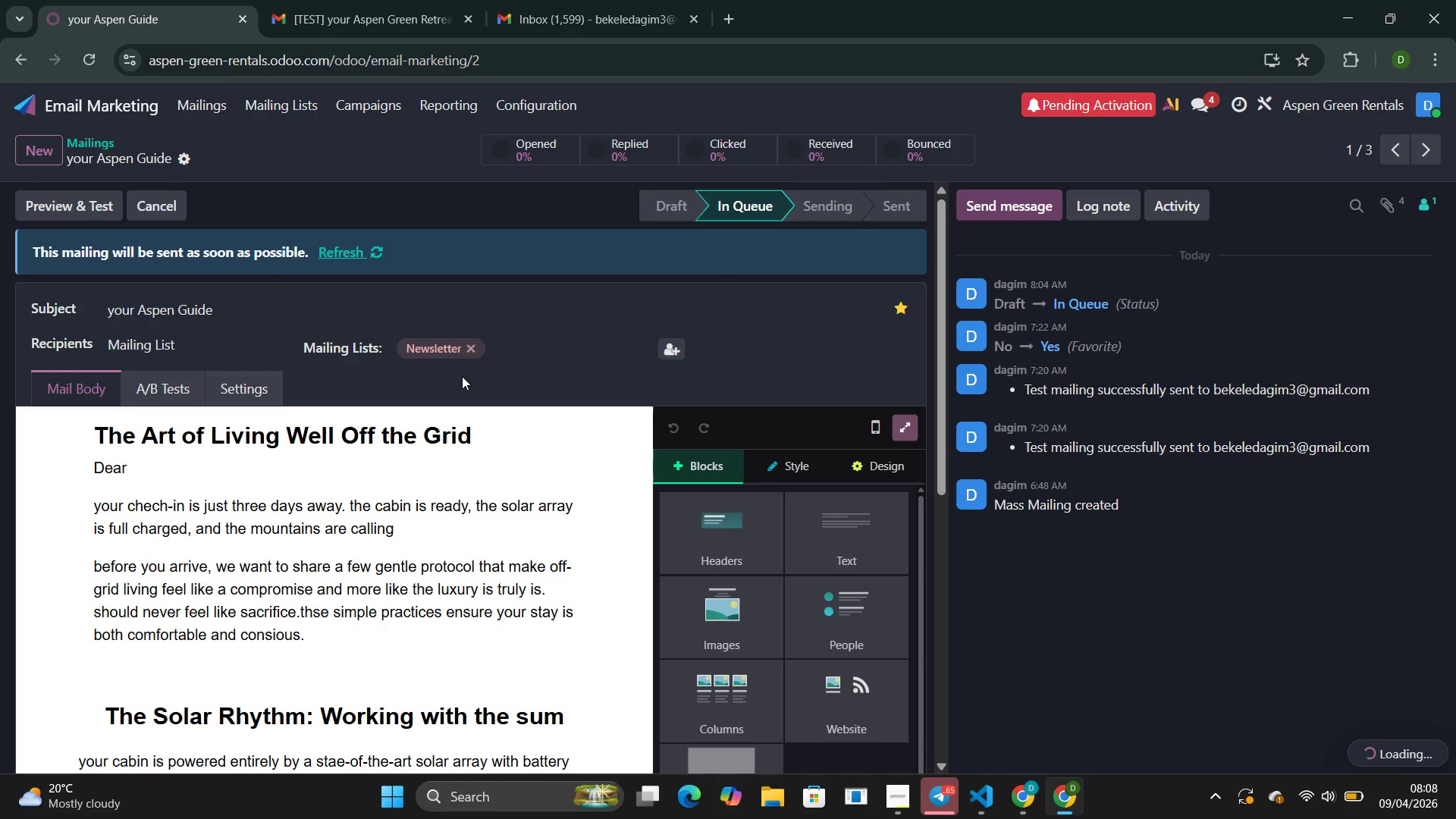 
wait(6.33)
 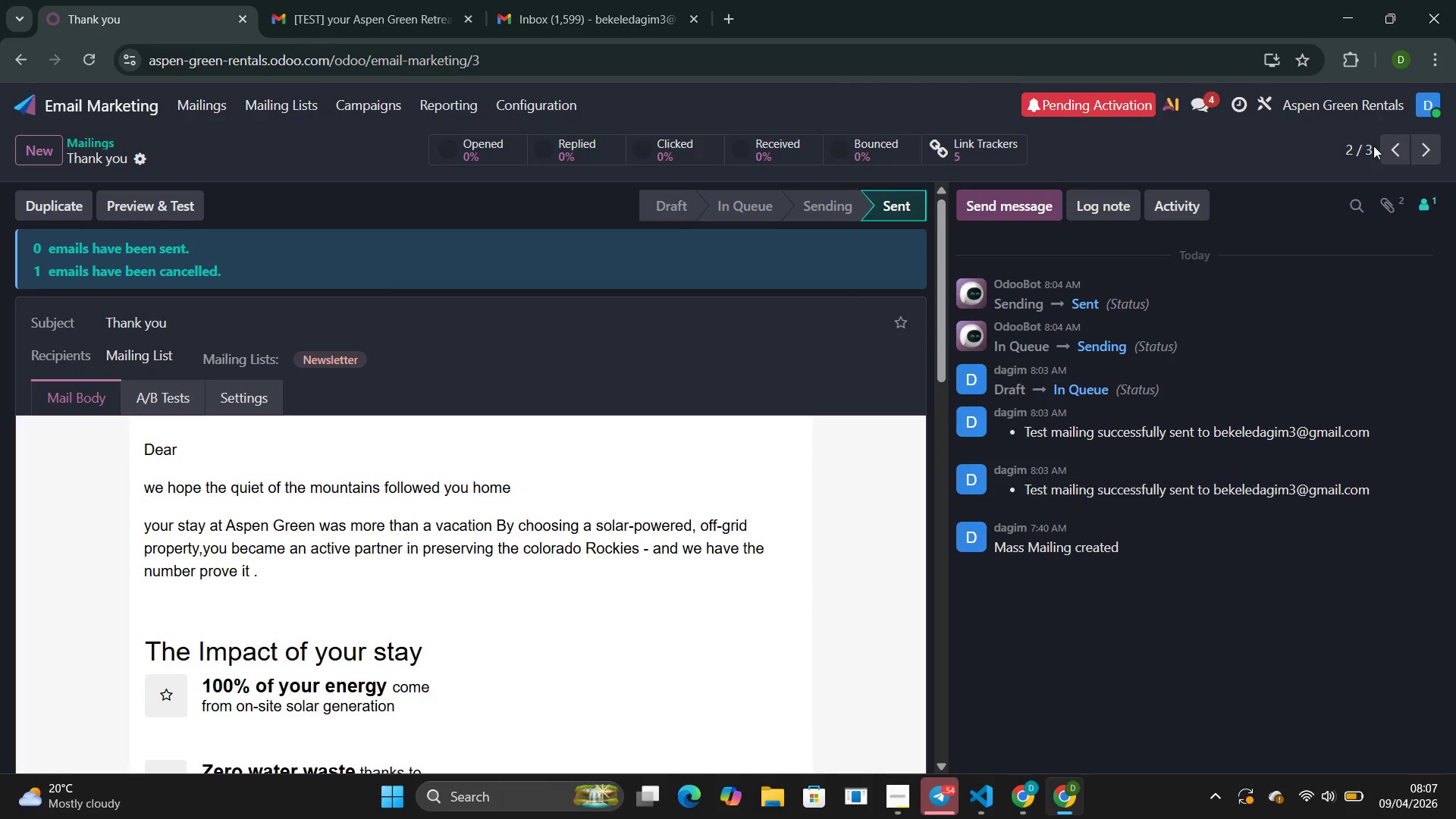 
scroll: coordinate [462, 376], scroll_direction: down, amount: 28.0
 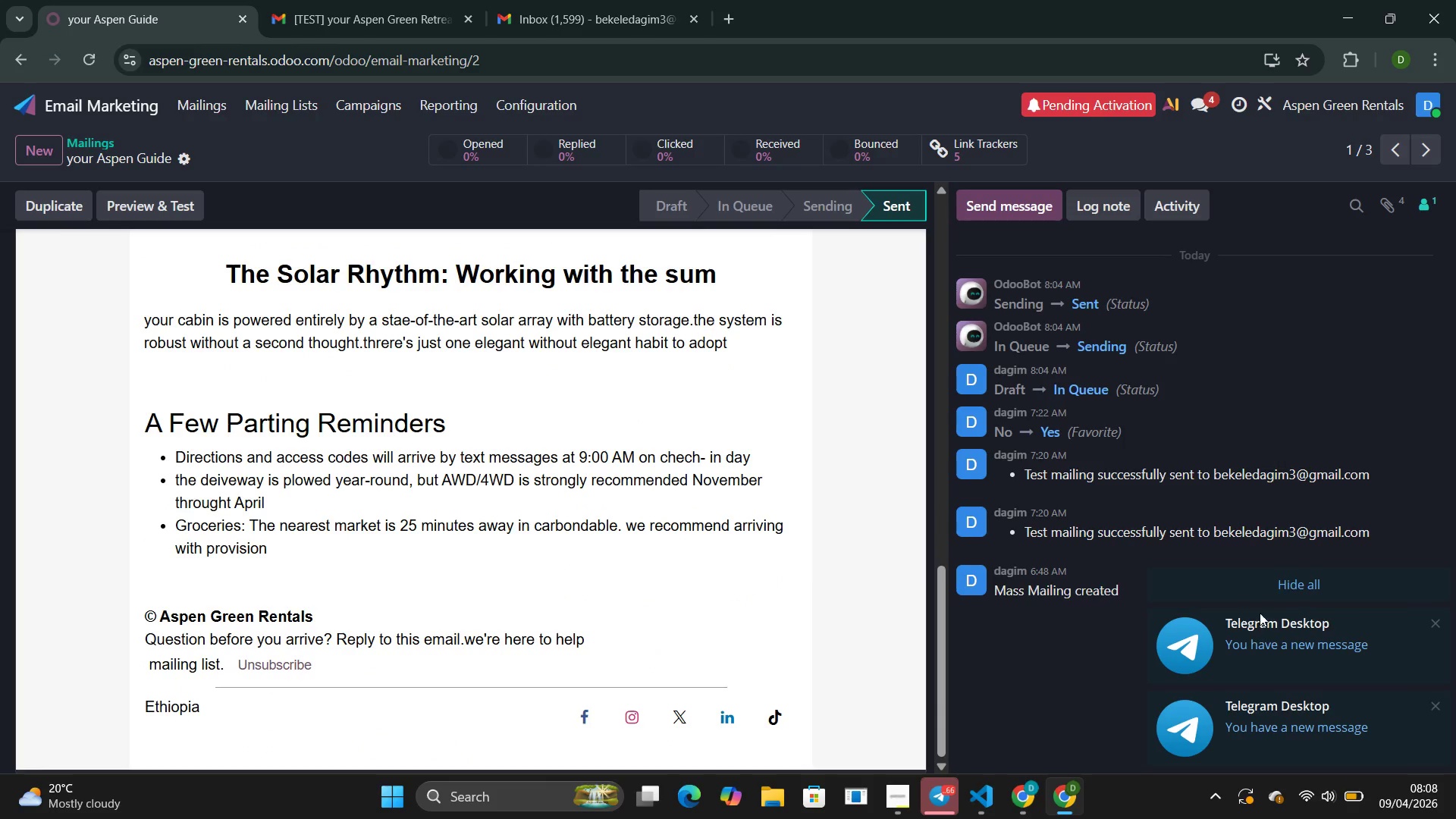 
left_click([1257, 588])
 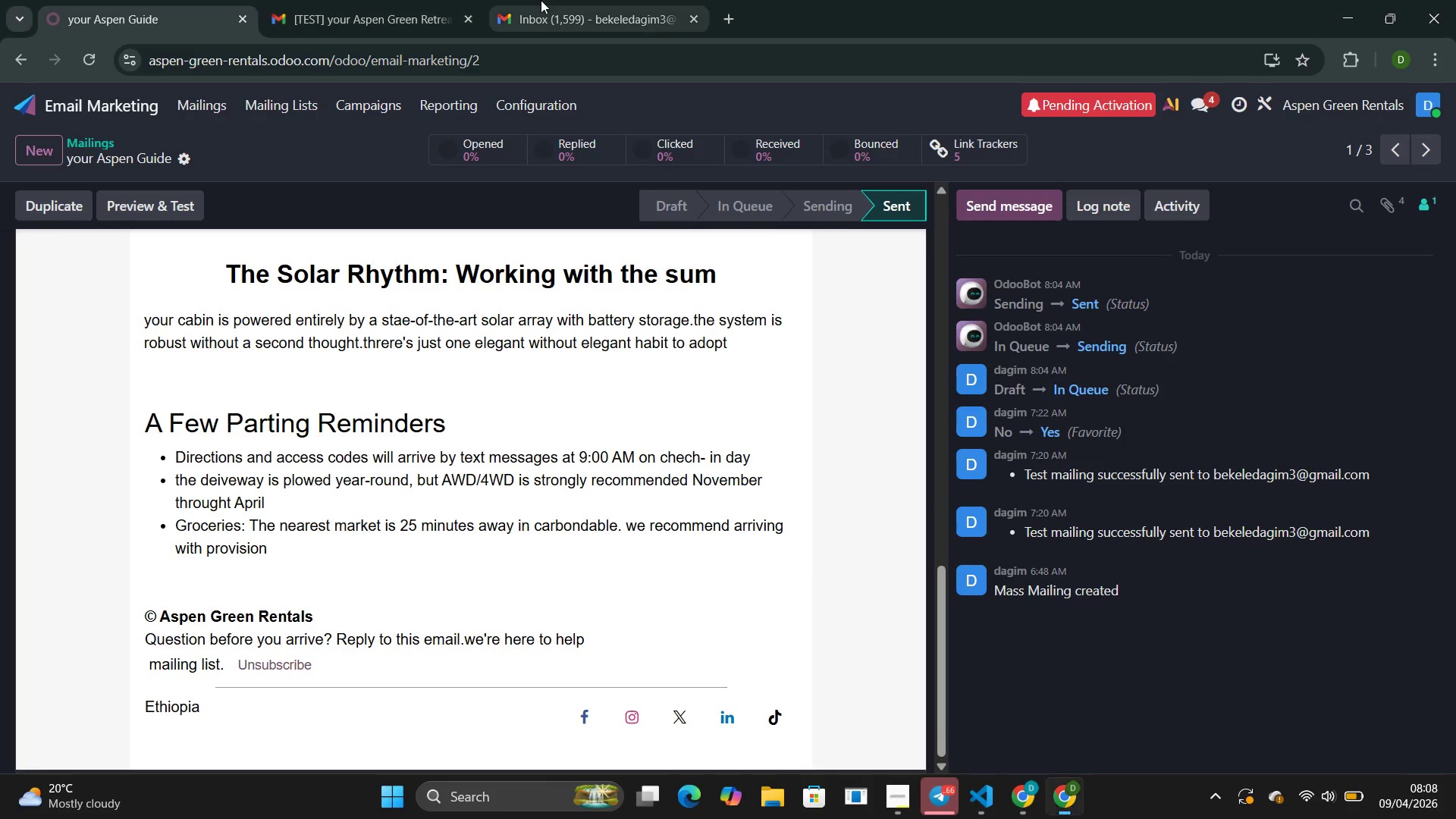 
left_click([541, 0])
 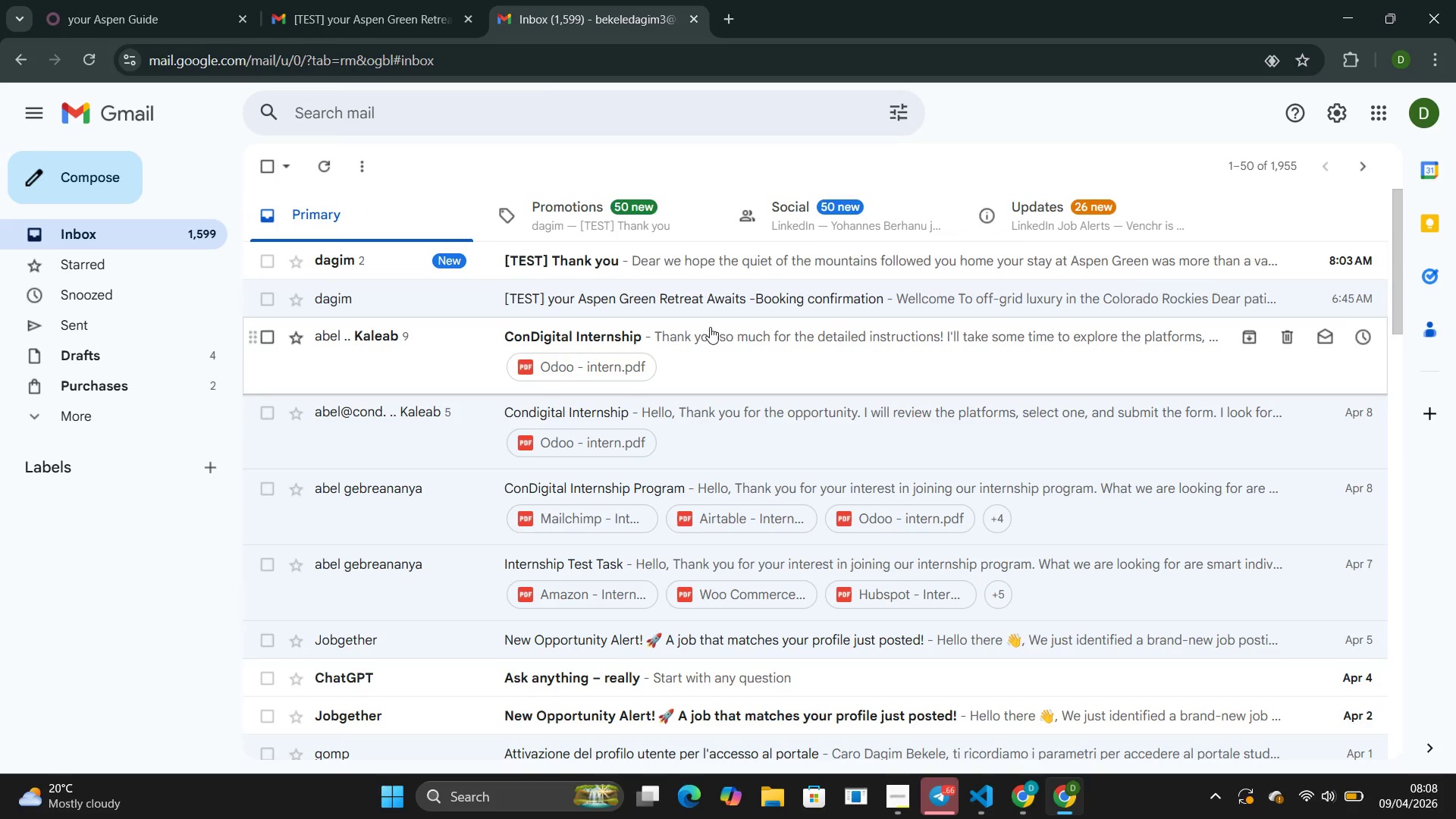 
left_click([779, 294])
 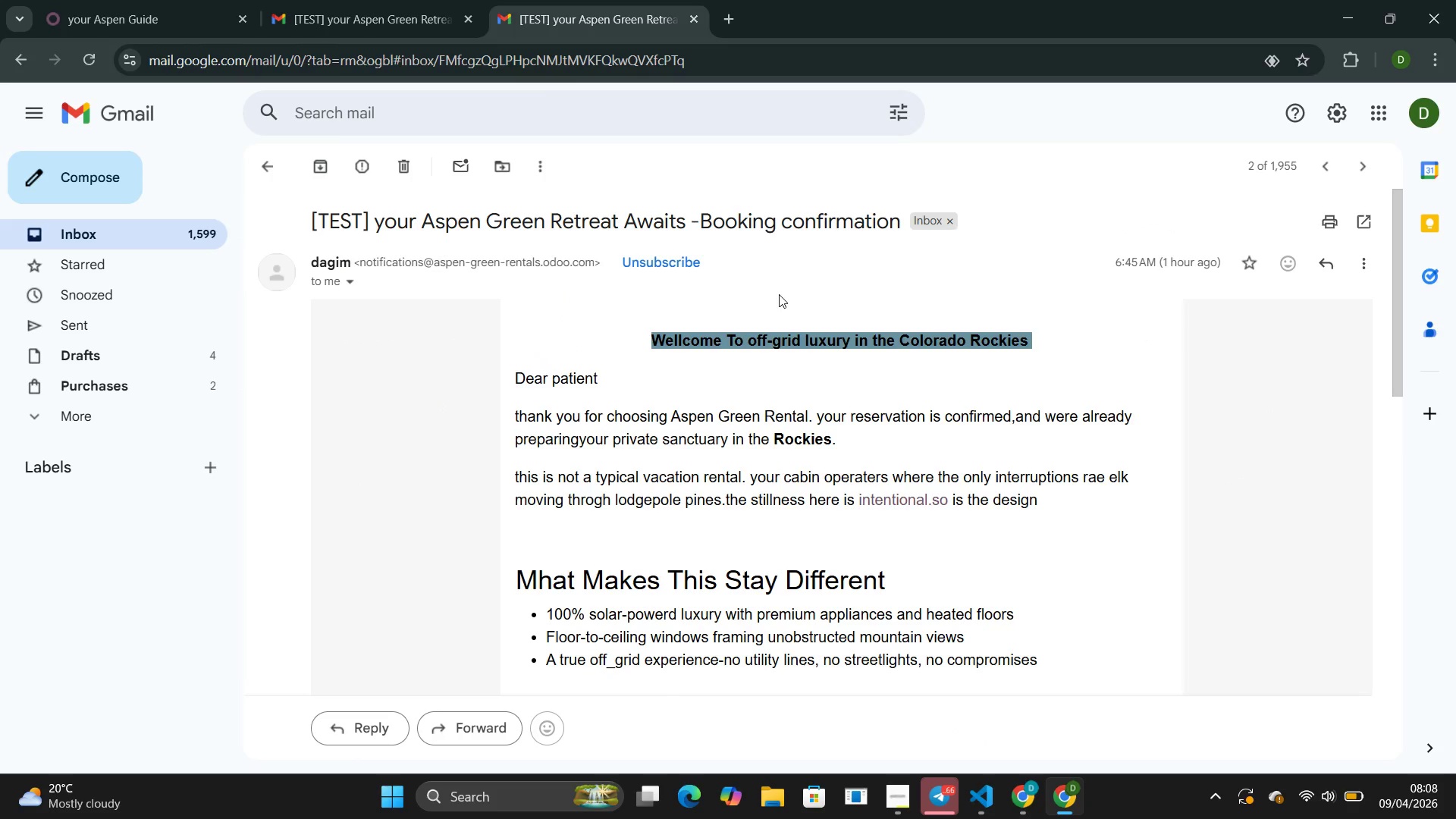 
scroll: coordinate [805, 420], scroll_direction: down, amount: 8.0
 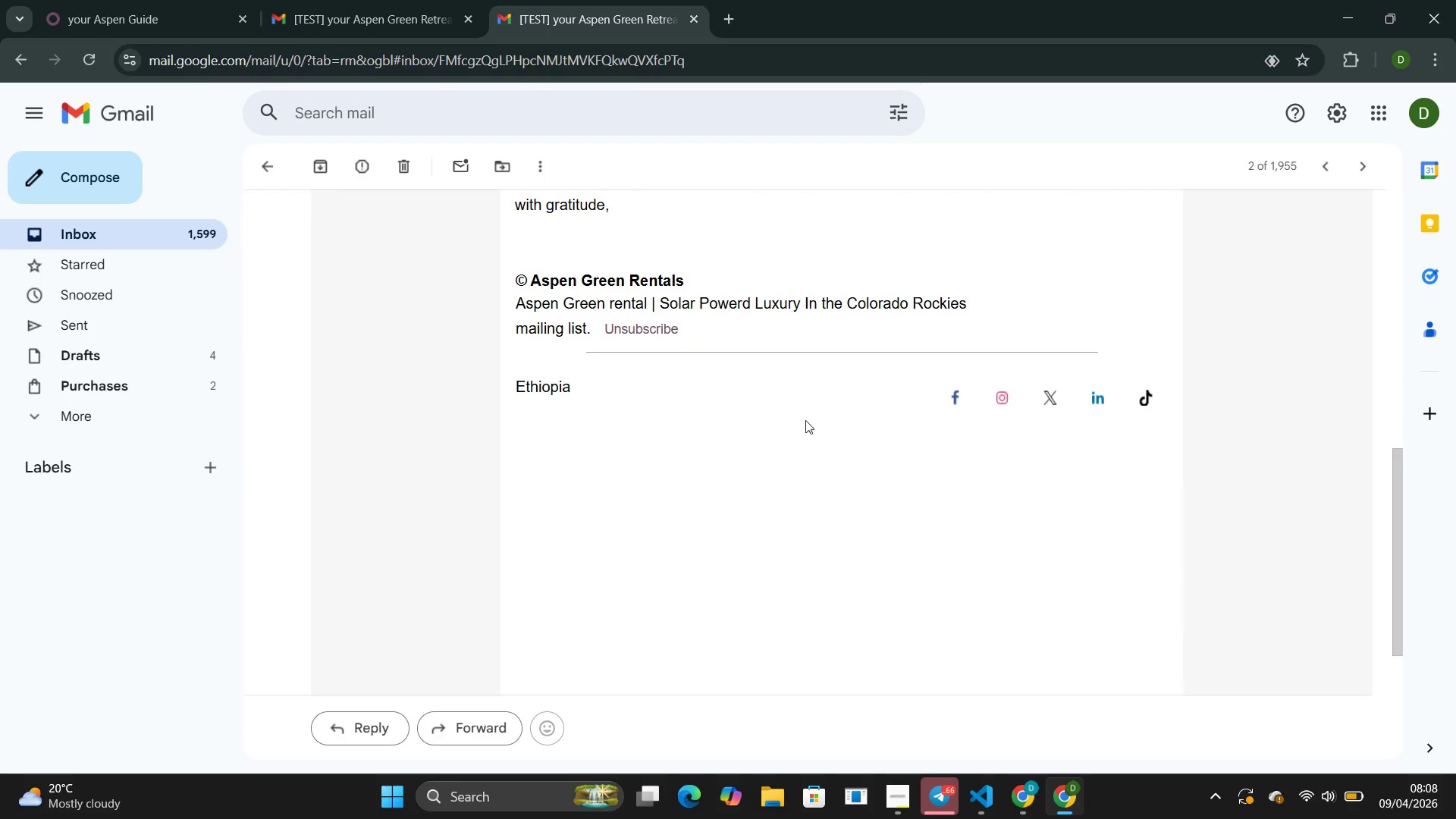 
scroll: coordinate [805, 420], scroll_direction: up, amount: 9.0
 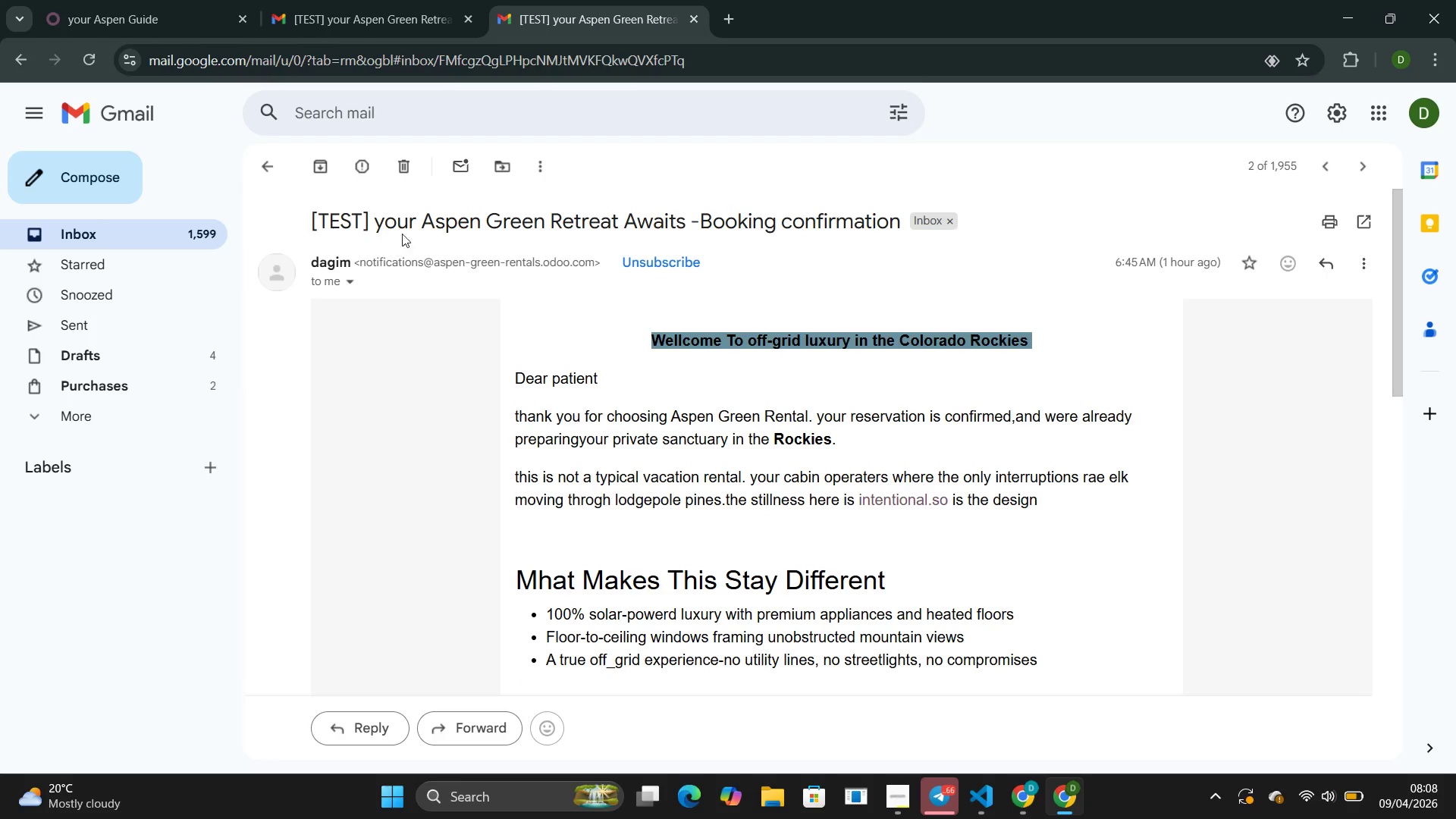 
scroll: coordinate [655, 544], scroll_direction: none, amount: 0.0
 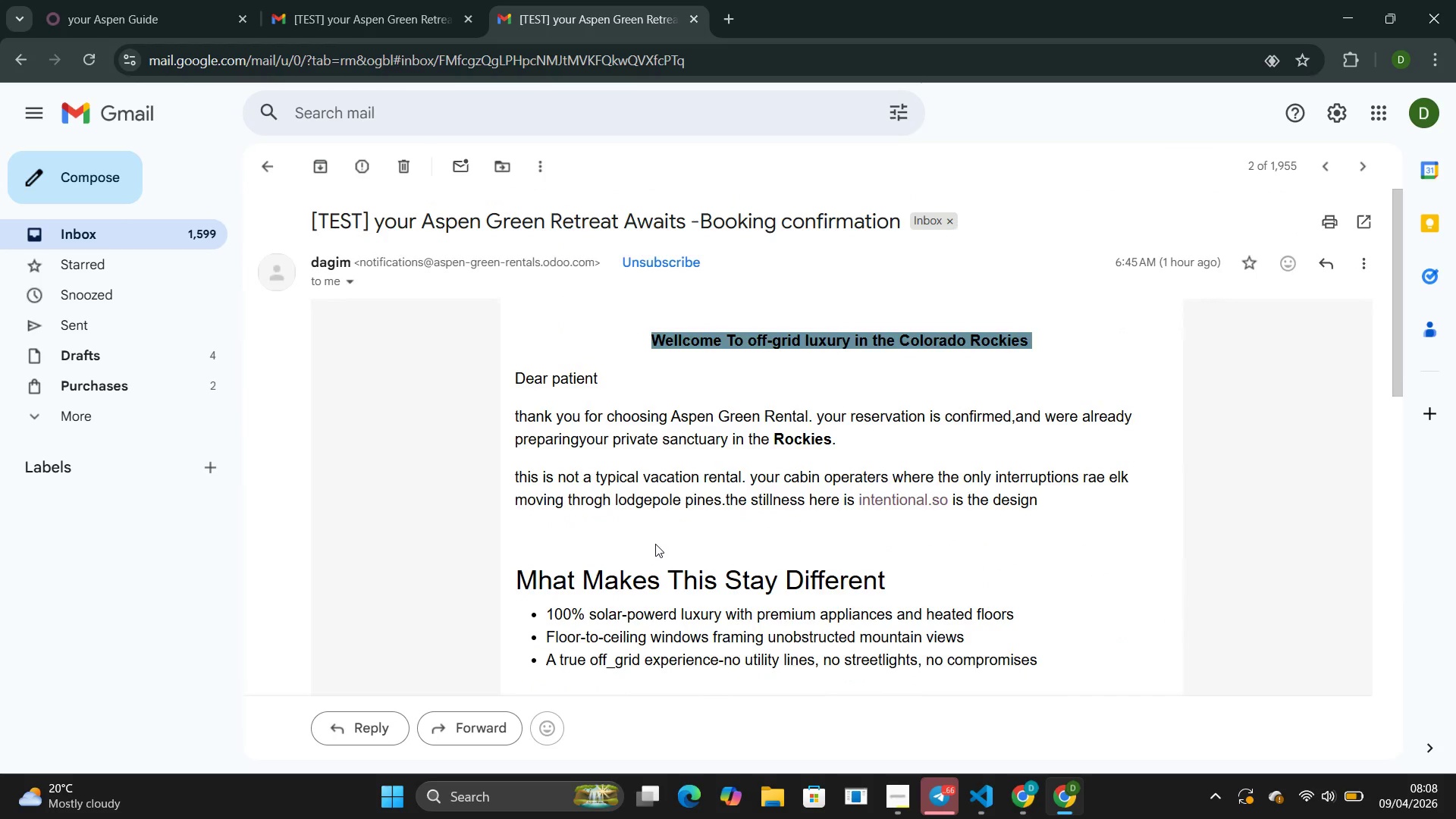 
scroll: coordinate [655, 544], scroll_direction: down, amount: 14.0
 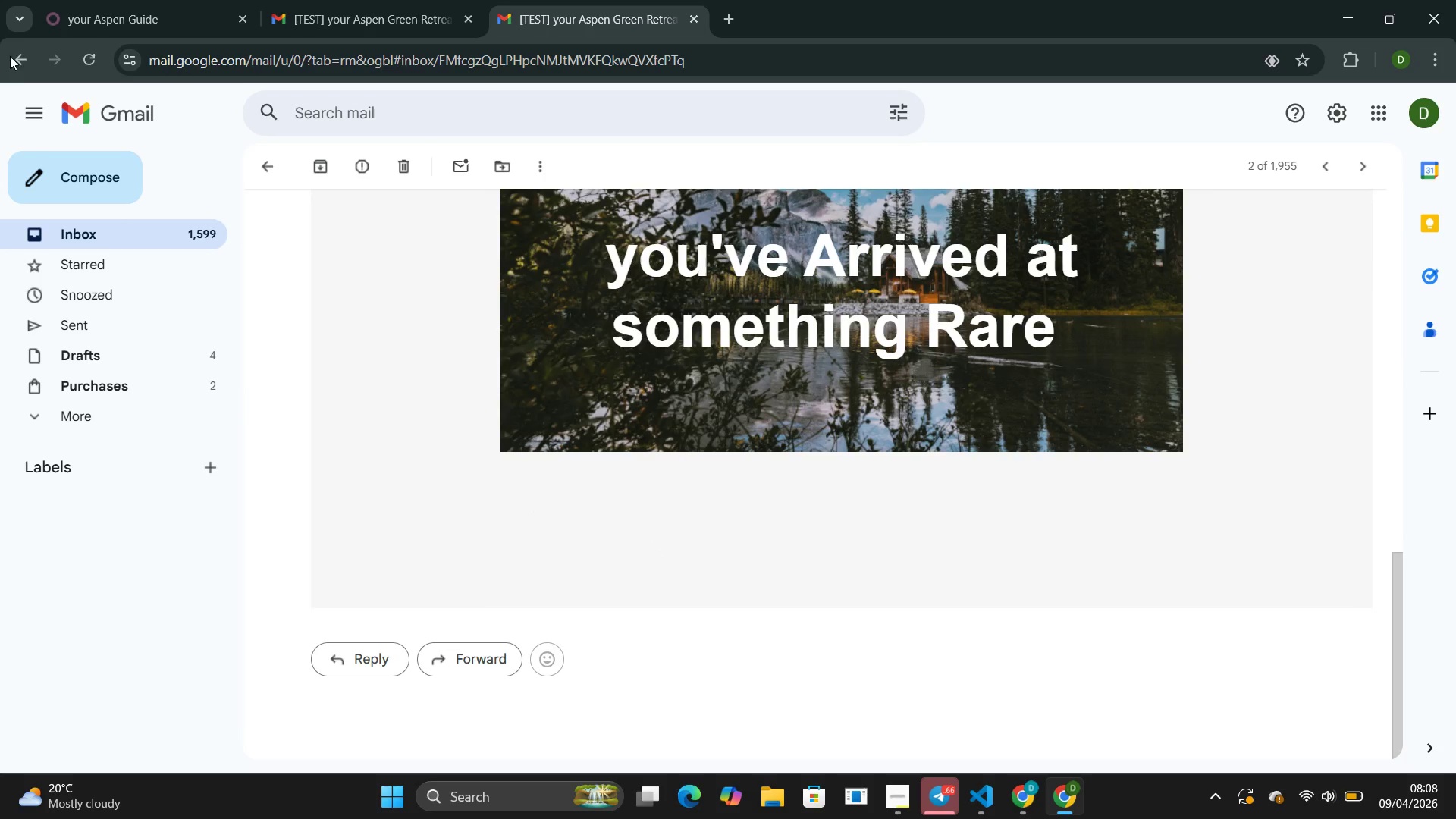 
left_click([12, 65])
 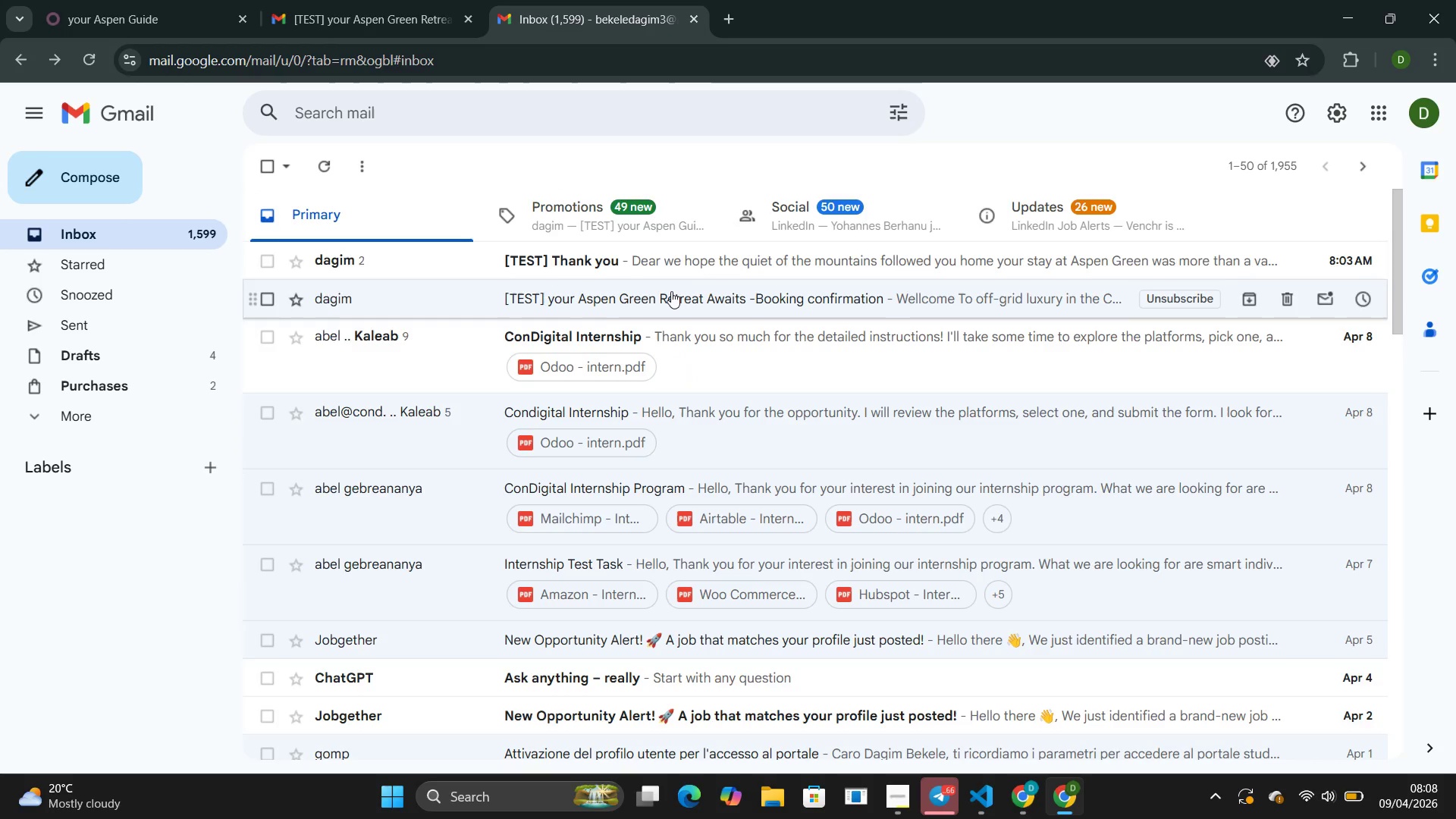 
left_click([688, 264])
 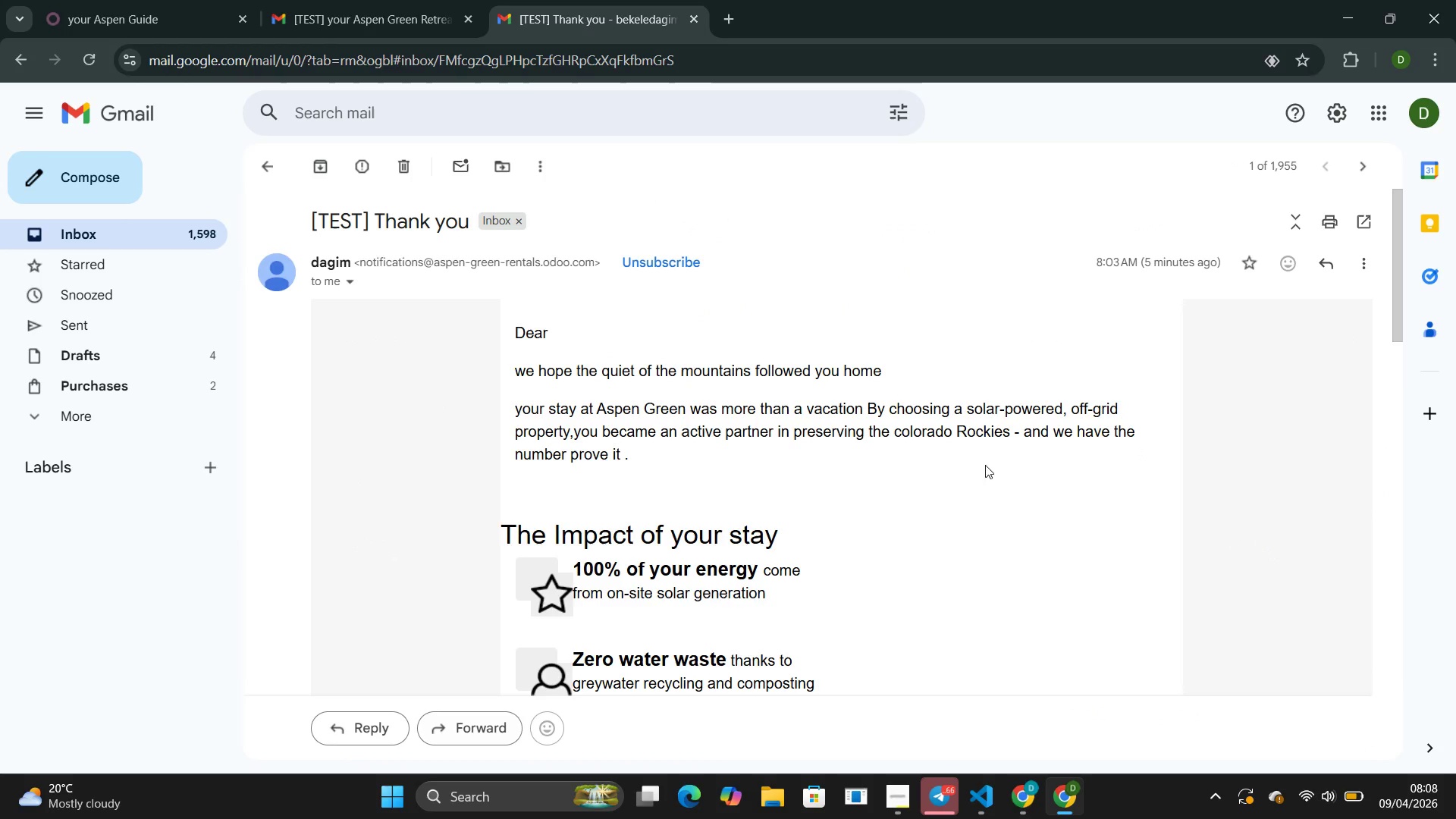 
scroll: coordinate [969, 463], scroll_direction: down, amount: 2.0
 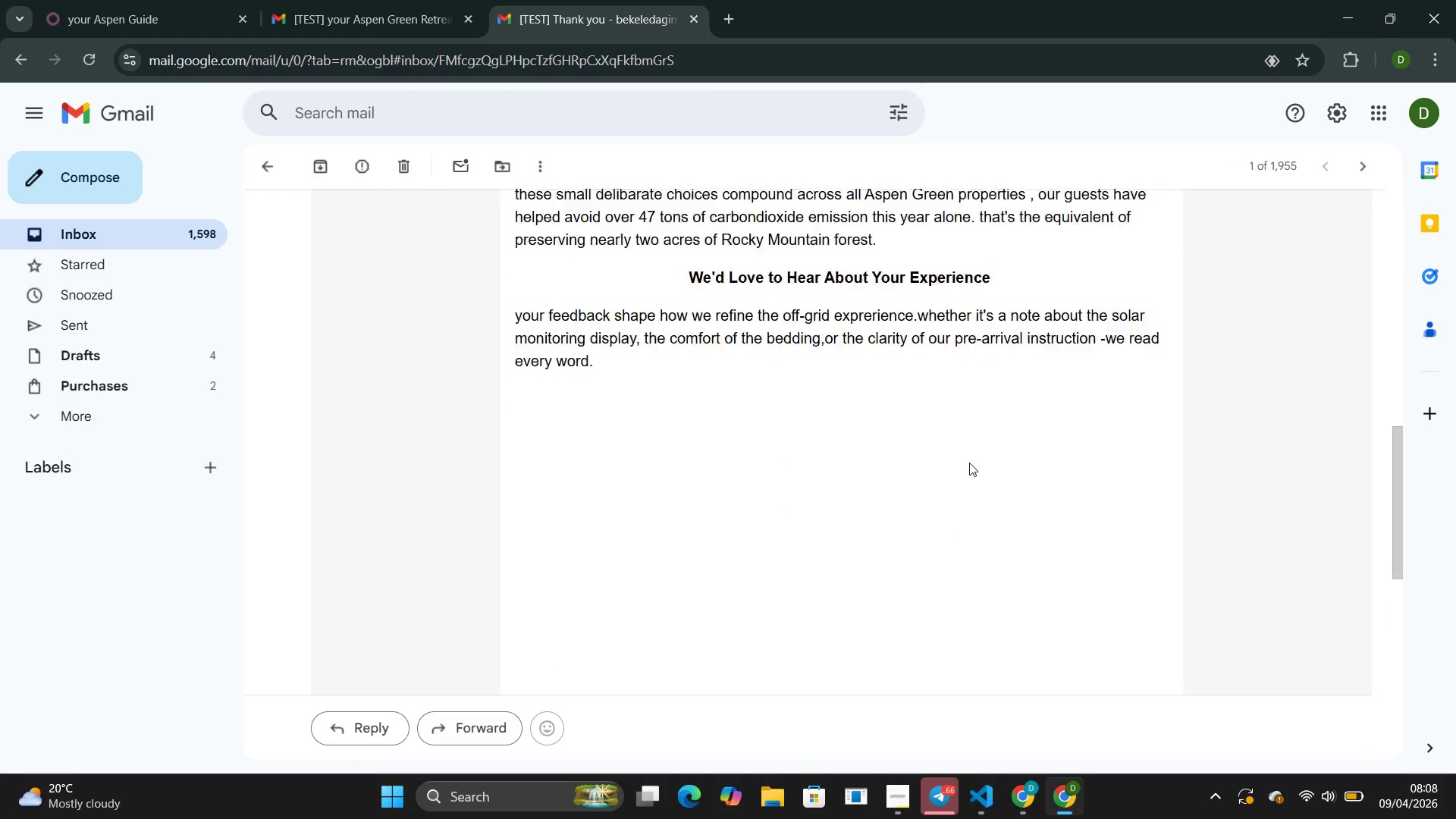 
scroll: coordinate [969, 463], scroll_direction: up, amount: 2.0
 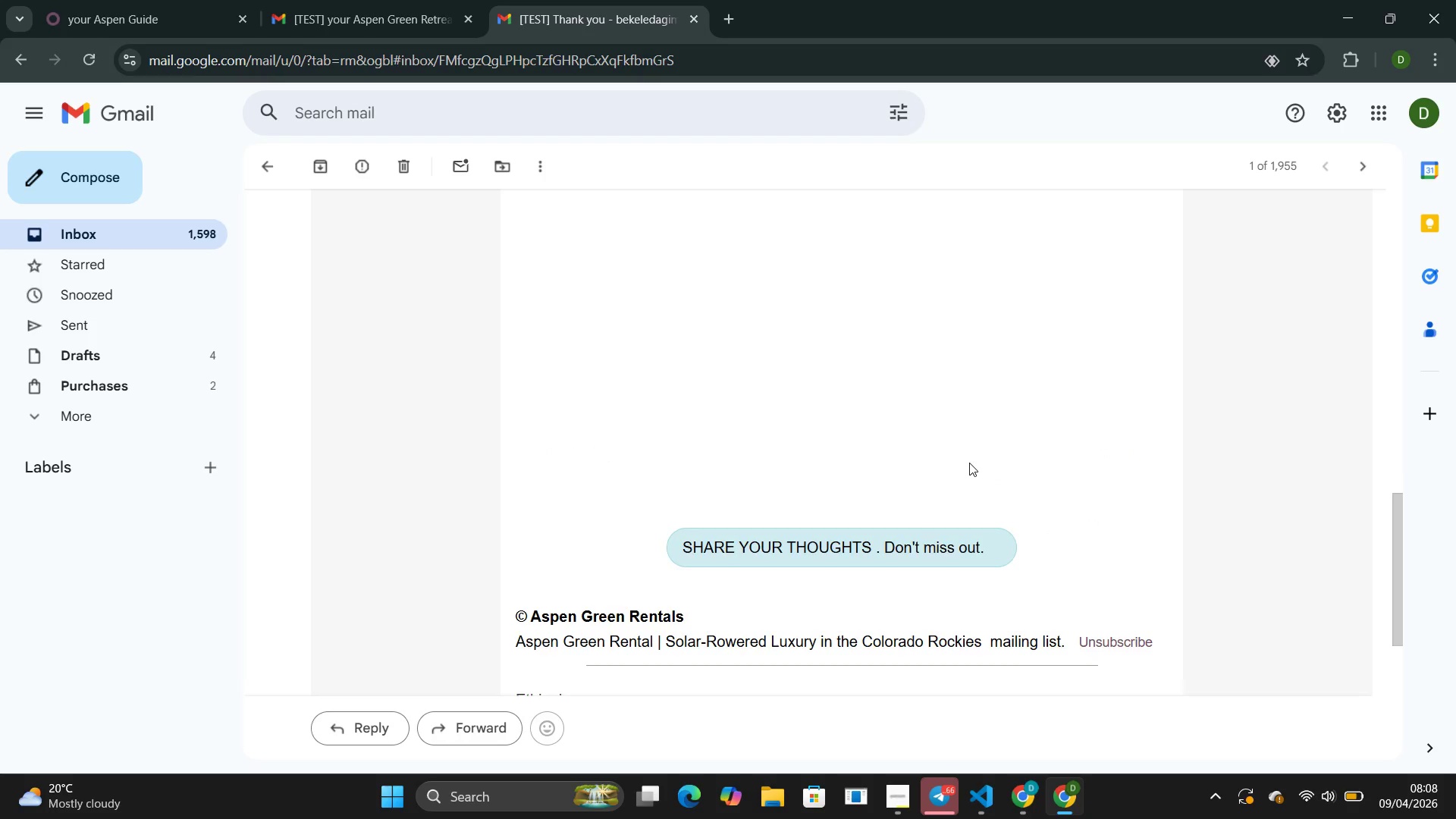 
scroll: coordinate [969, 463], scroll_direction: down, amount: 7.0
 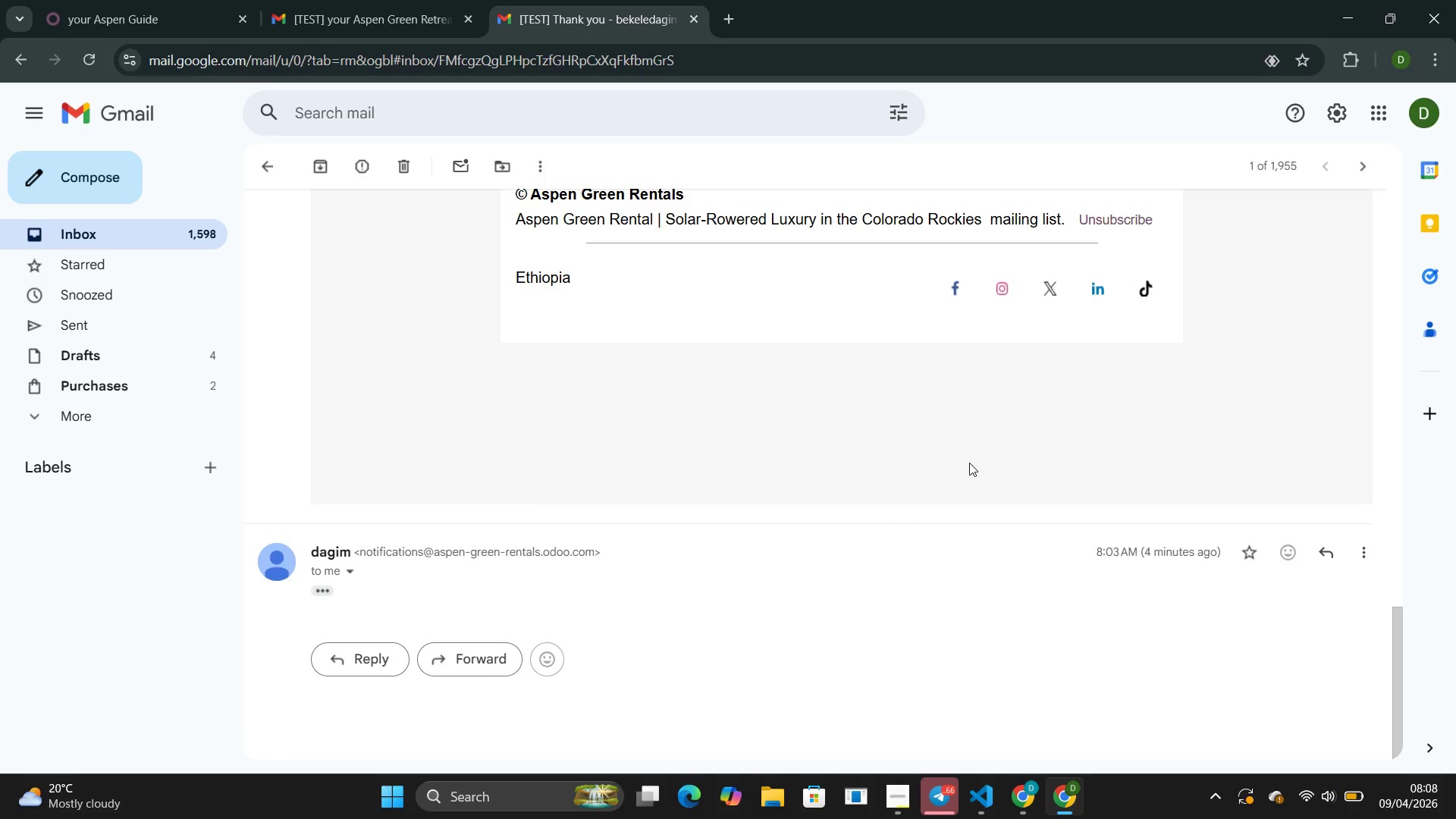 
scroll: coordinate [969, 463], scroll_direction: up, amount: 4.0
 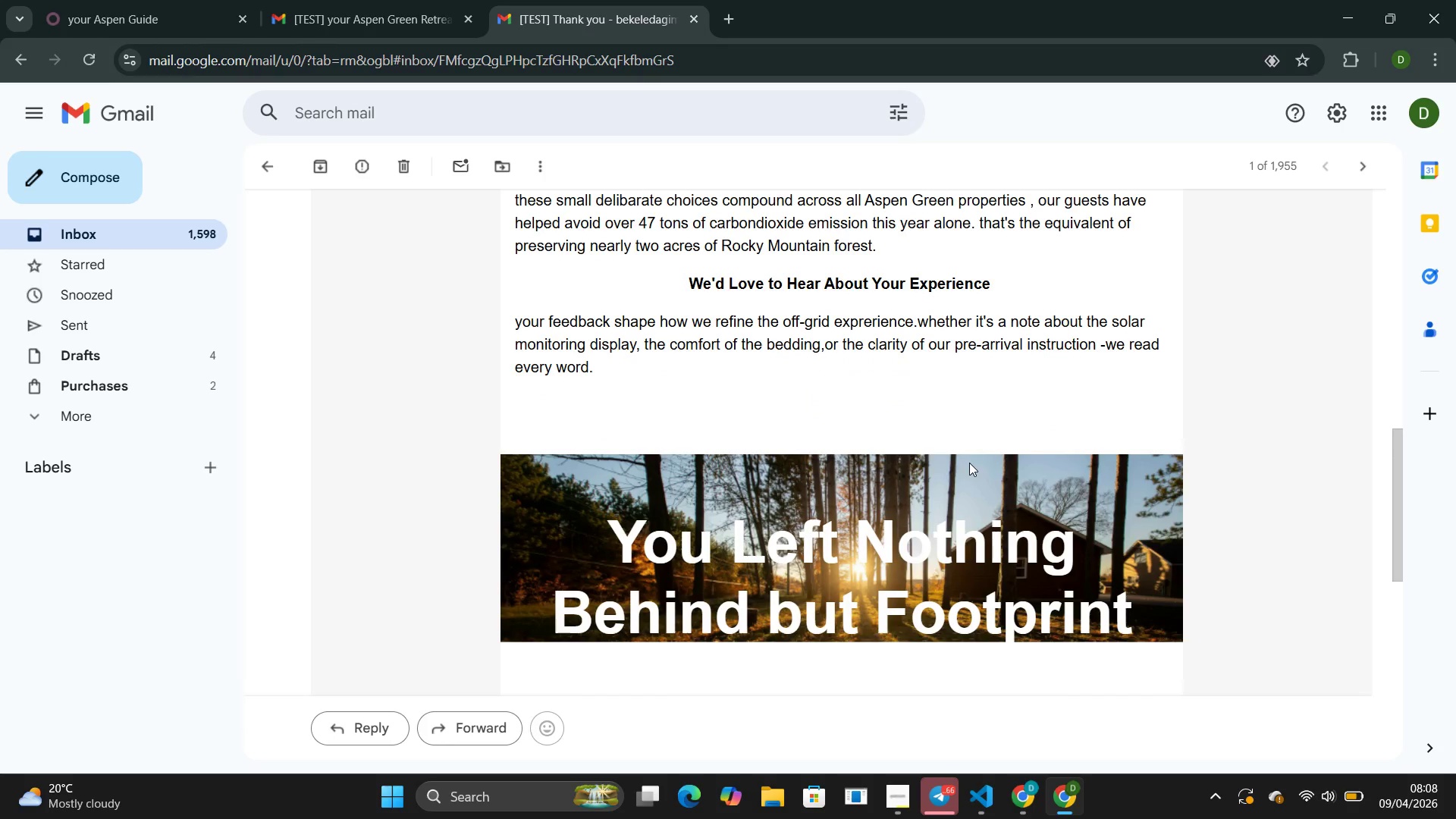 
scroll: coordinate [969, 463], scroll_direction: down, amount: 2.0
 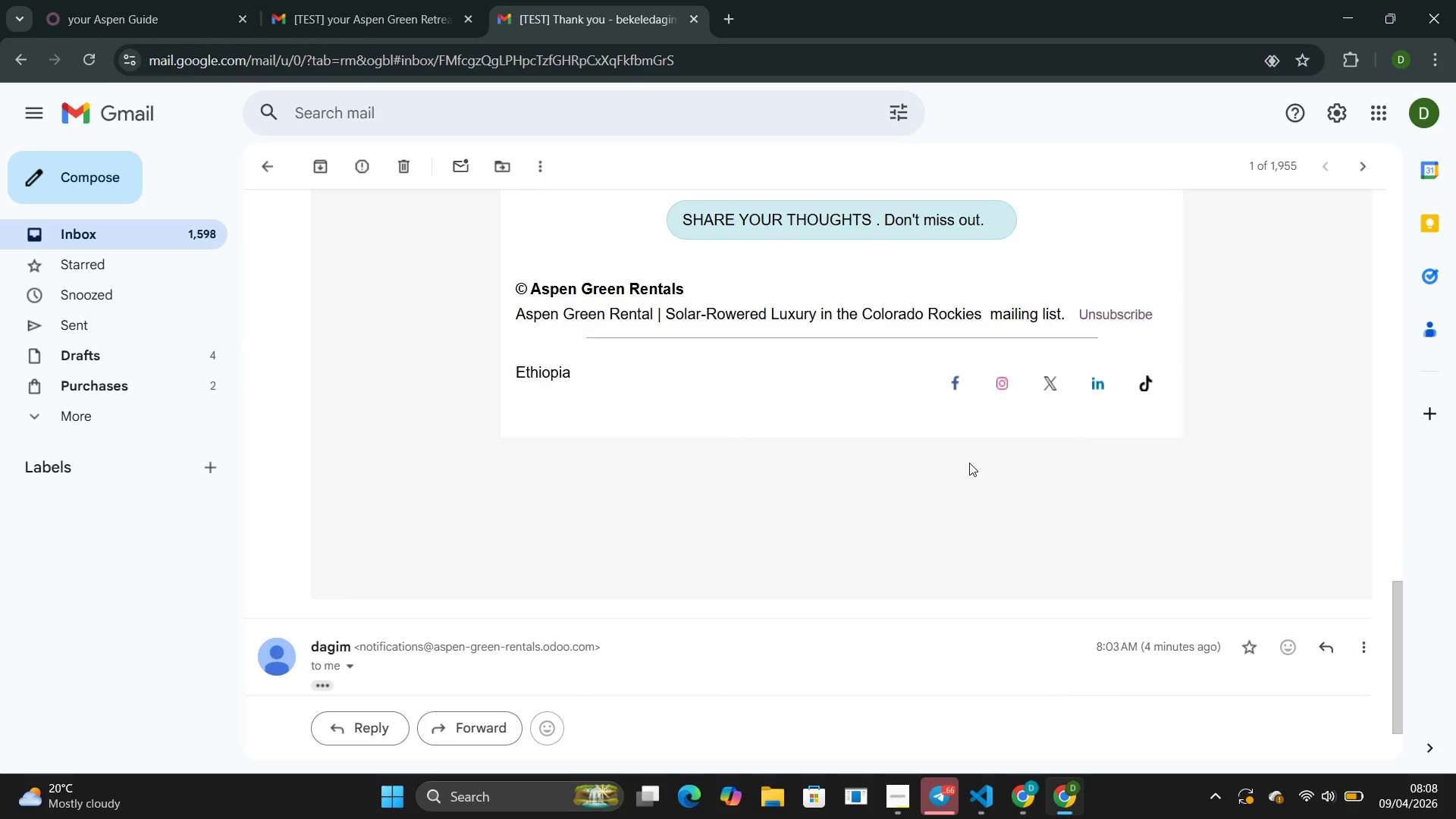 
scroll: coordinate [969, 463], scroll_direction: up, amount: 25.0
 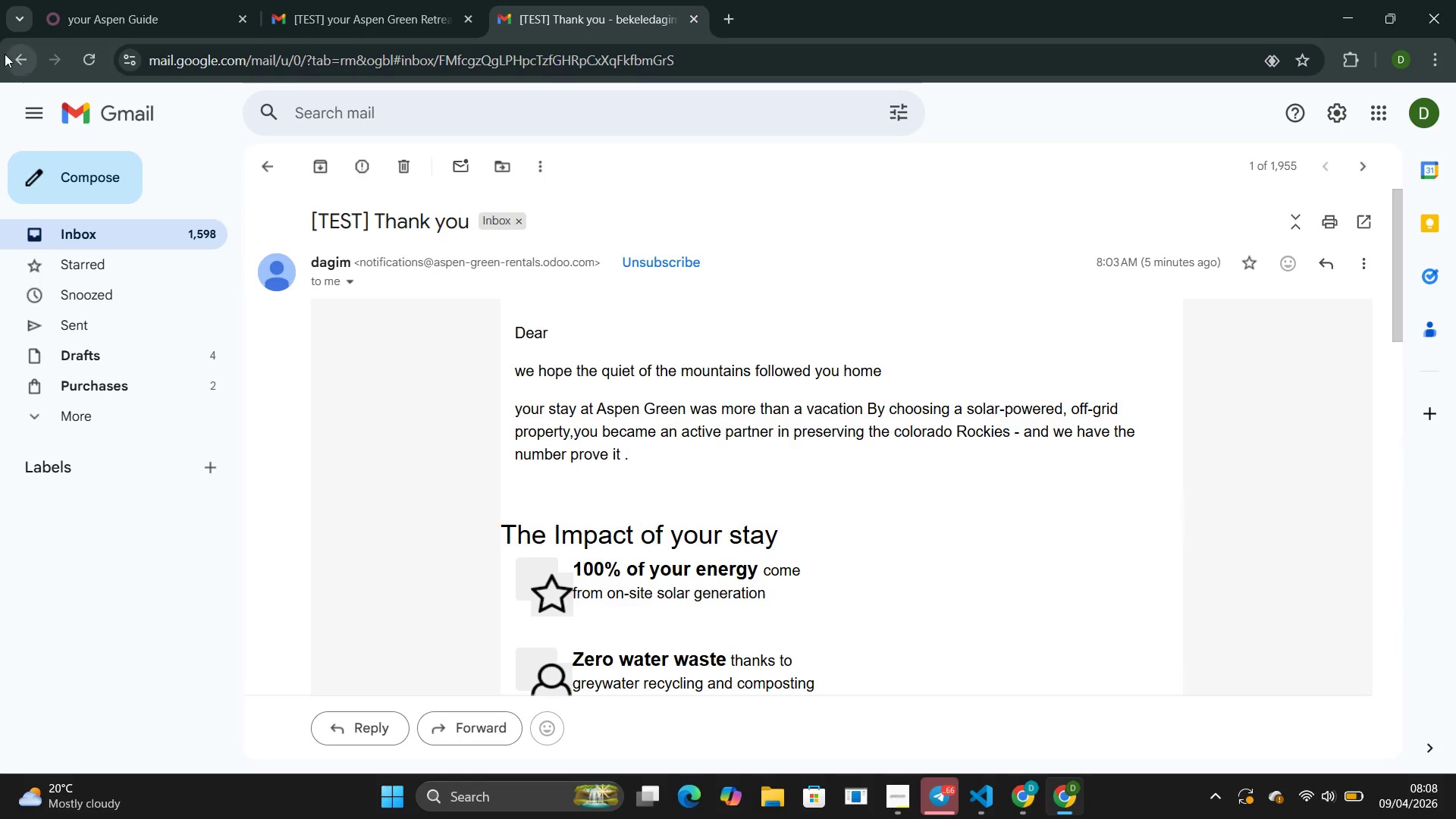 
left_click([11, 49])
 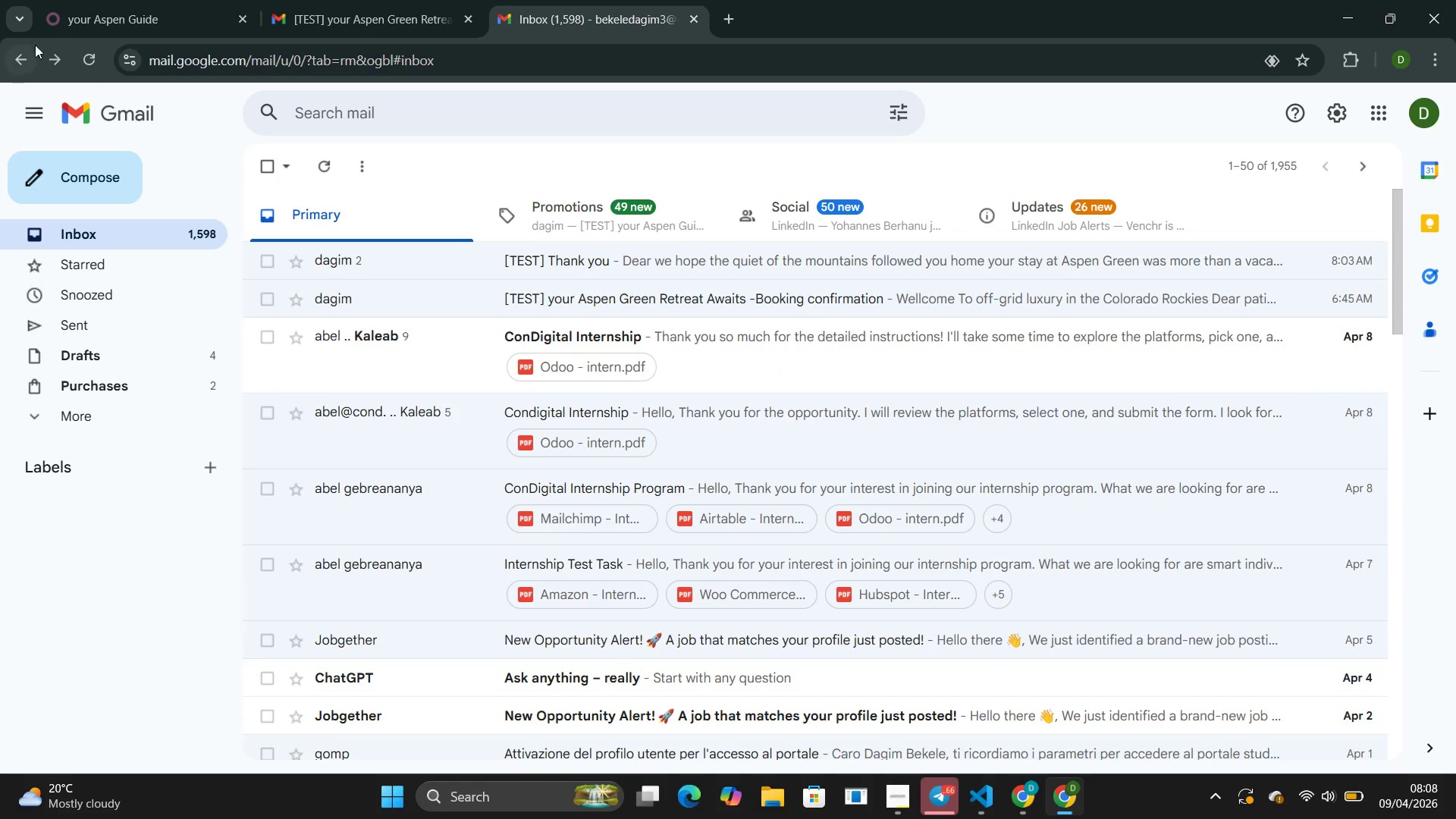 
left_click([84, 60])
 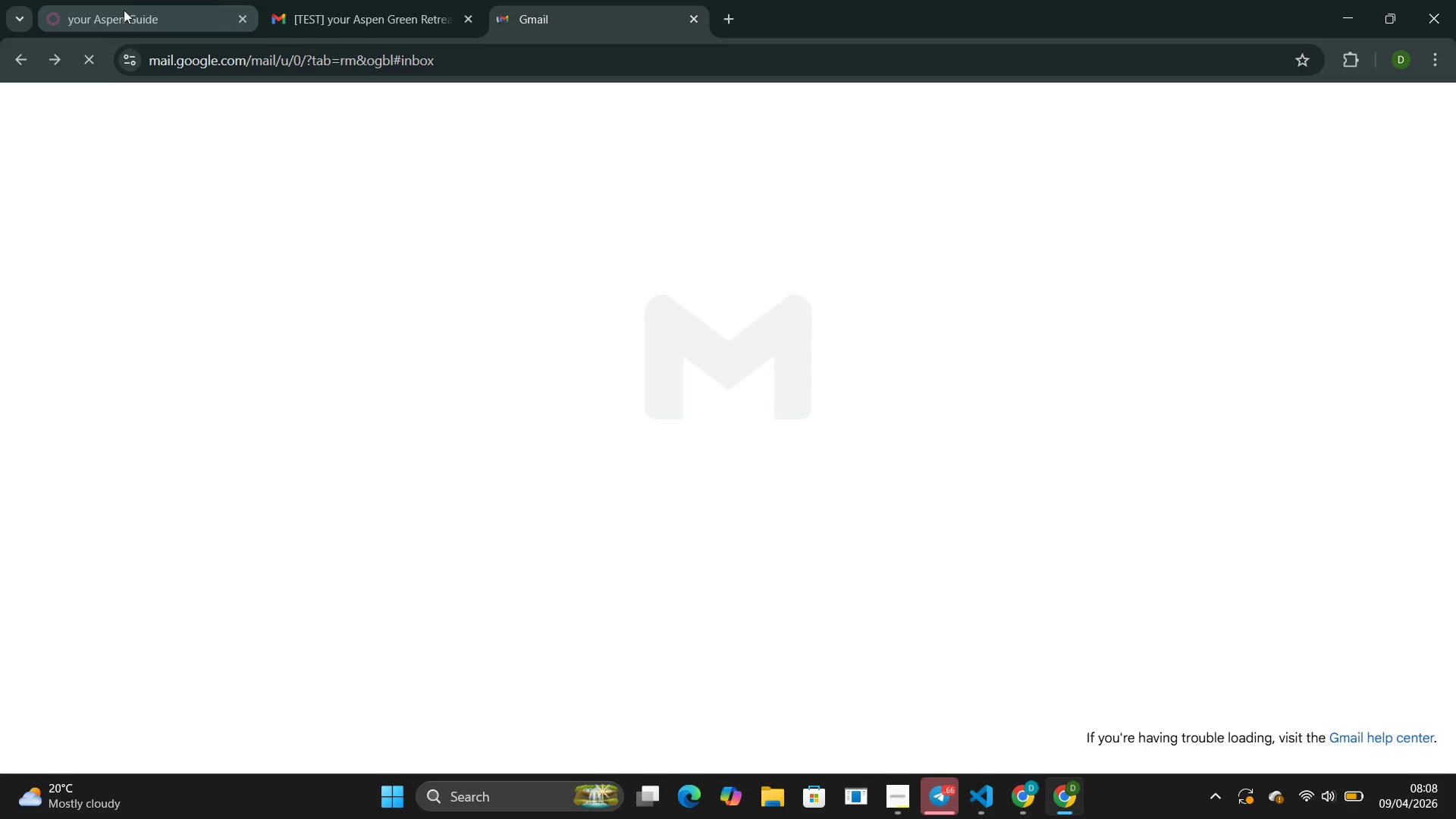 
left_click_drag(start_coordinate=[121, 12], to_coordinate=[1075, 682])
 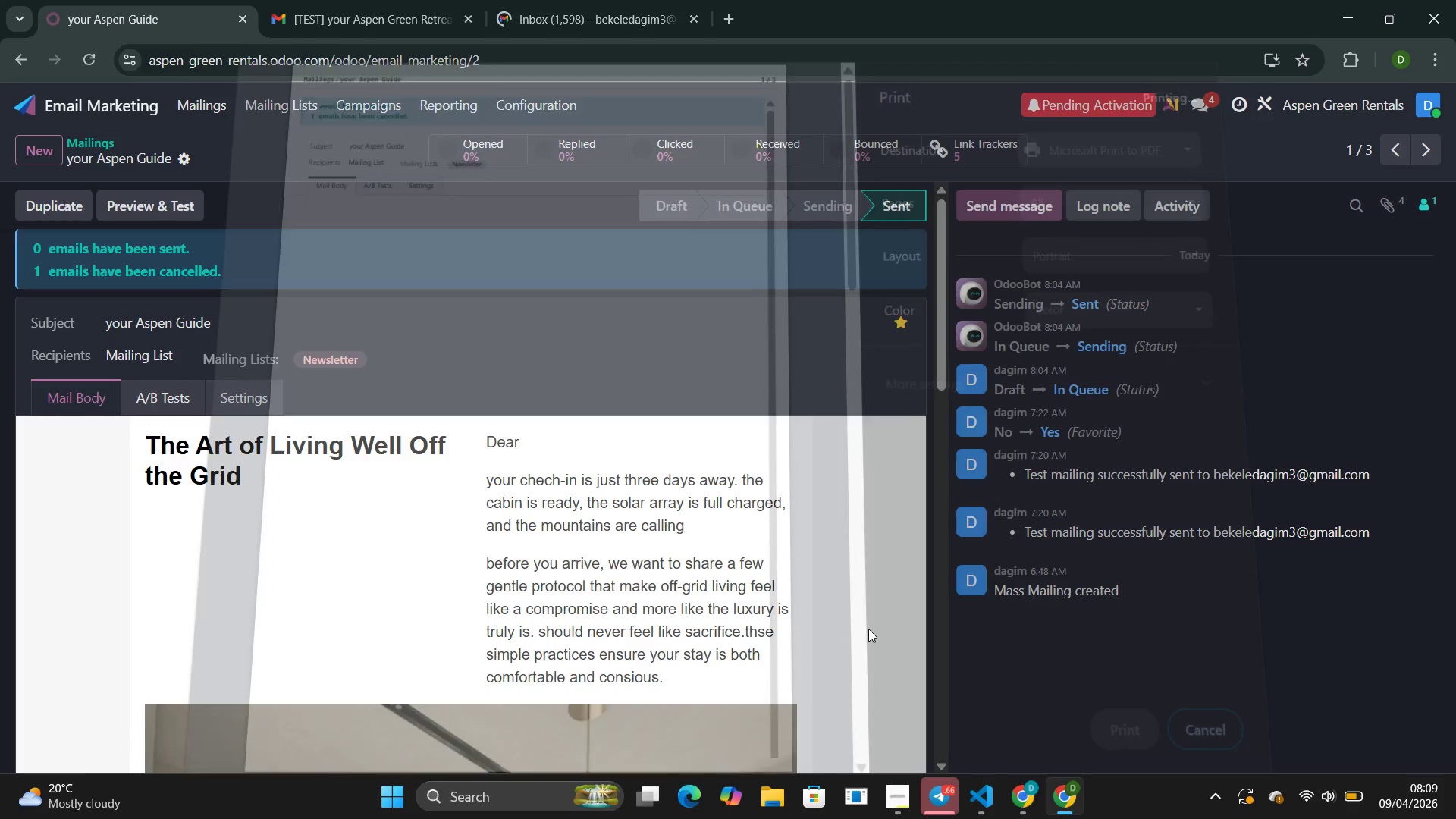 
scroll: coordinate [732, 528], scroll_direction: none, amount: 0.0
 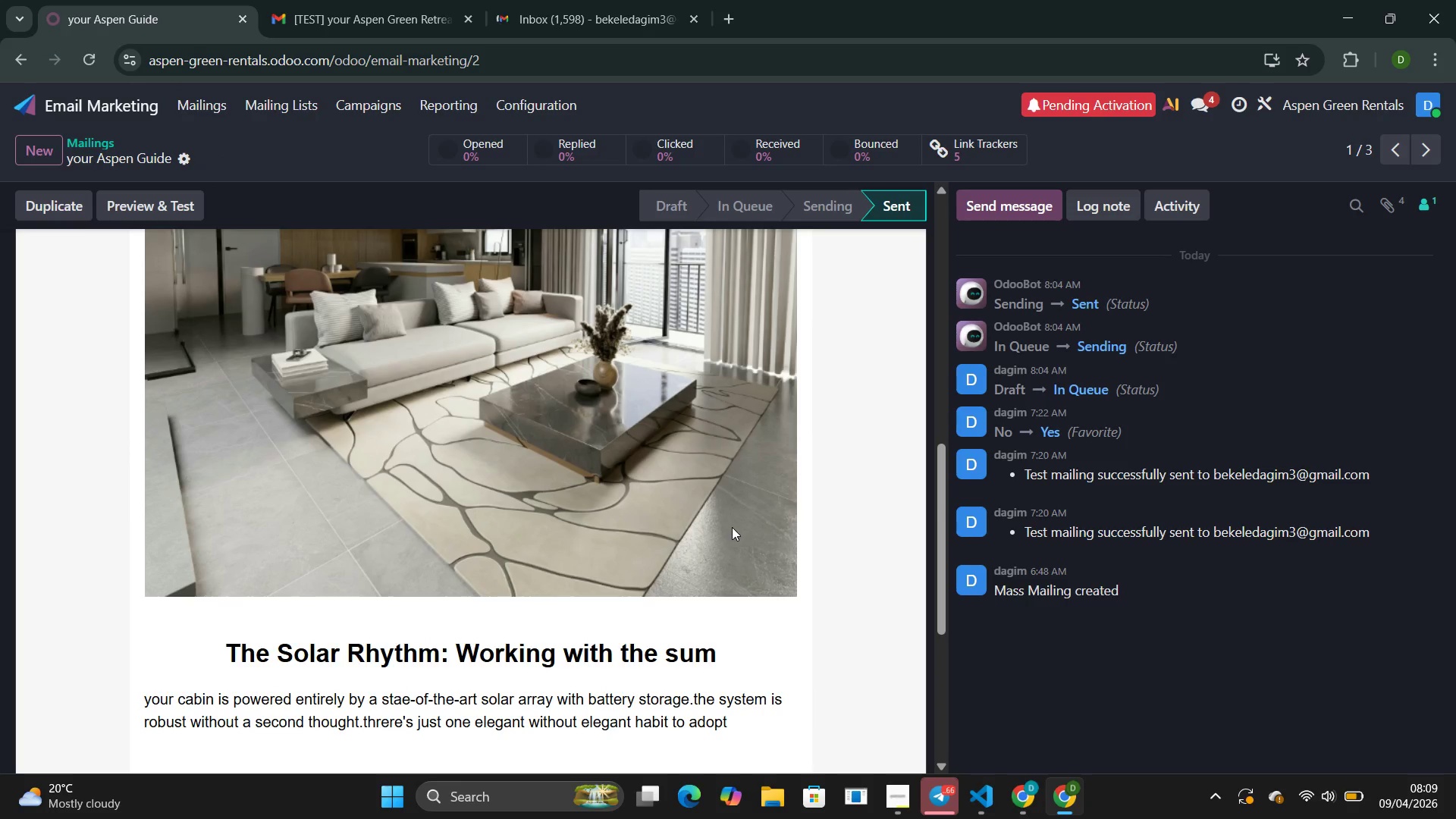 
hold_key(key=ControlLeft, duration=1.5)
 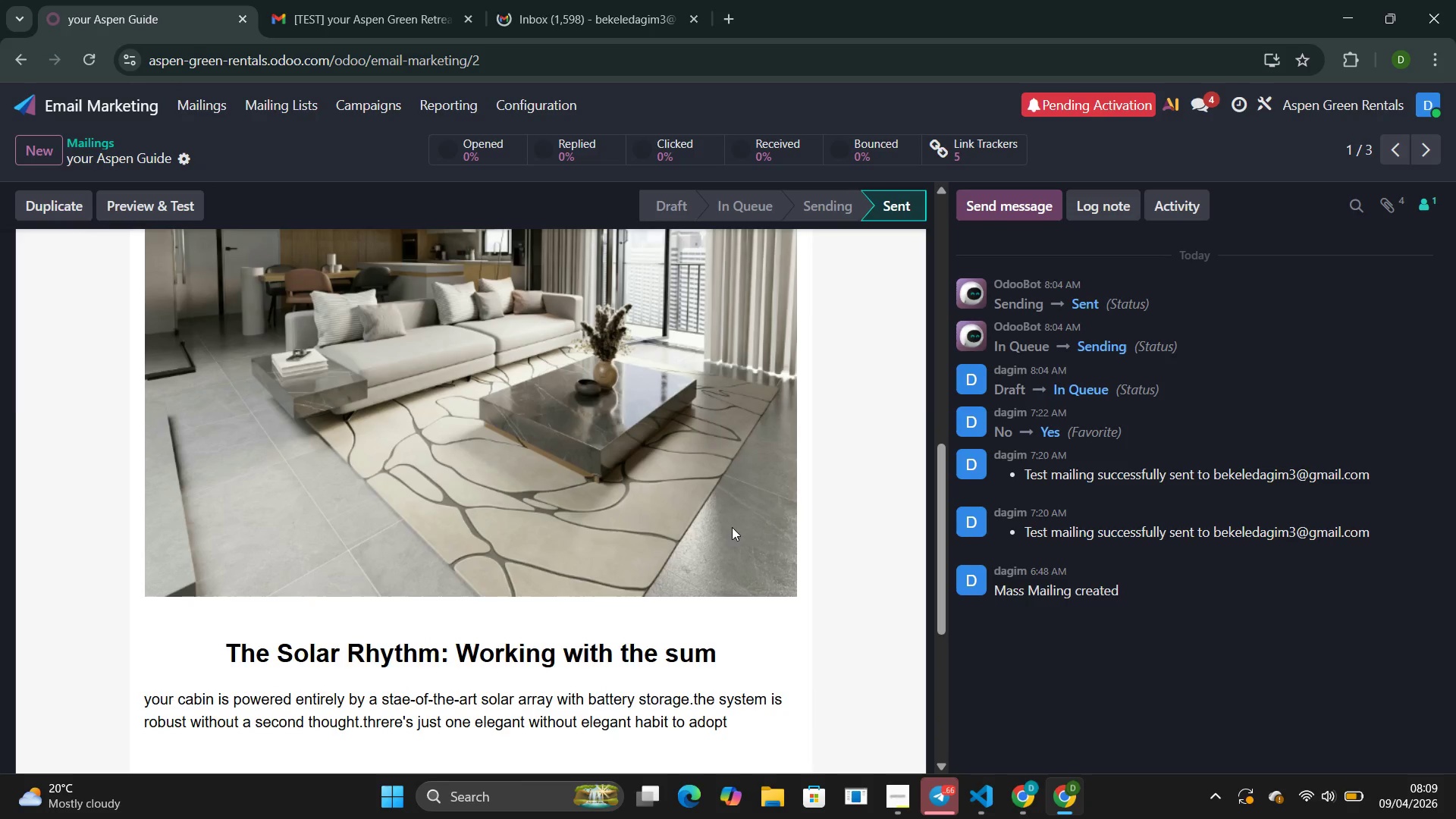 
key(Control+P)
 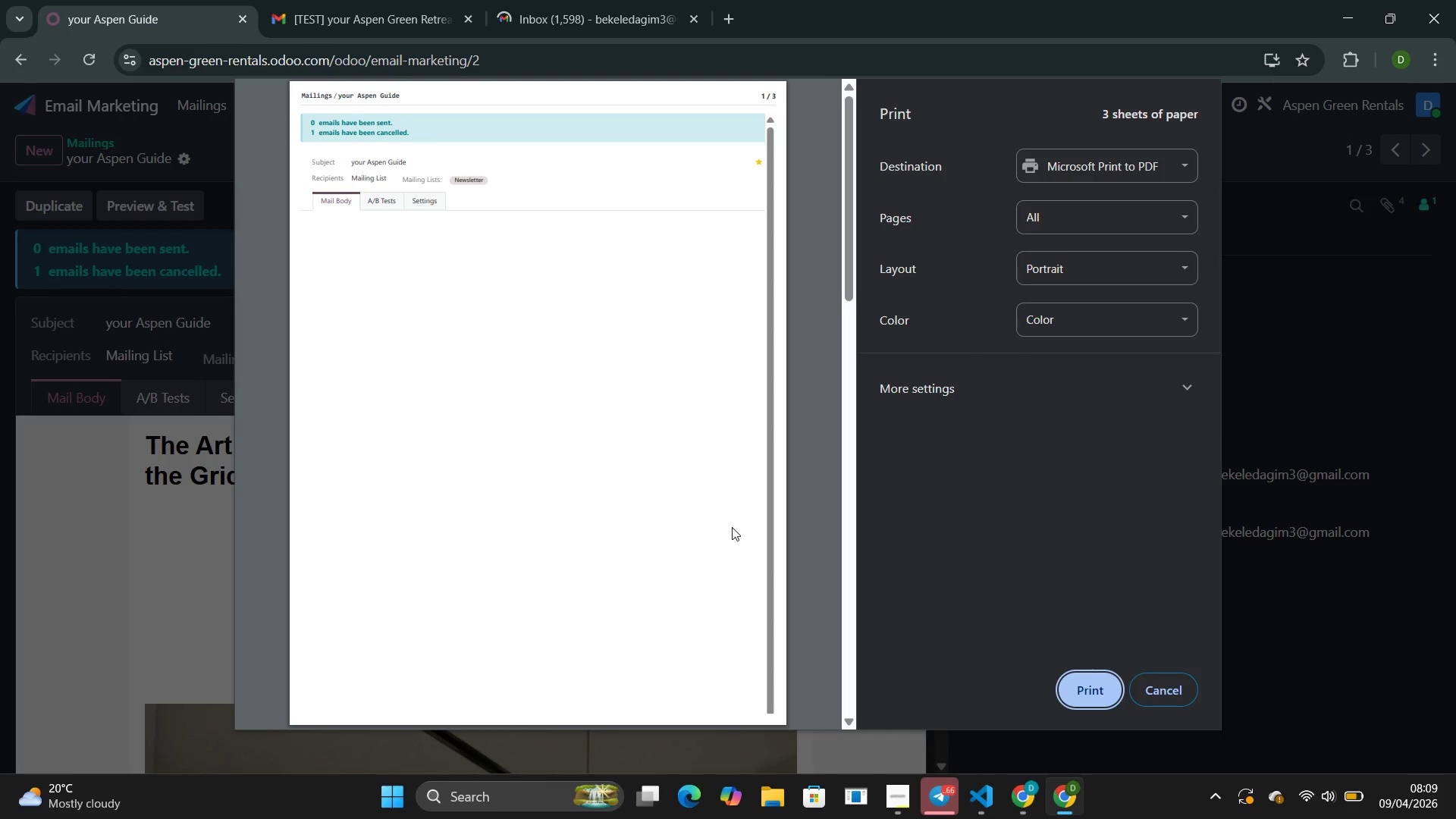 
left_click([1075, 682])
 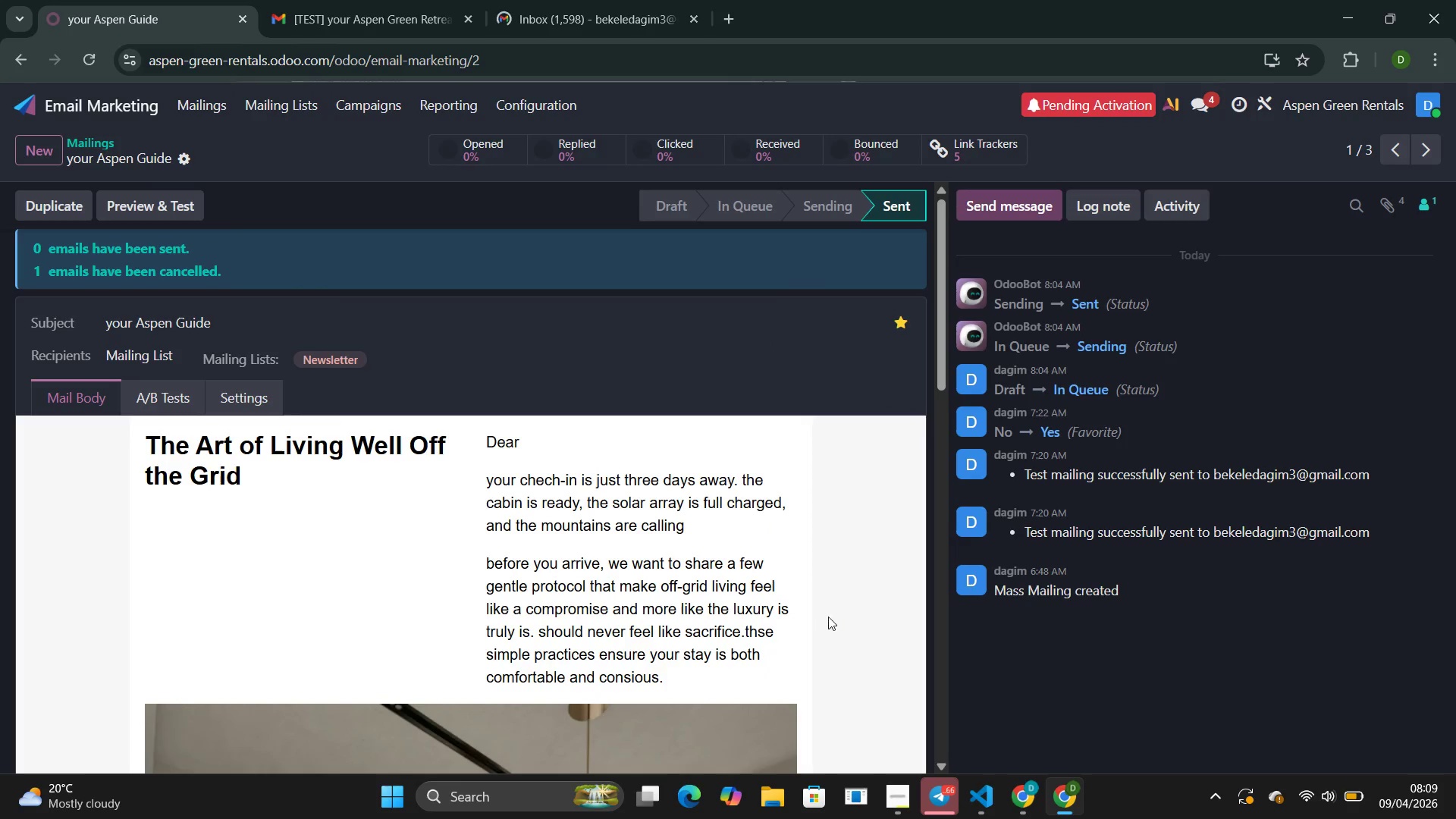 
mouse_move([704, 551])
 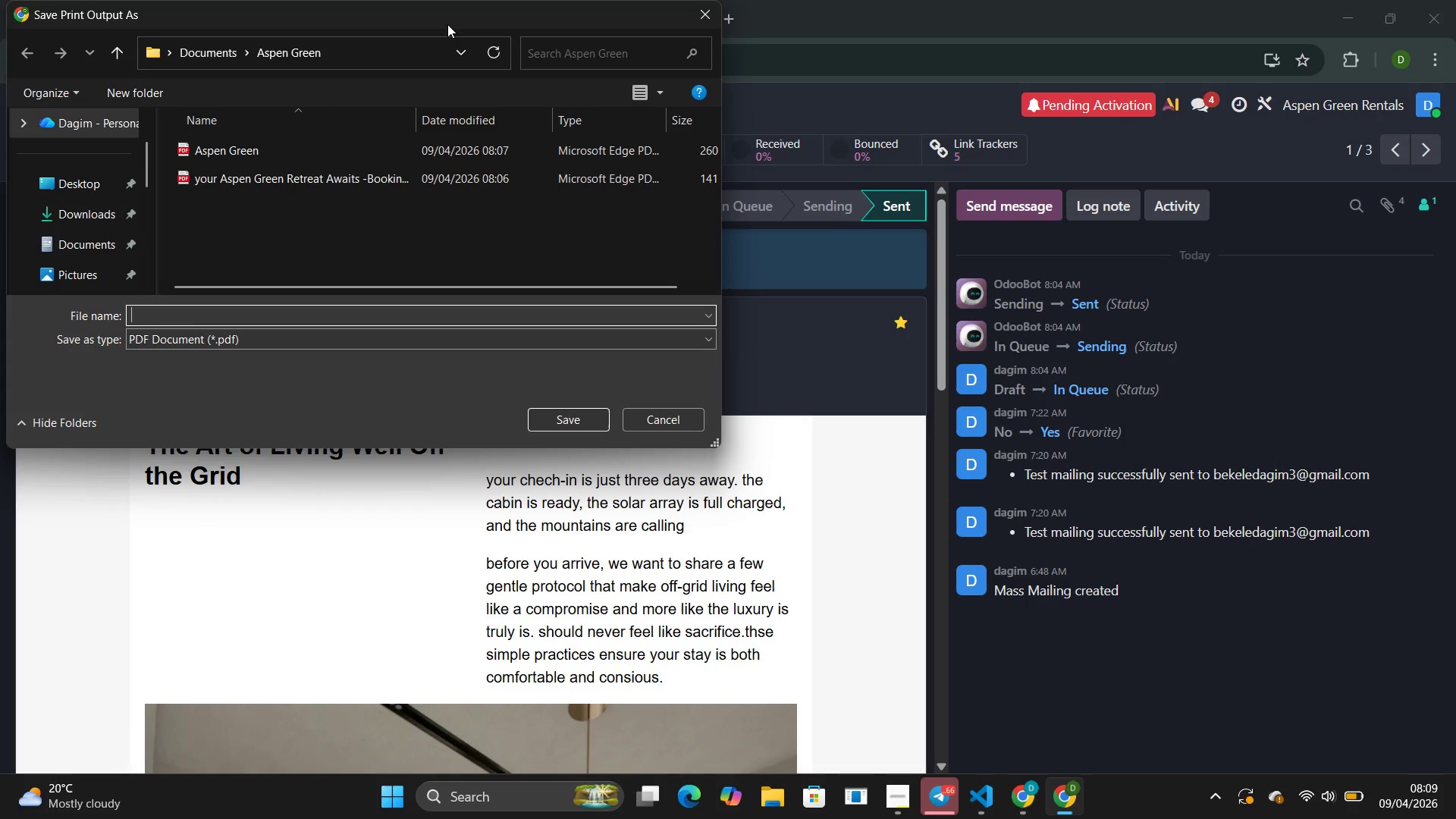 
left_click_drag(start_coordinate=[450, 21], to_coordinate=[1059, 23])
 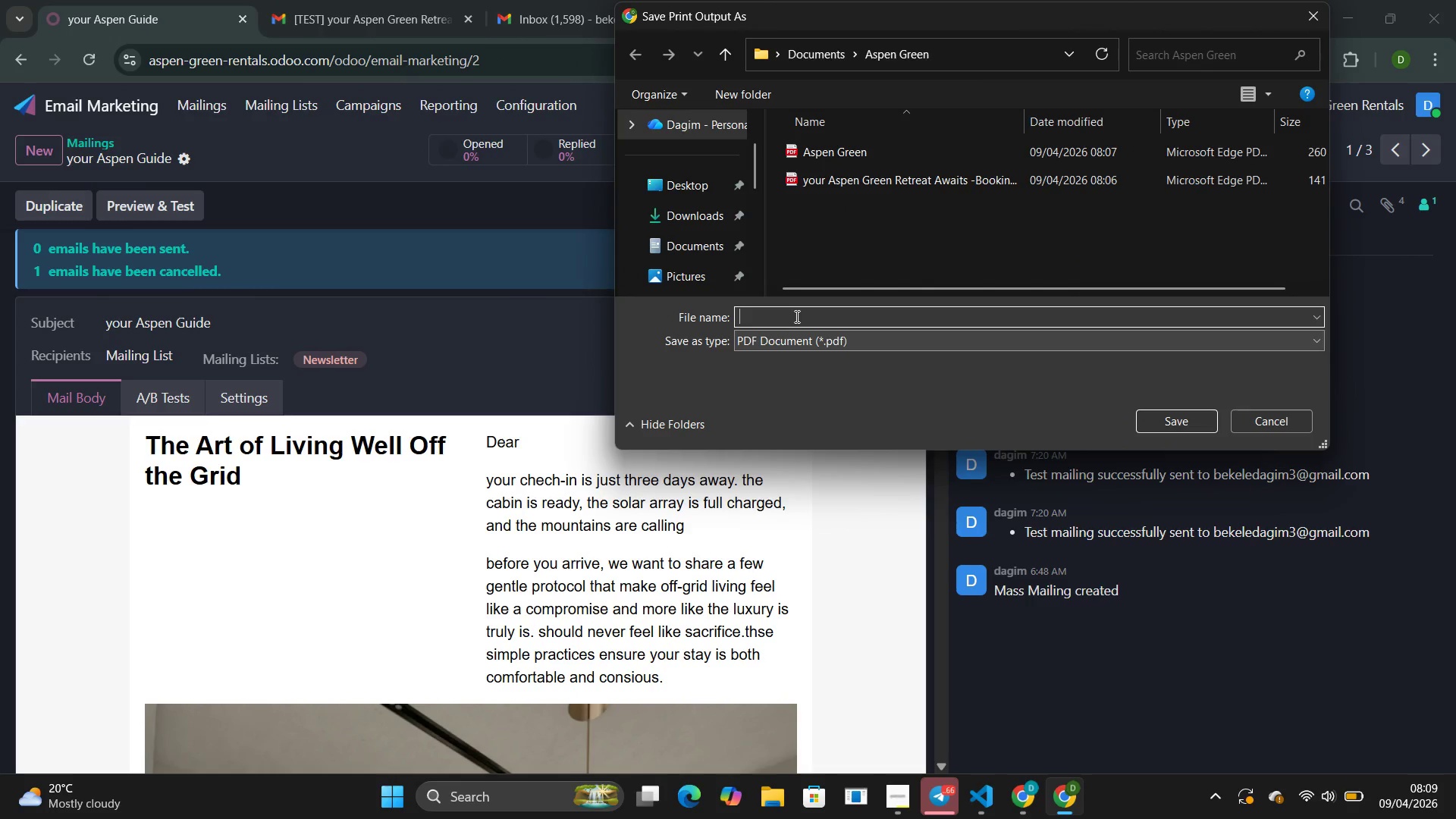 
left_click([795, 316])
 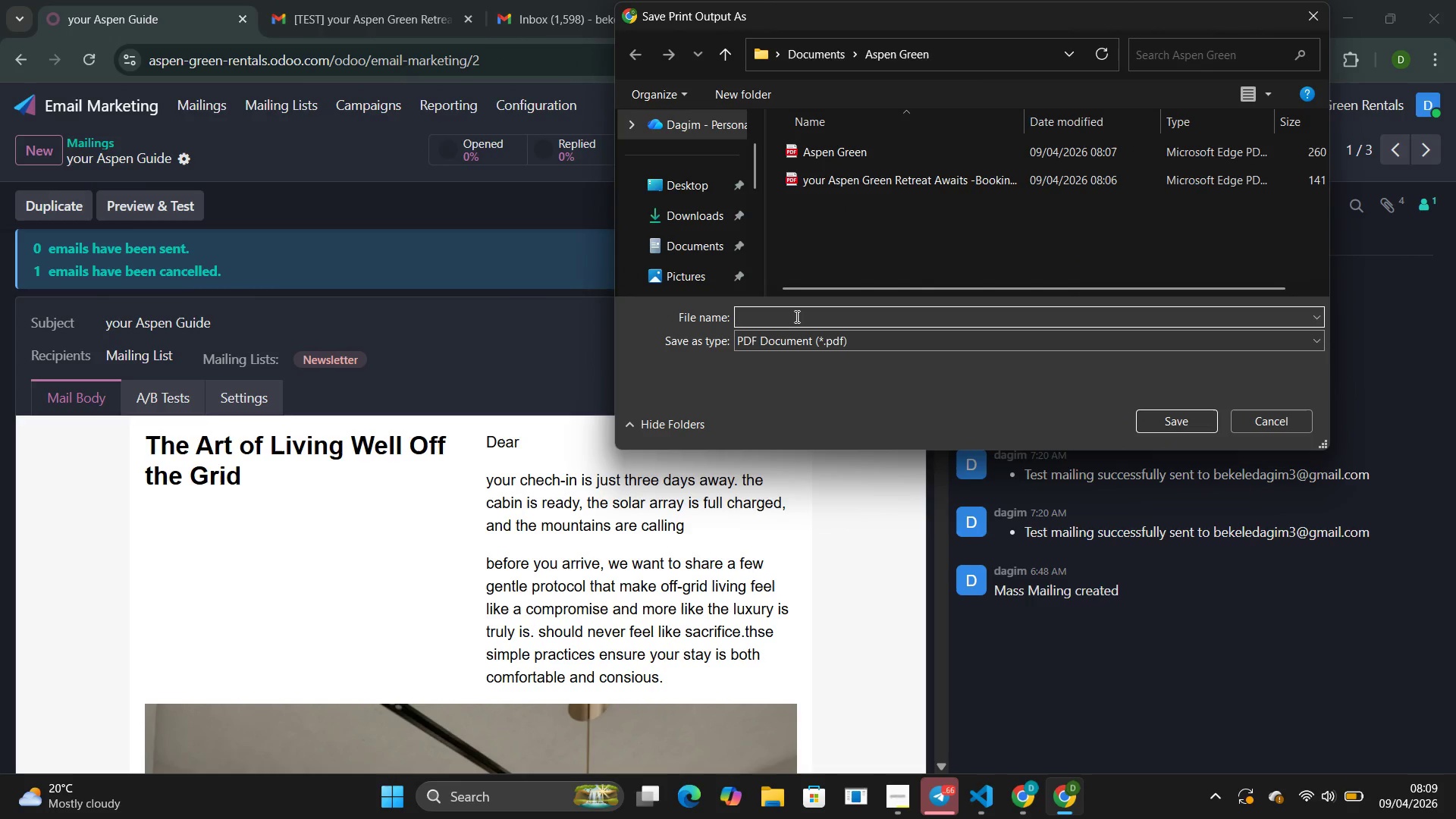 
type(your Aso)
key(Backspace)
type(pen Guide )
 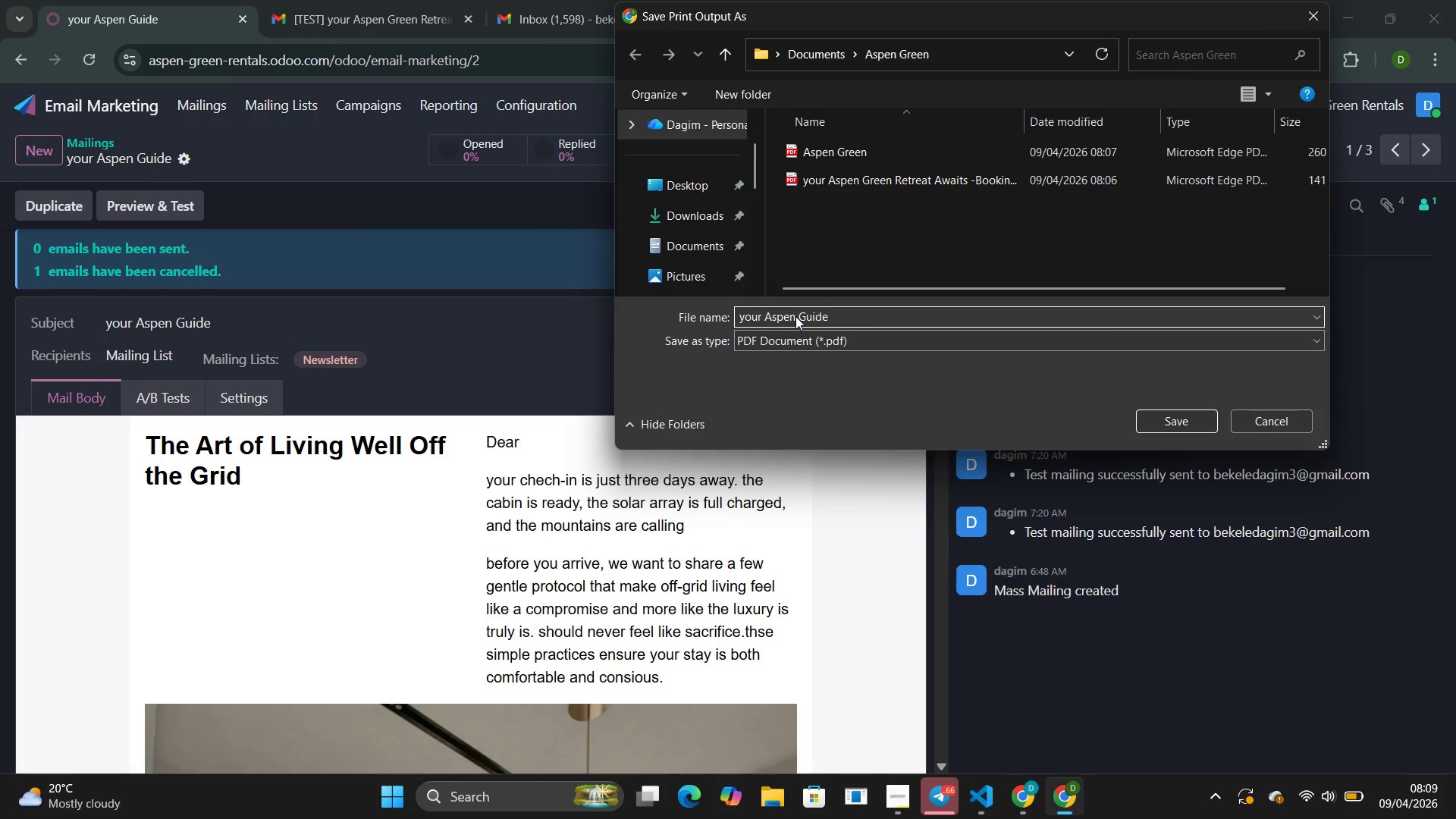 
left_click([1178, 416])
 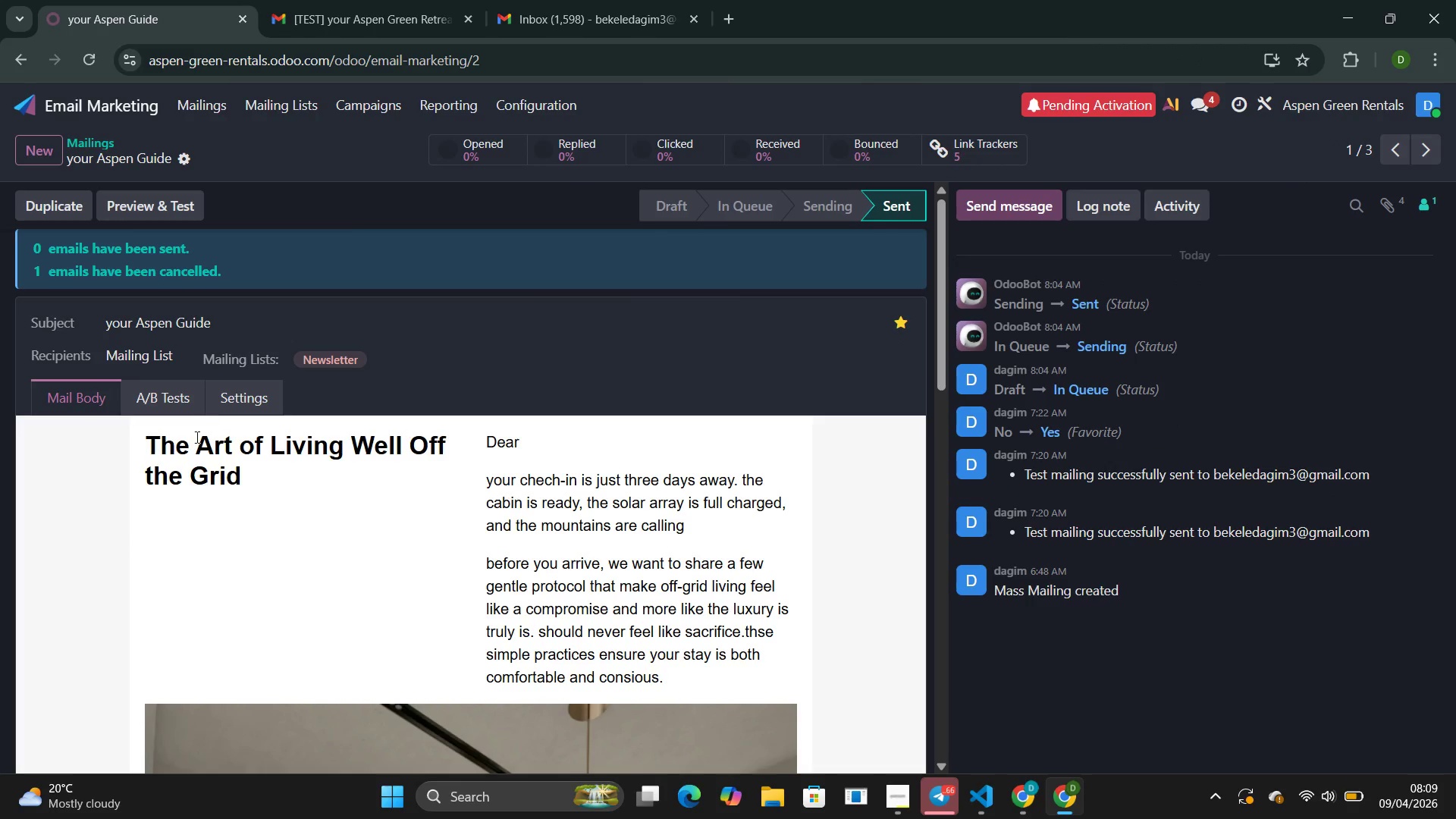 
scroll: coordinate [275, 548], scroll_direction: down, amount: 1.0
 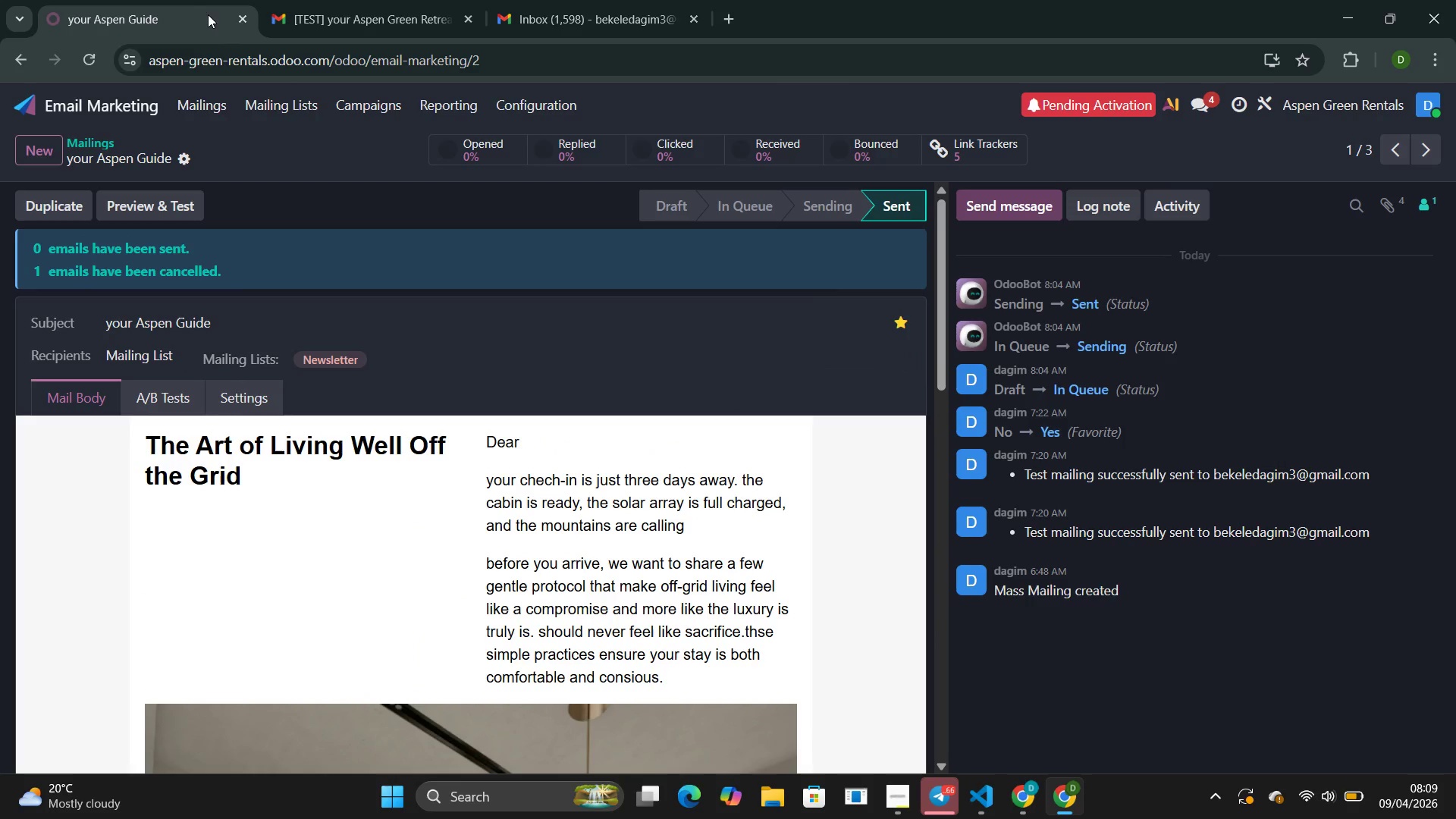 
left_click([356, 15])
 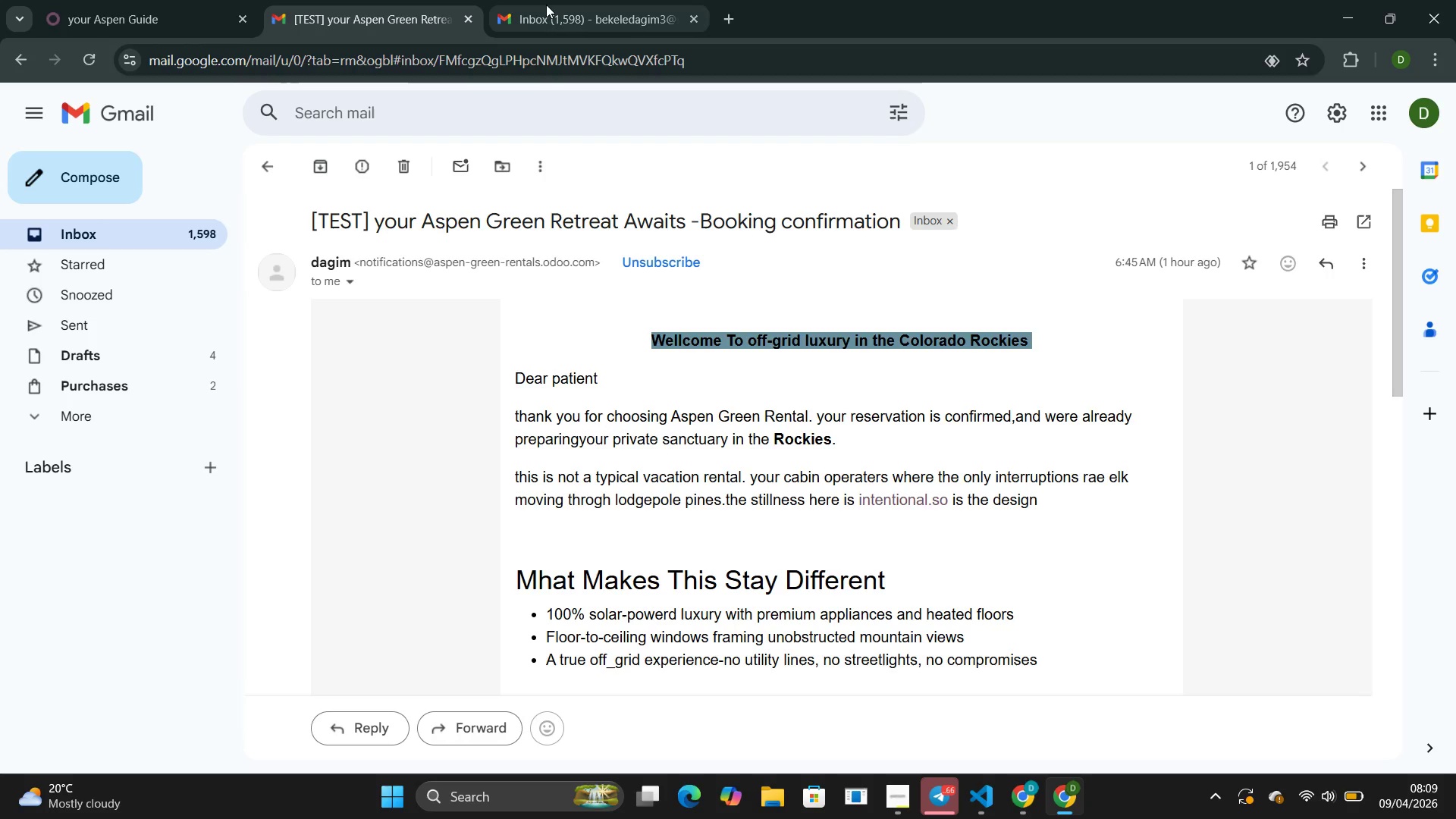 
left_click([546, 5])
 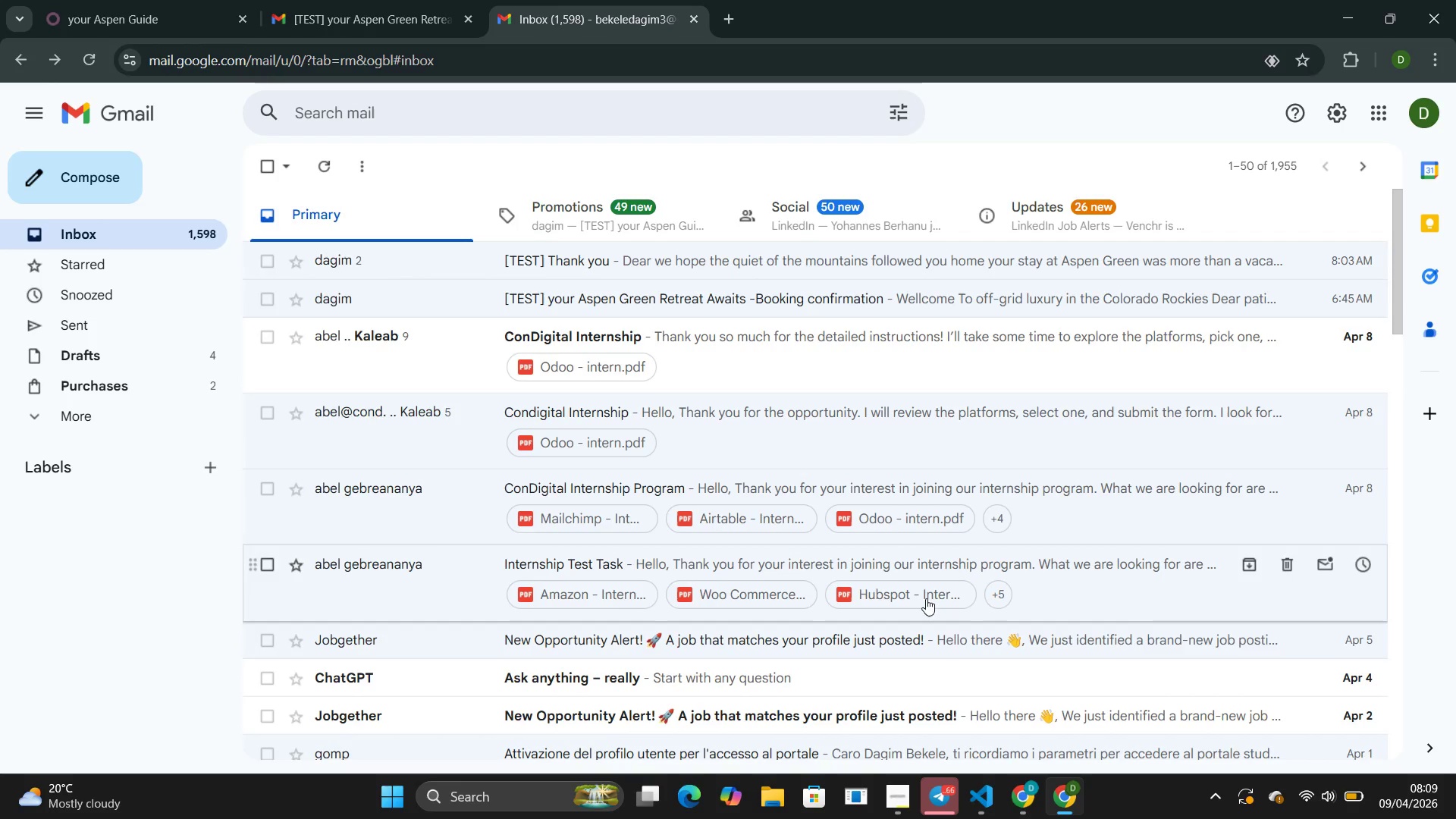 
scroll: coordinate [978, 777], scroll_direction: down, amount: 4.0
 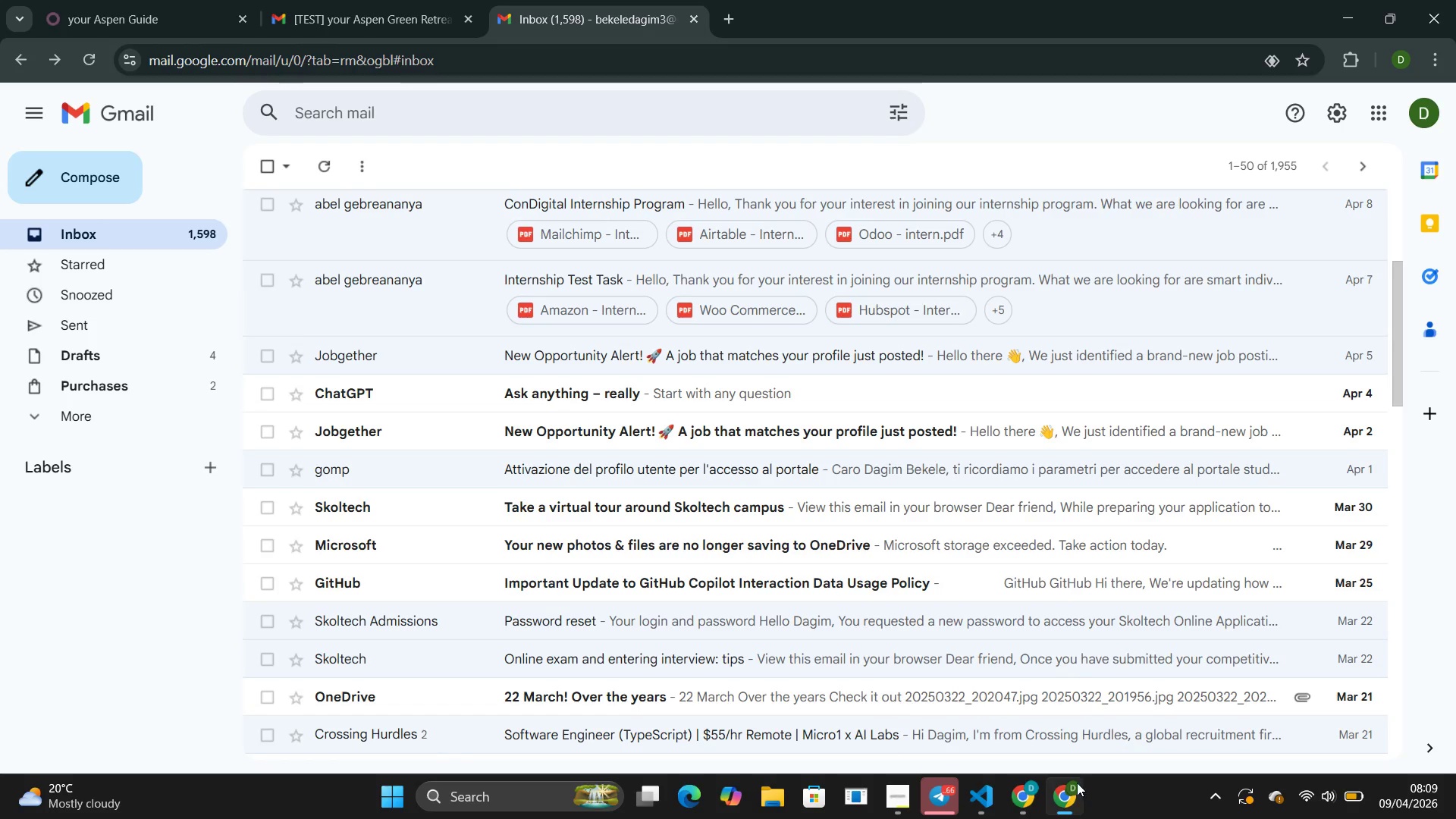 
left_click([1069, 730])
 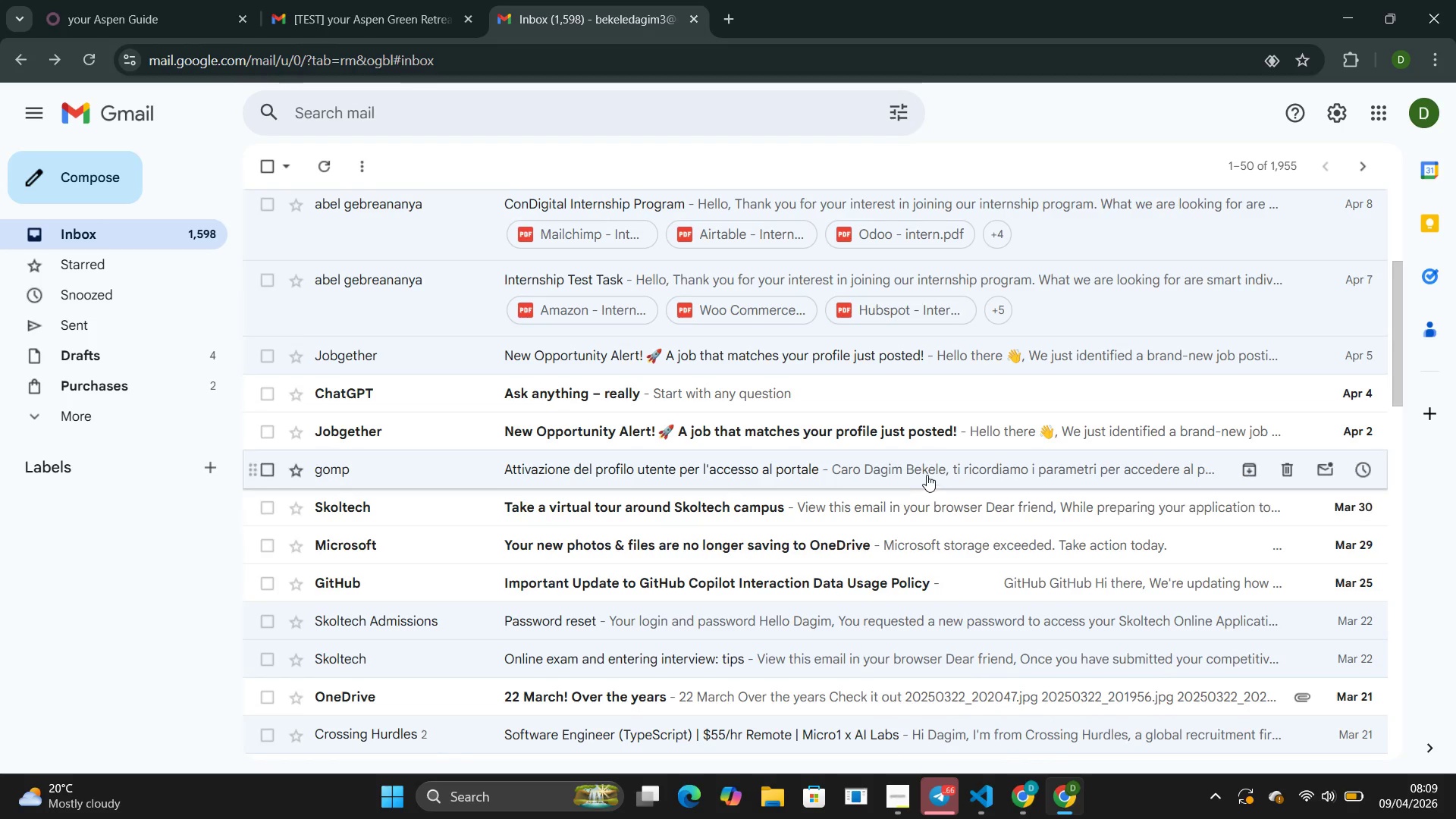 
scroll: coordinate [925, 475], scroll_direction: up, amount: 11.0
 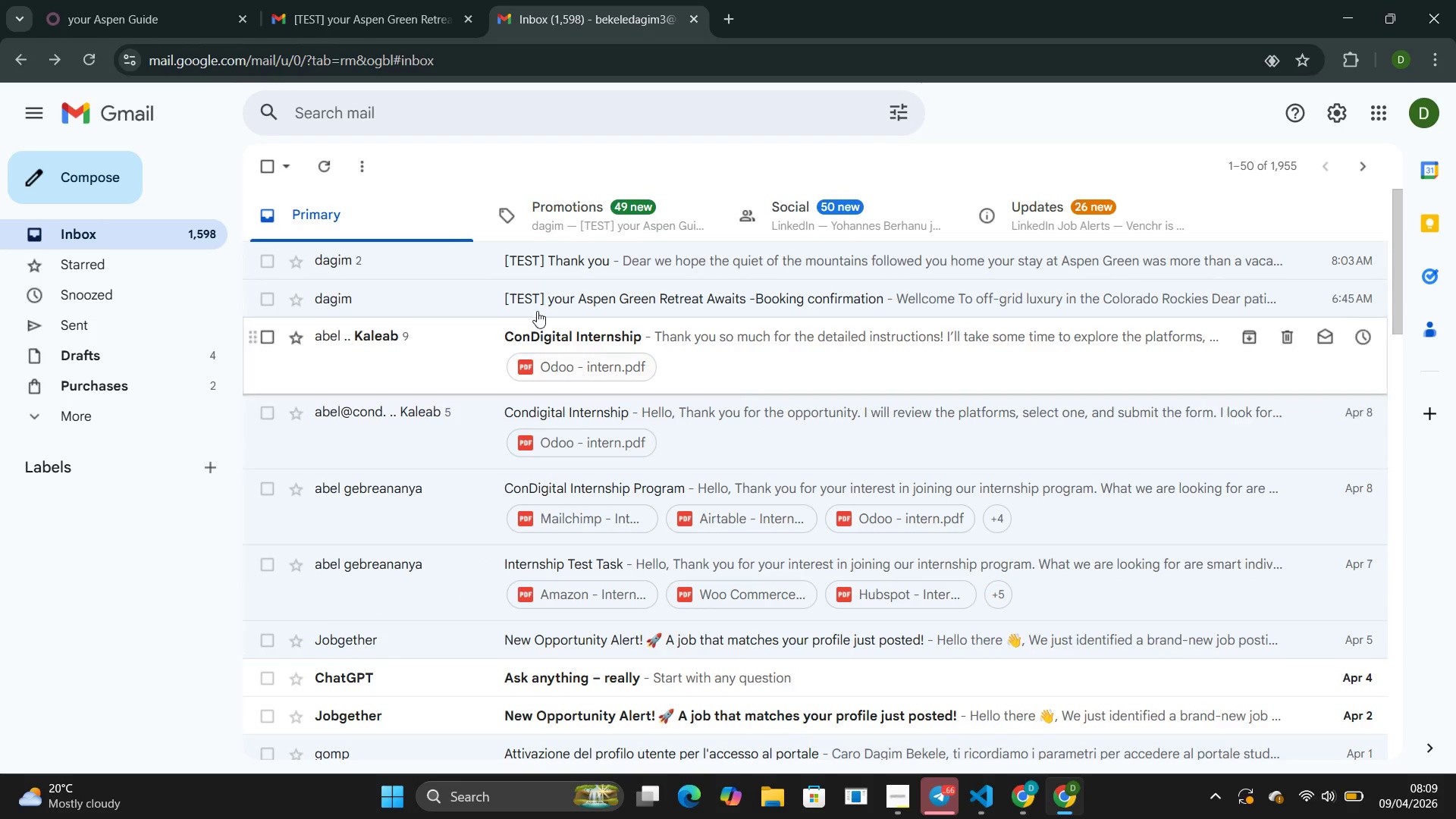 
left_click([588, 257])
 